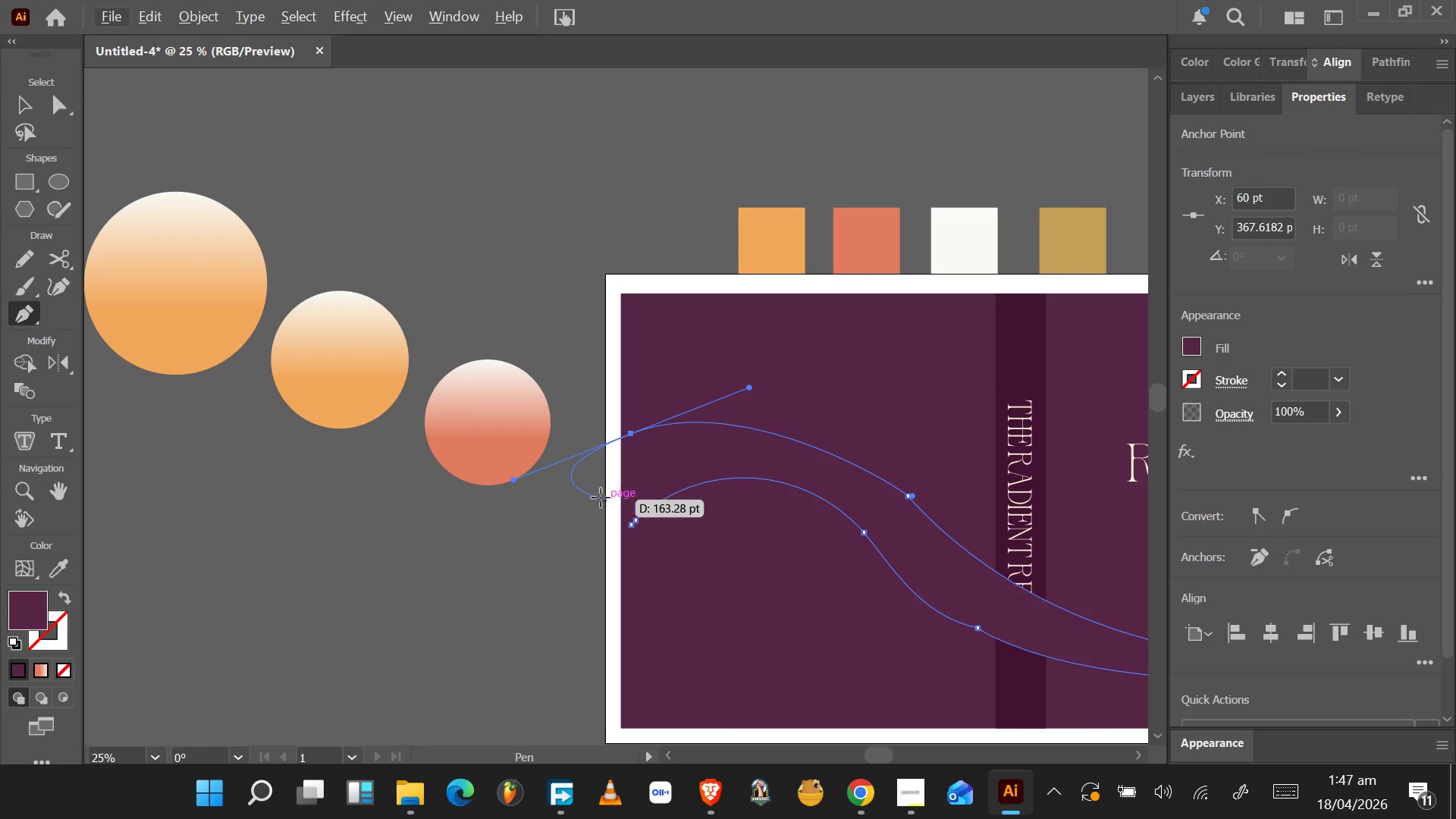 
hold_key(key=AltLeft, duration=1.55)
left_click_drag(start_coordinate=[513, 483], to_coordinate=[633, 435])
 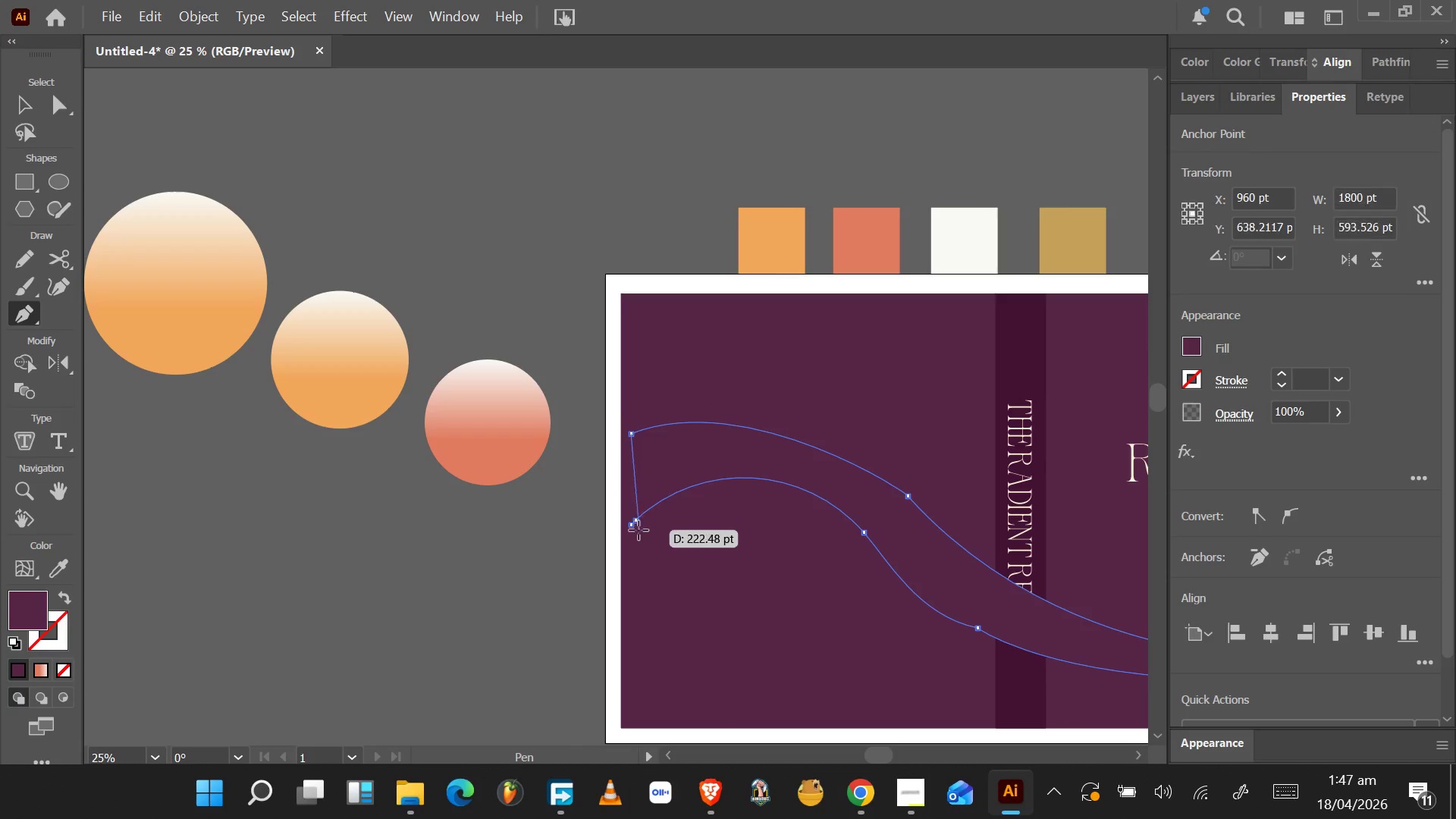 
hold_key(key=AltLeft, duration=0.61)
 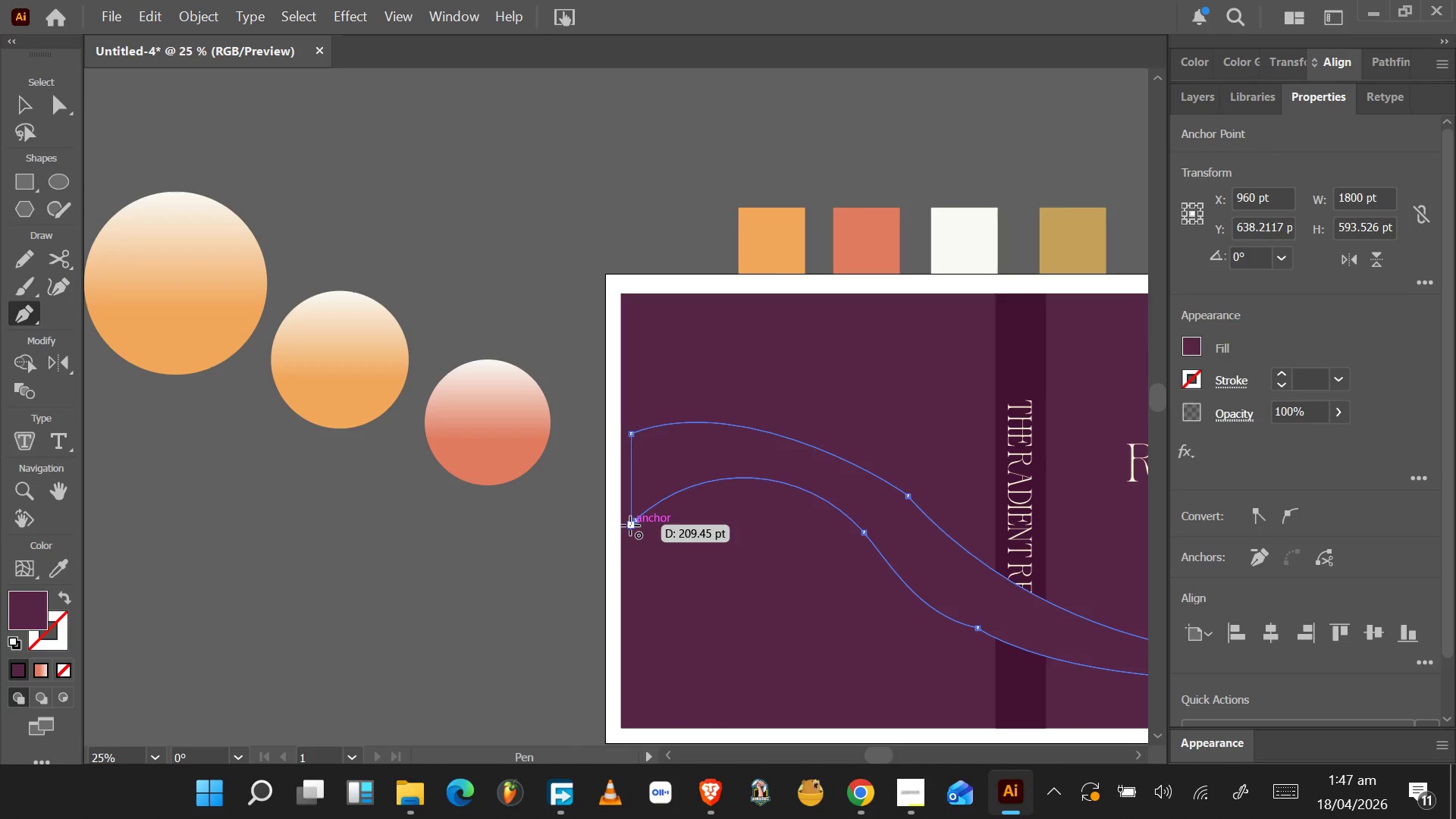 
left_click([630, 526])
 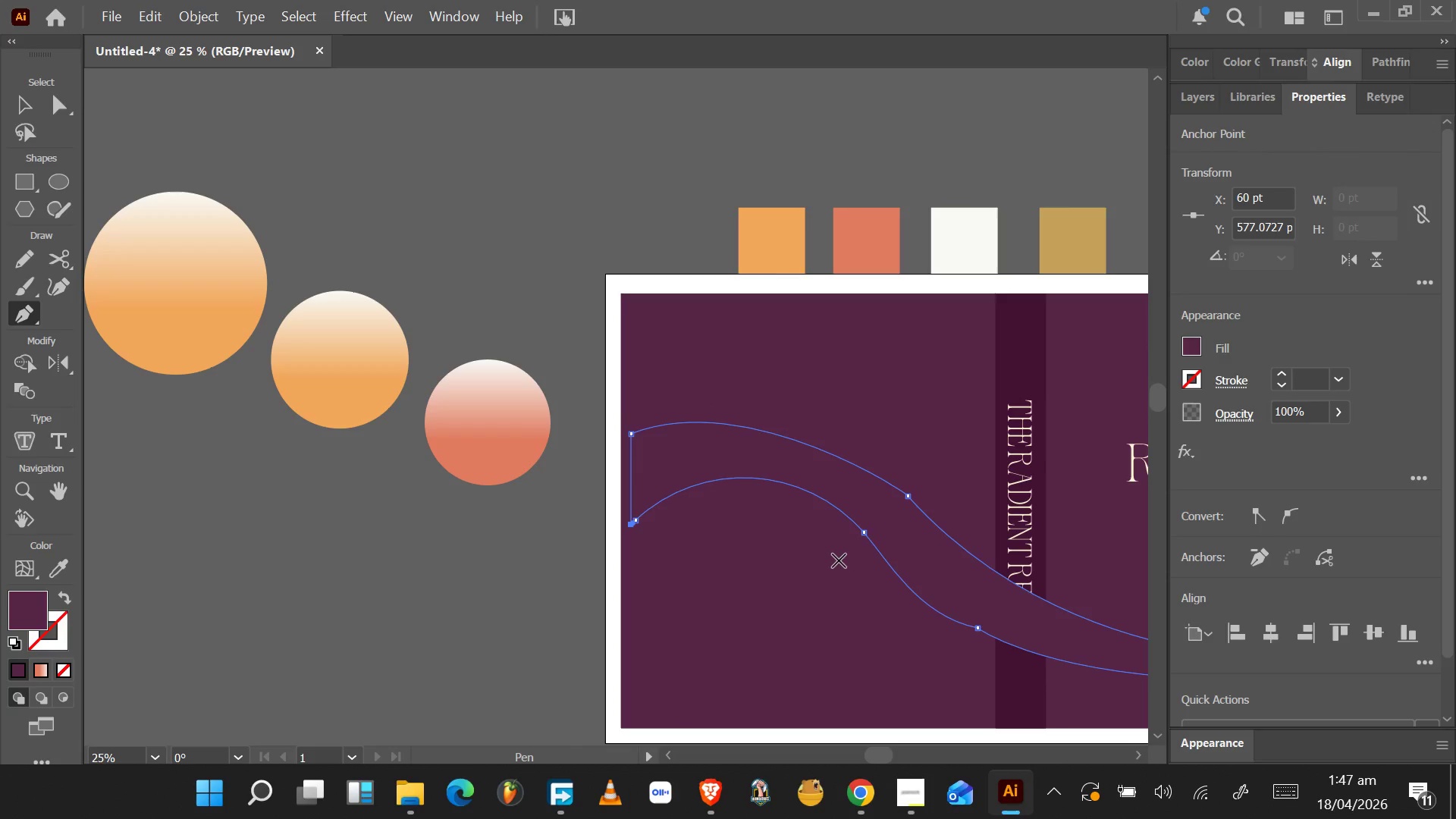 
key(A)
 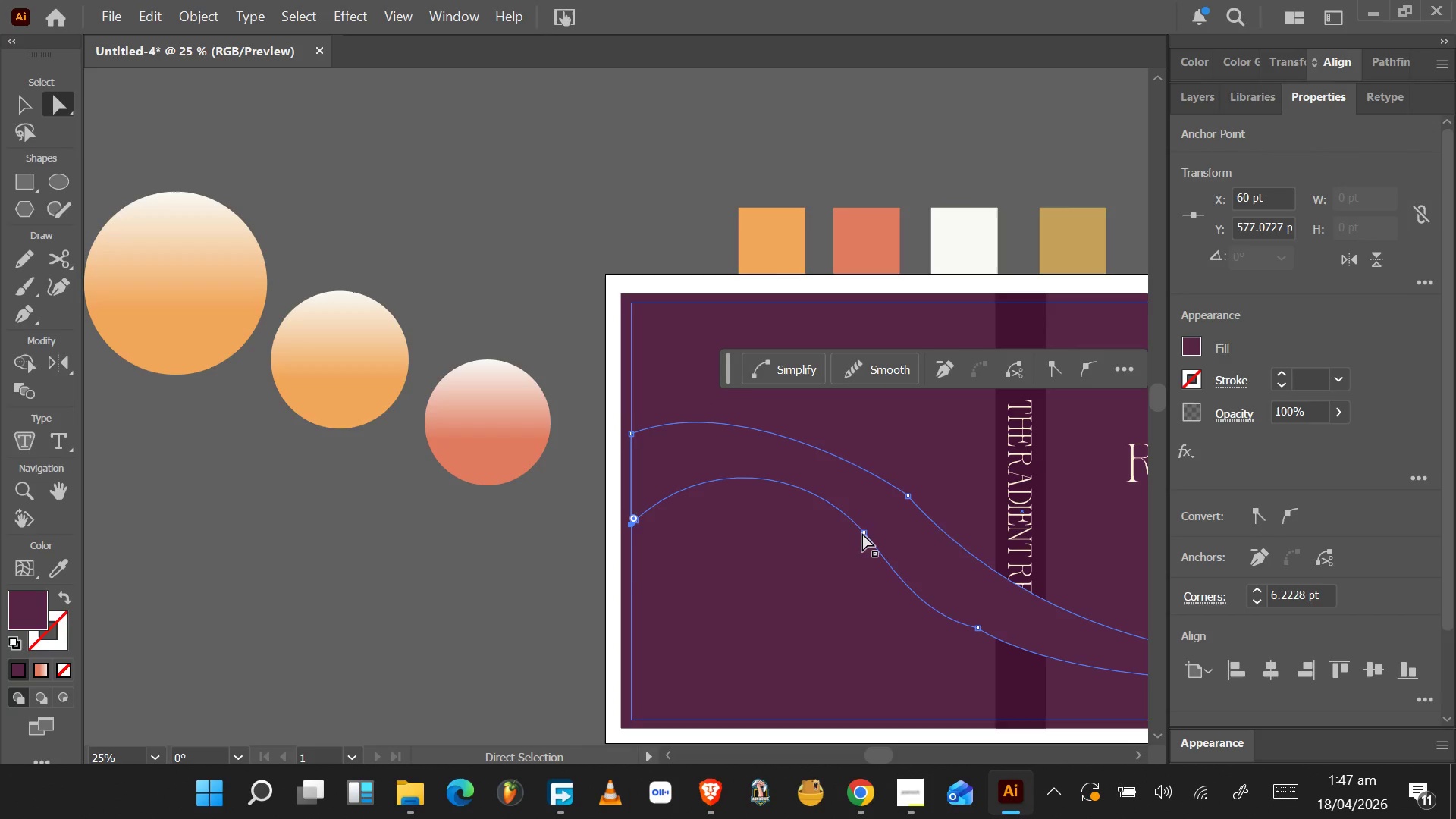 
left_click([863, 532])
 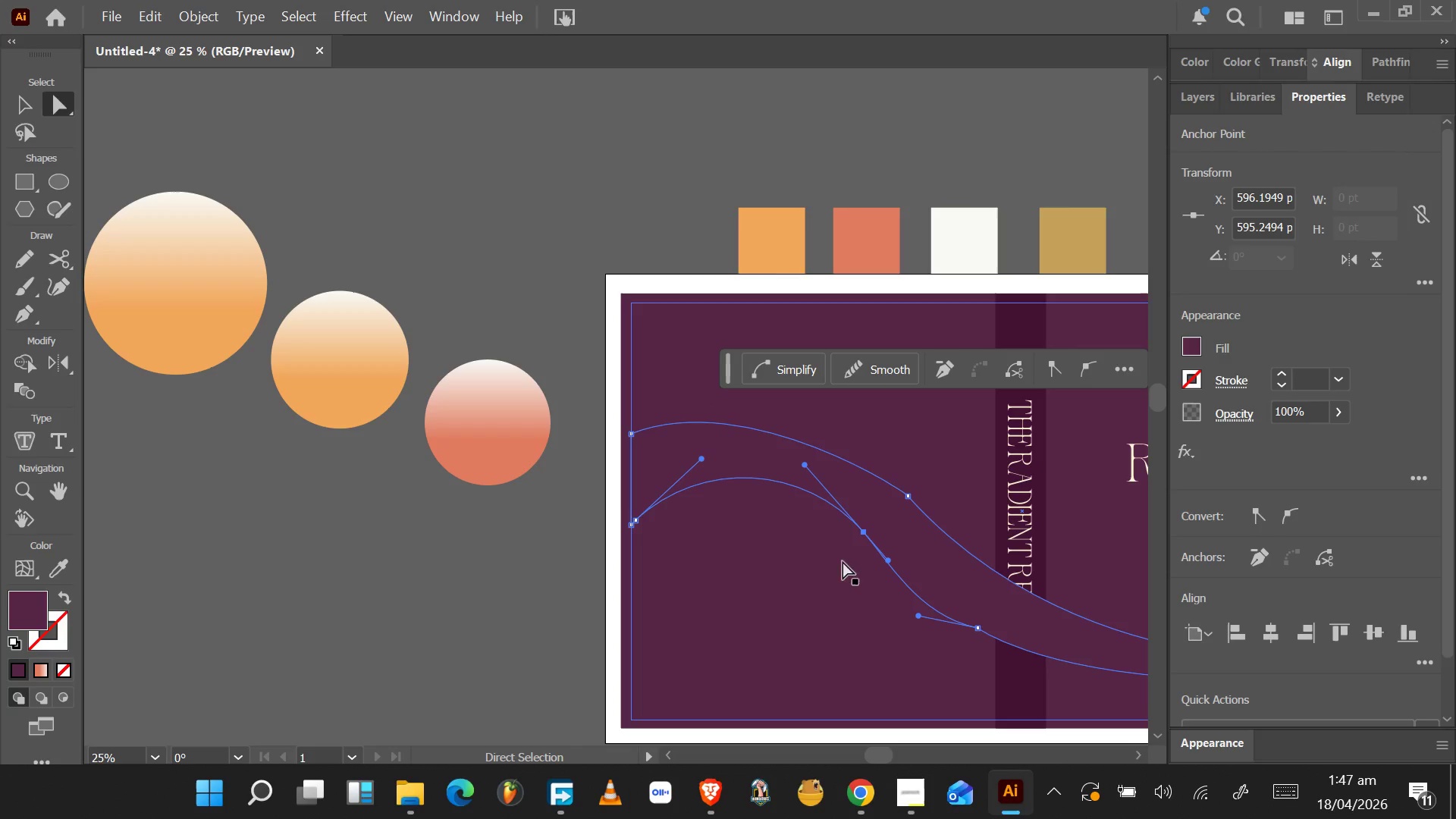 
left_click_drag(start_coordinate=[887, 557], to_coordinate=[902, 548])
 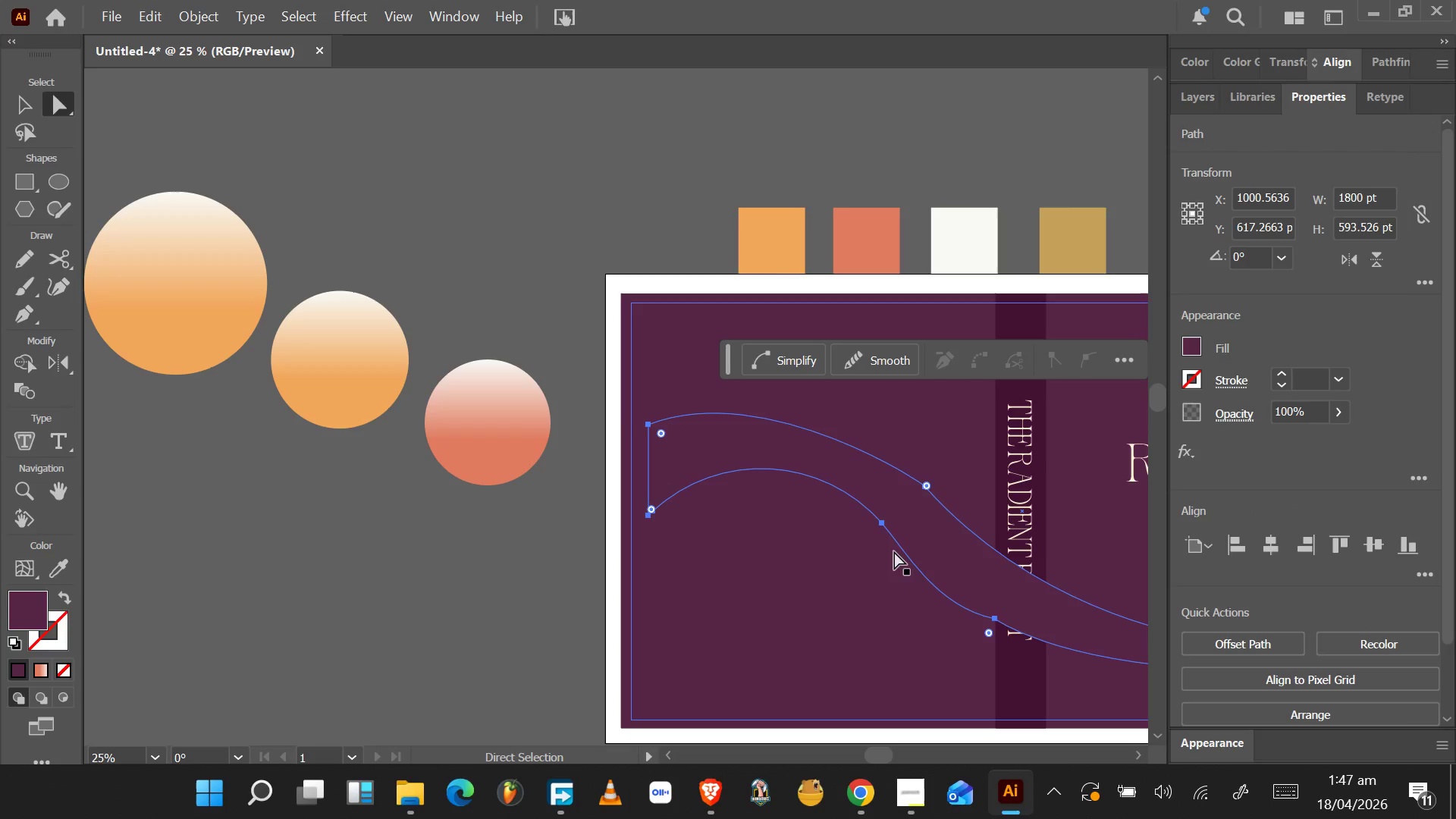 
key(Control+Z)
 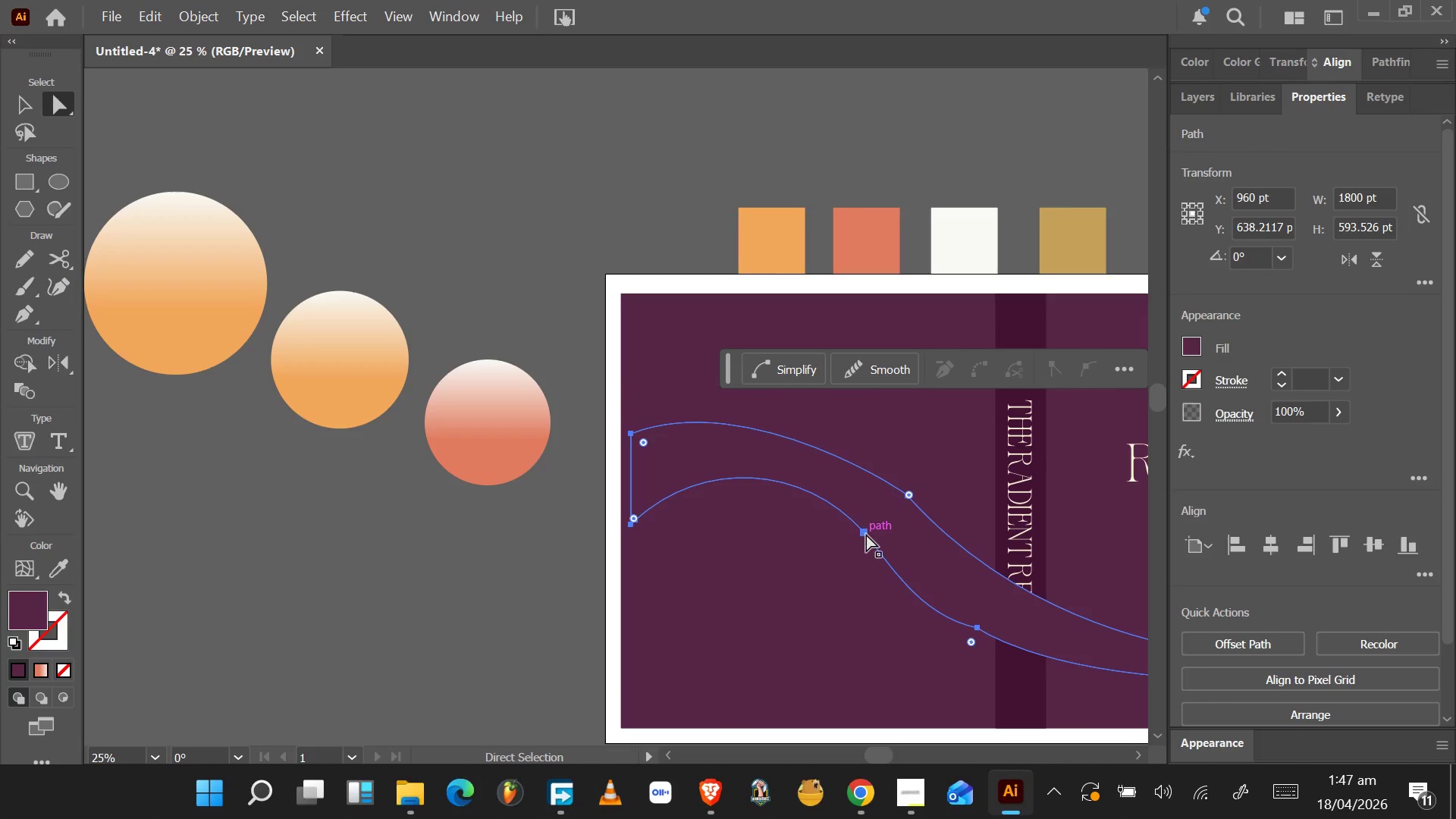 
left_click([863, 532])
 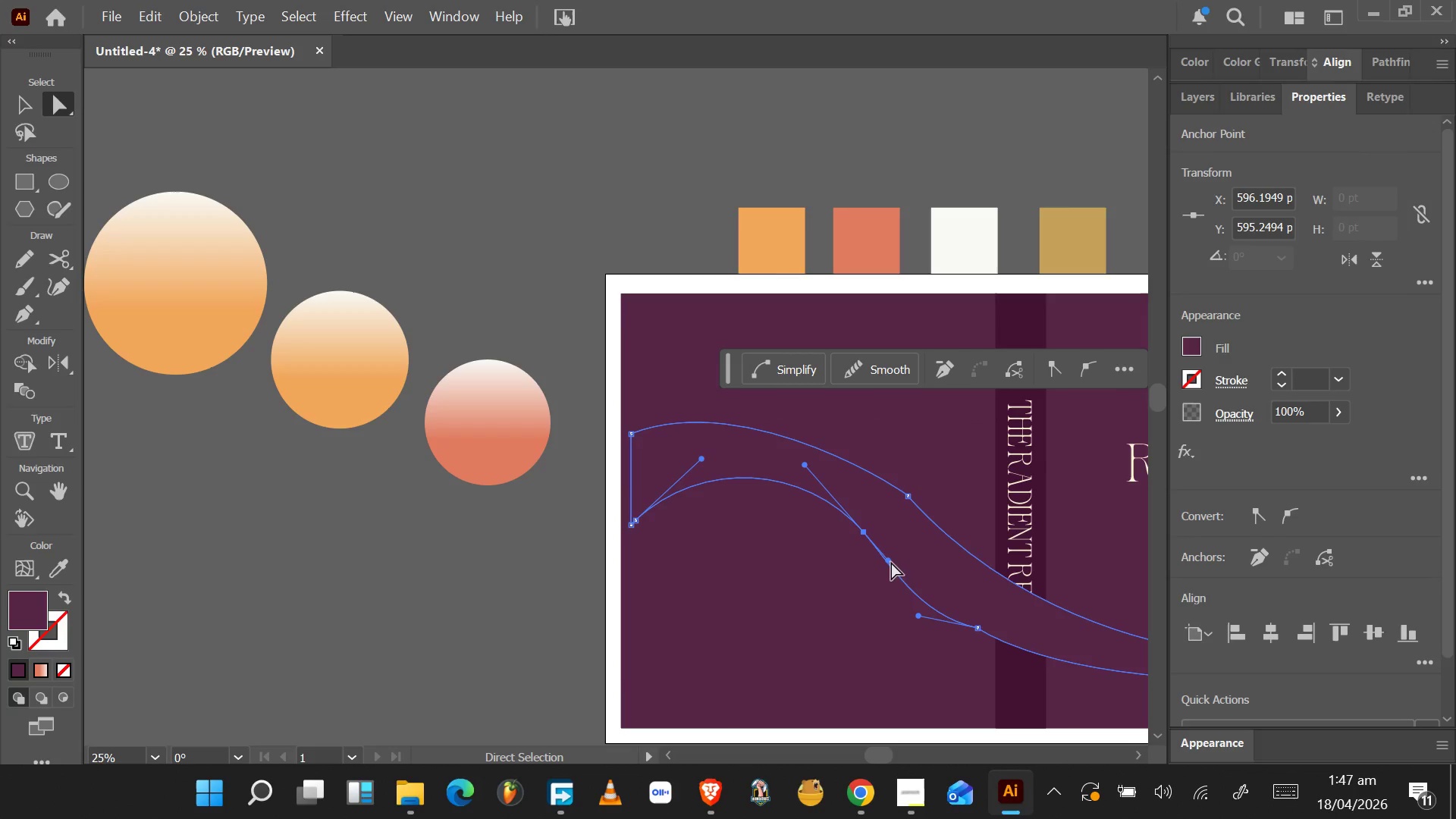 
left_click_drag(start_coordinate=[890, 563], to_coordinate=[899, 558])
 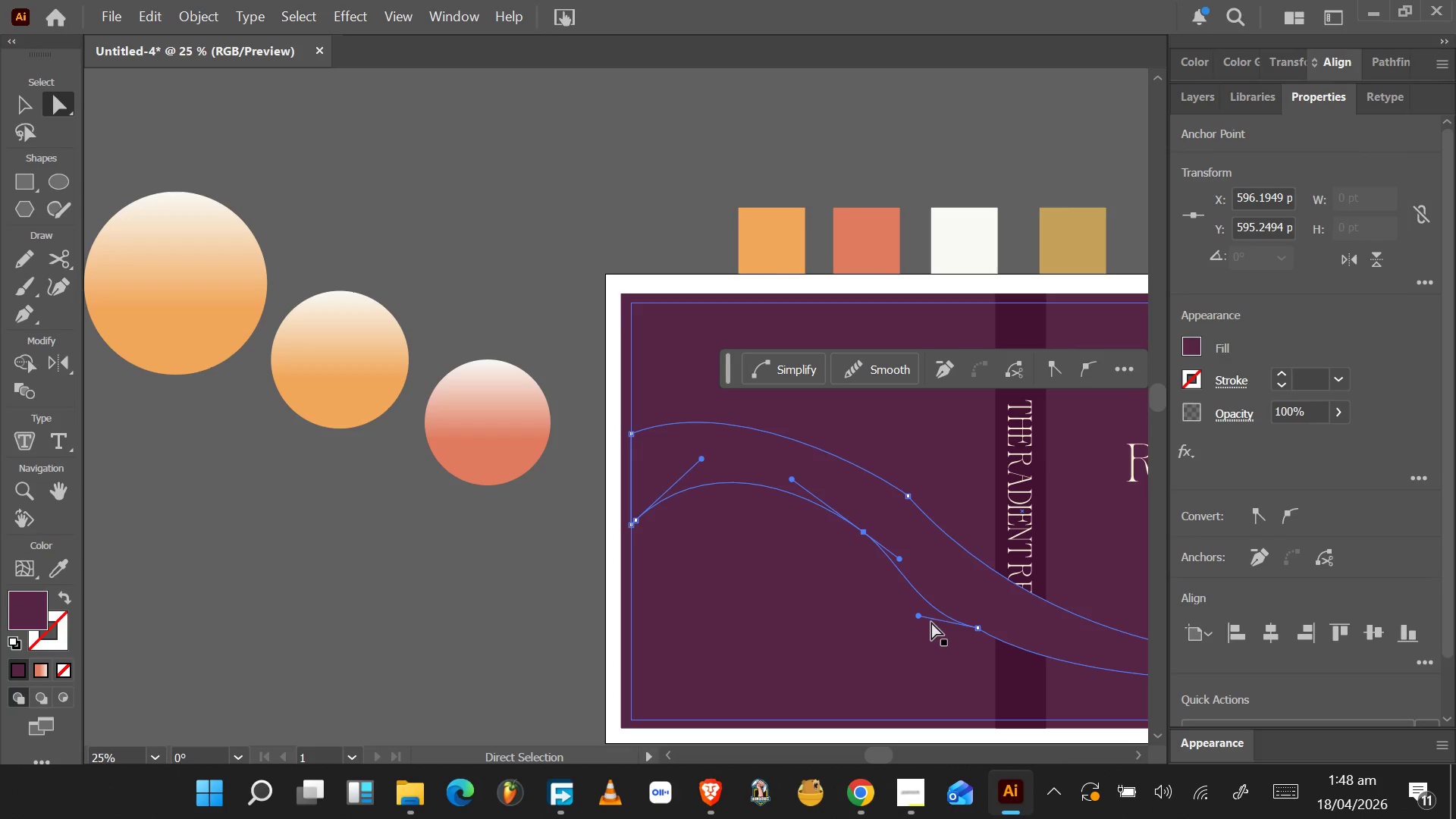 
left_click_drag(start_coordinate=[917, 619], to_coordinate=[921, 619])
 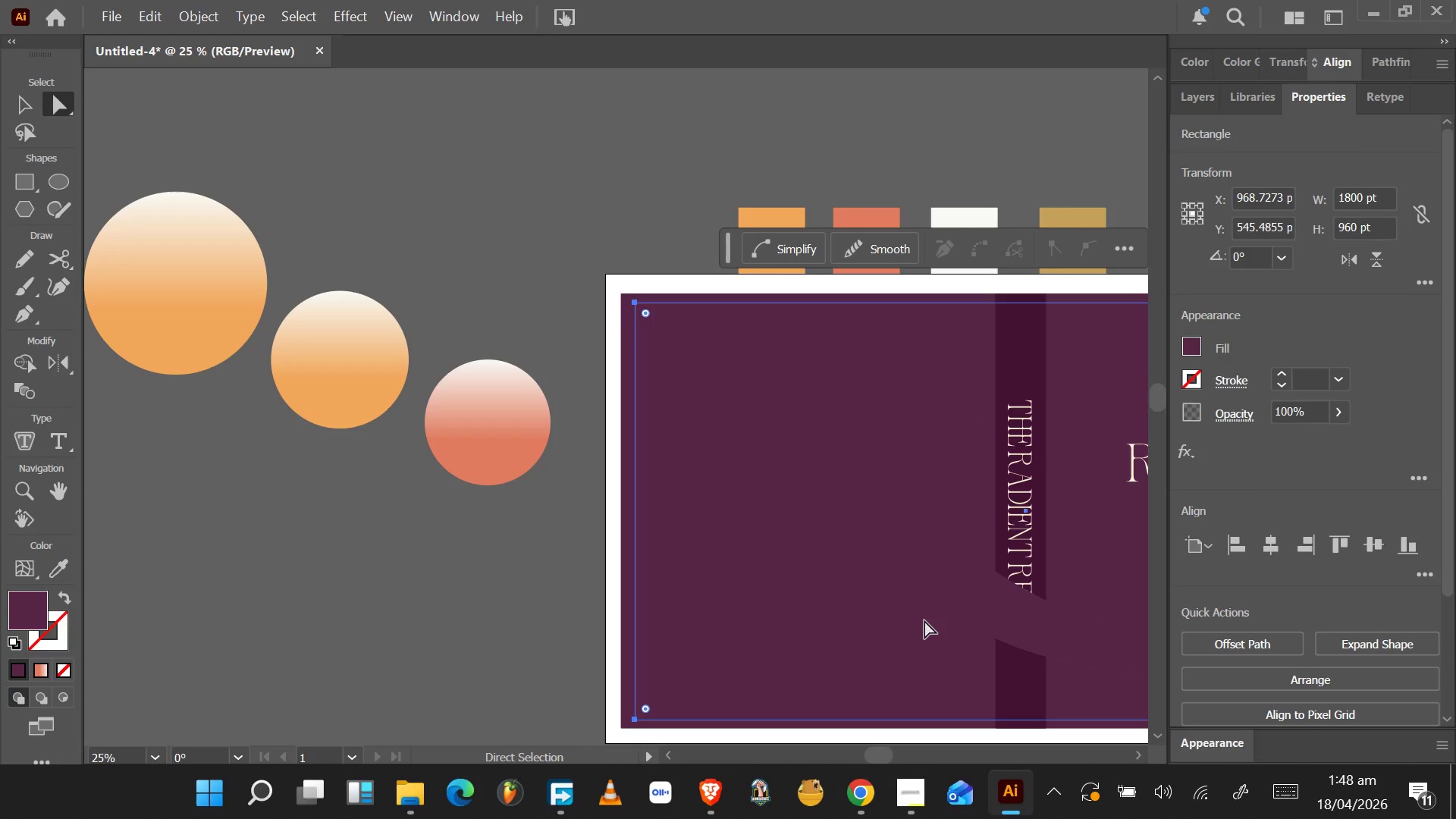 
key(Control+Z)
 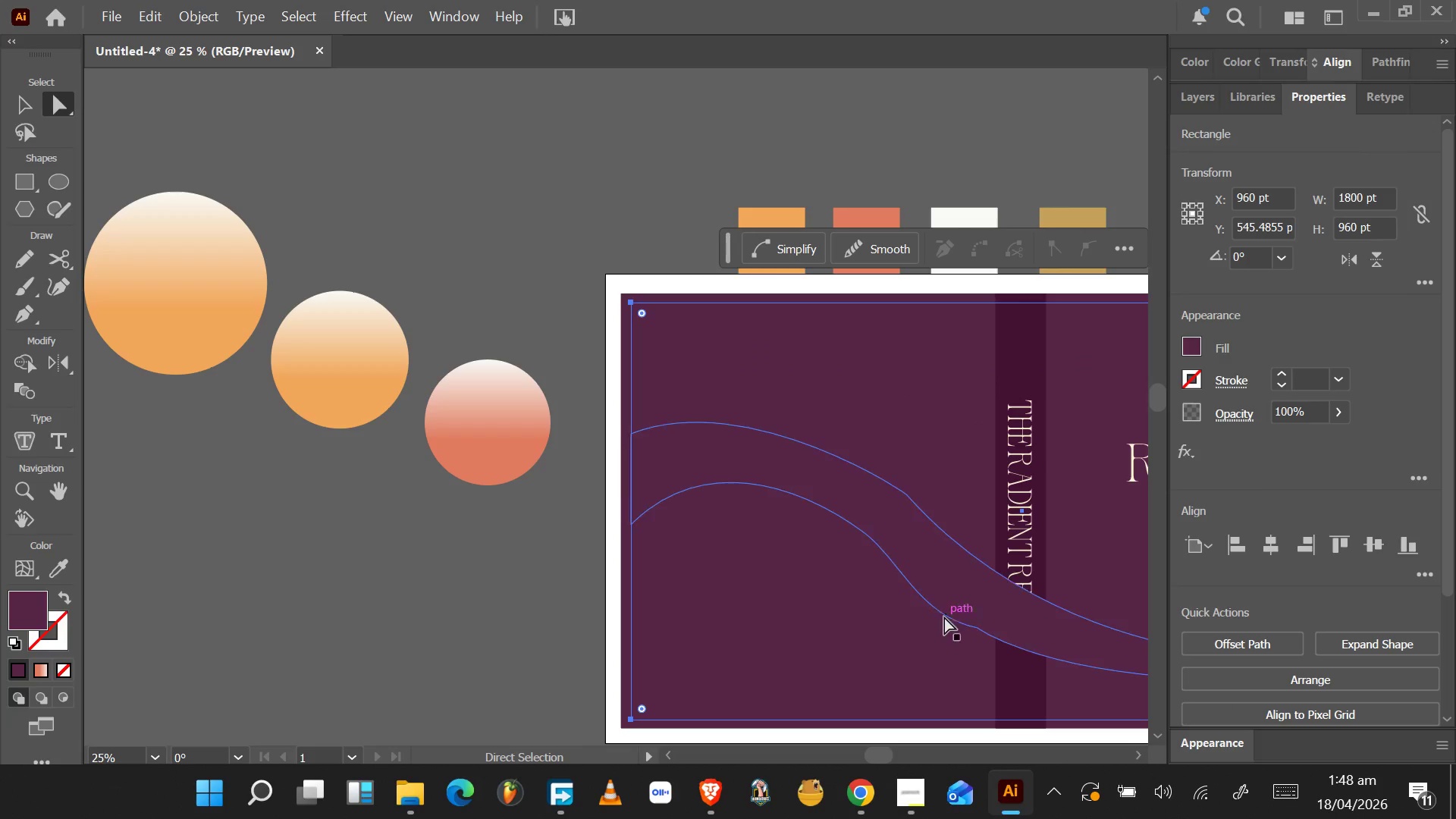 
left_click([956, 604])
 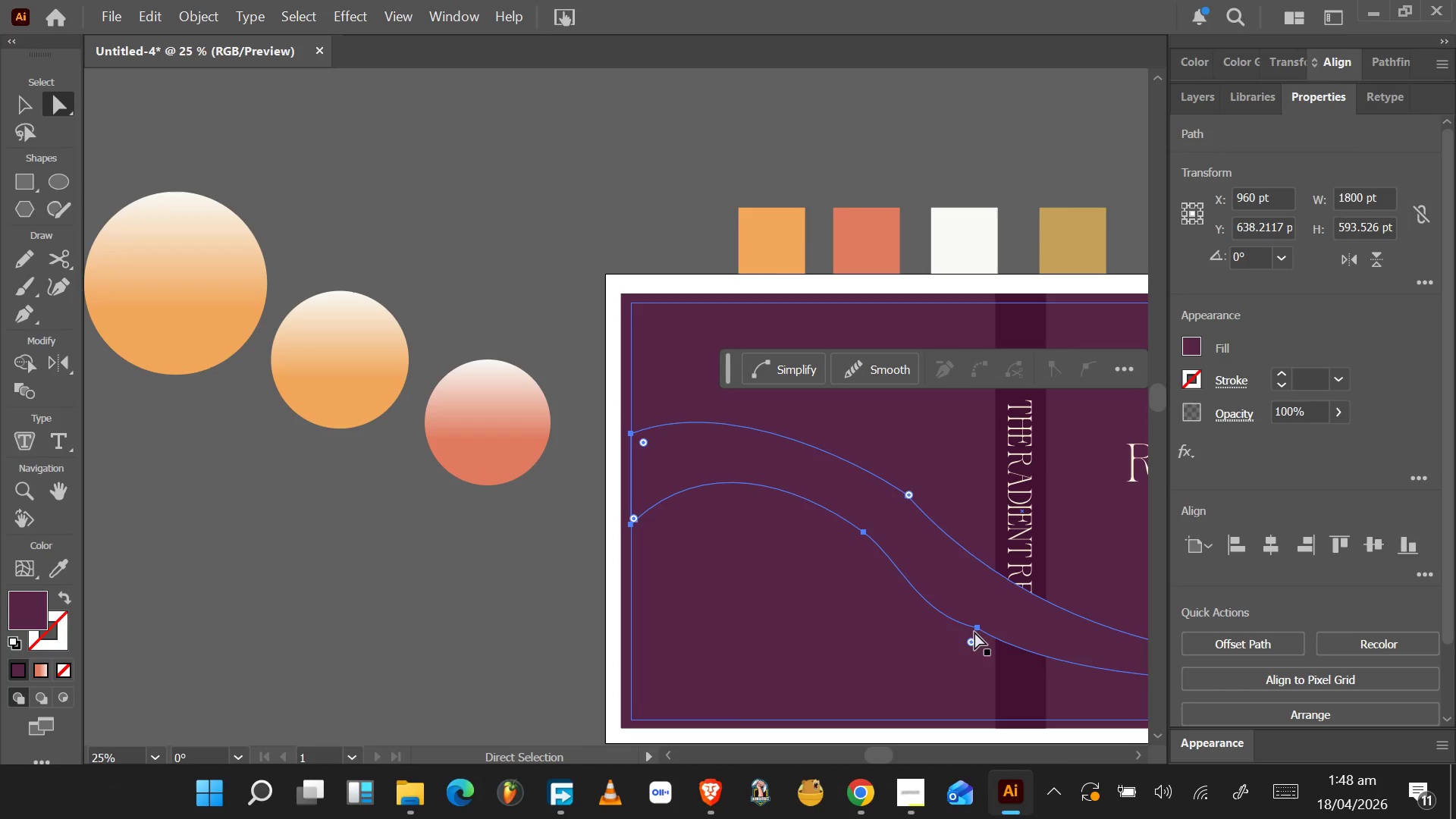 
left_click_drag(start_coordinate=[971, 640], to_coordinate=[936, 713])
 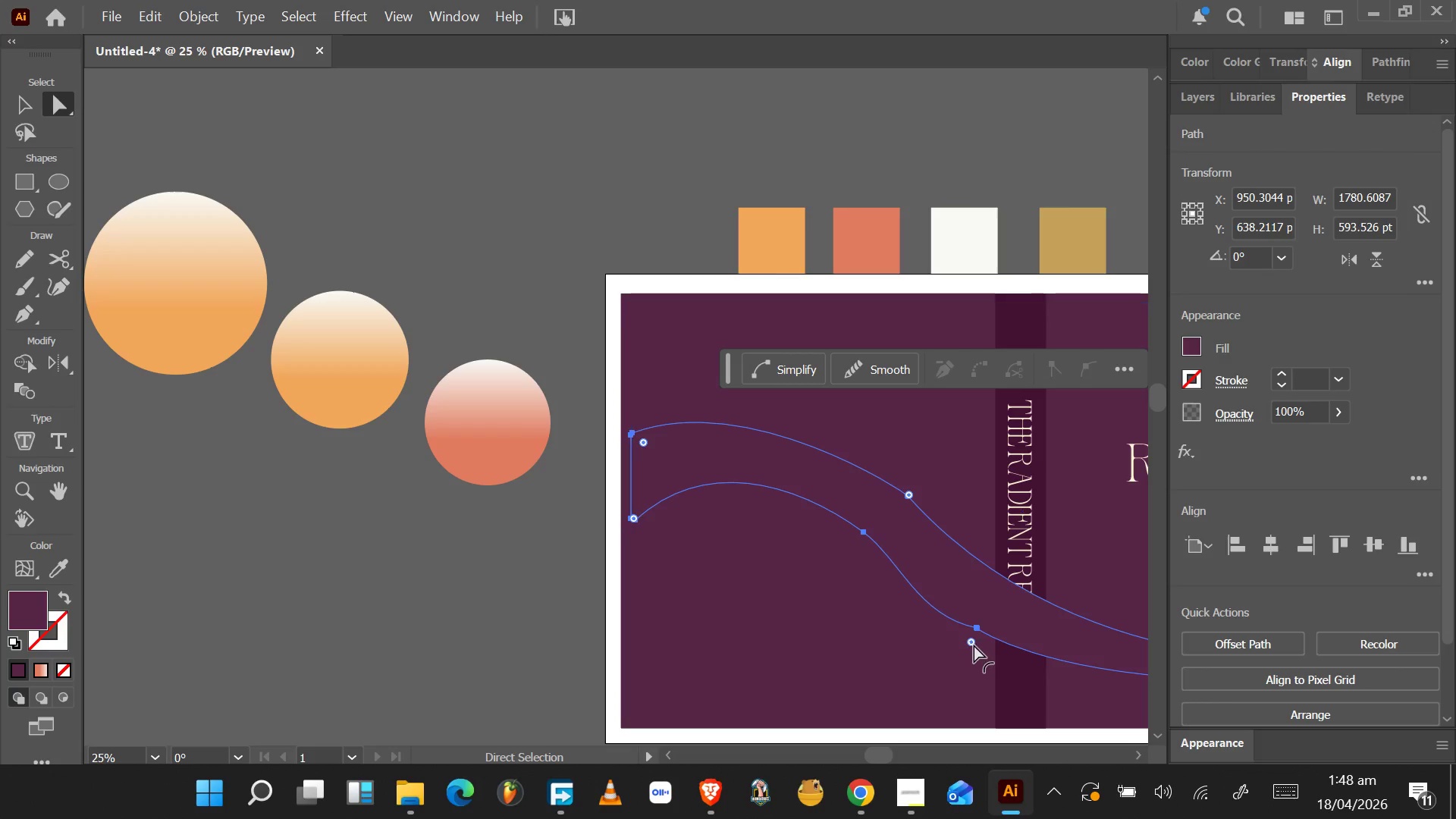 
left_click_drag(start_coordinate=[974, 642], to_coordinate=[915, 733])
 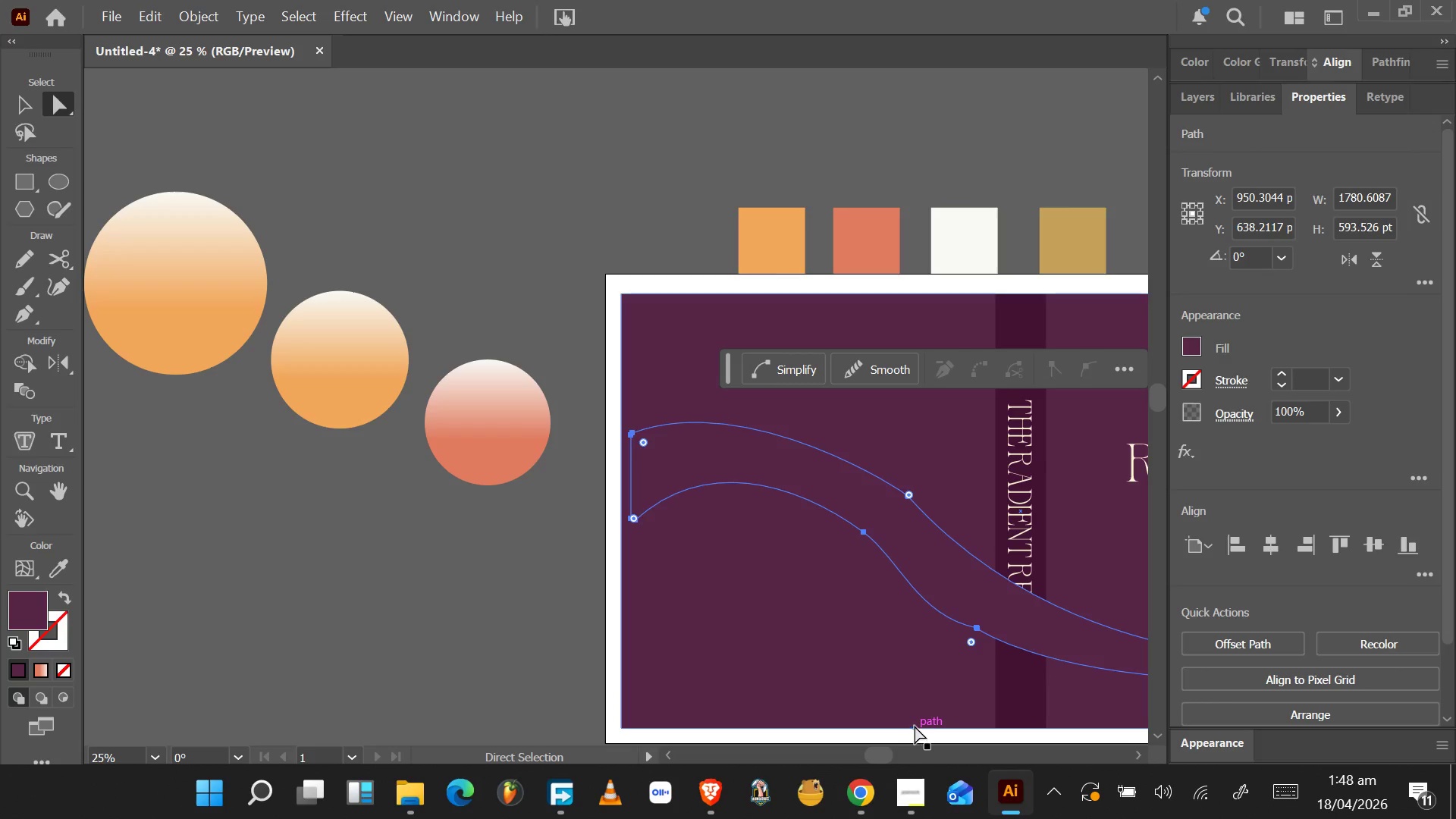 
key(Control+Z)
 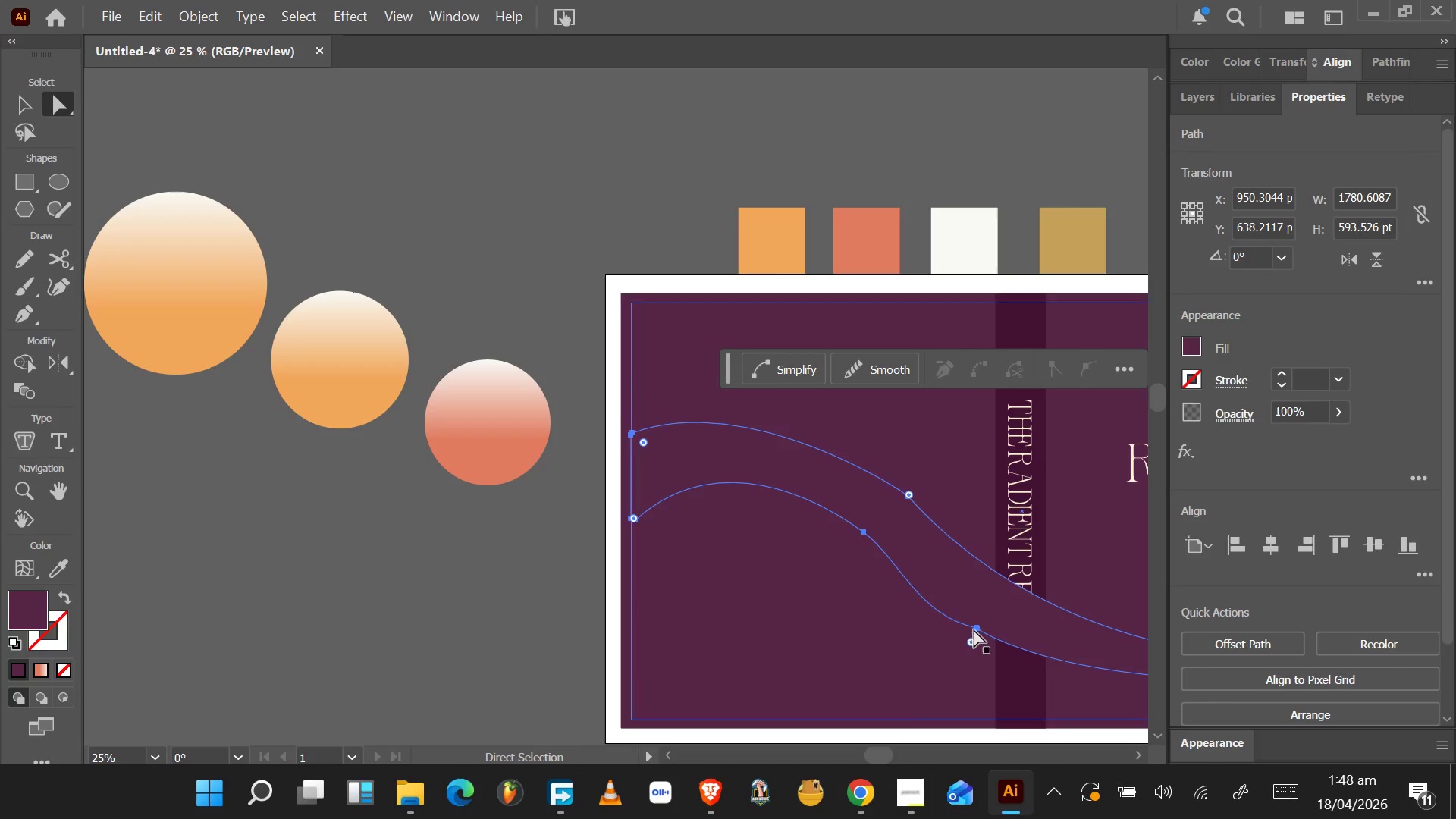 
left_click([976, 626])
 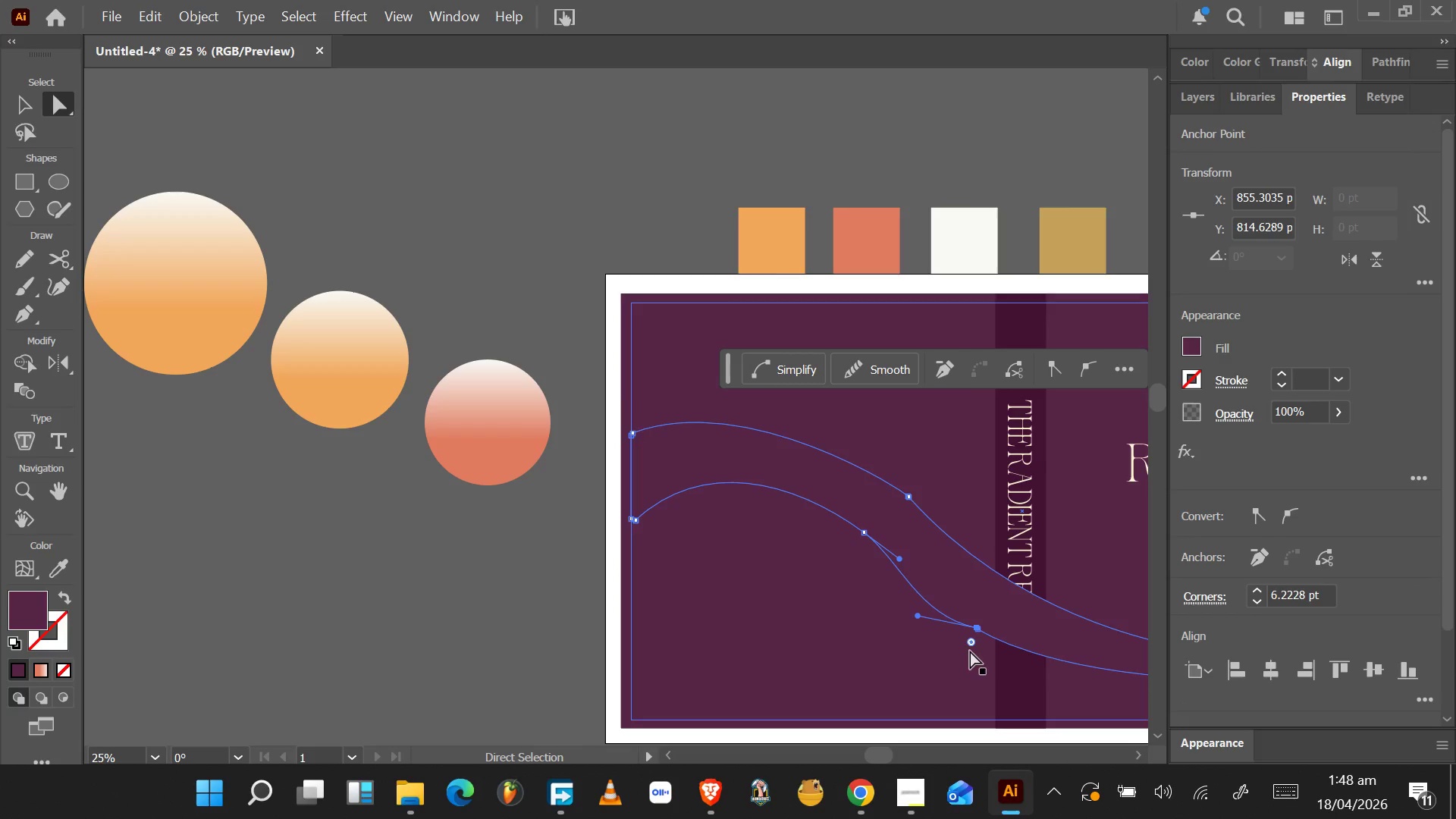 
left_click_drag(start_coordinate=[972, 644], to_coordinate=[469, 811])
 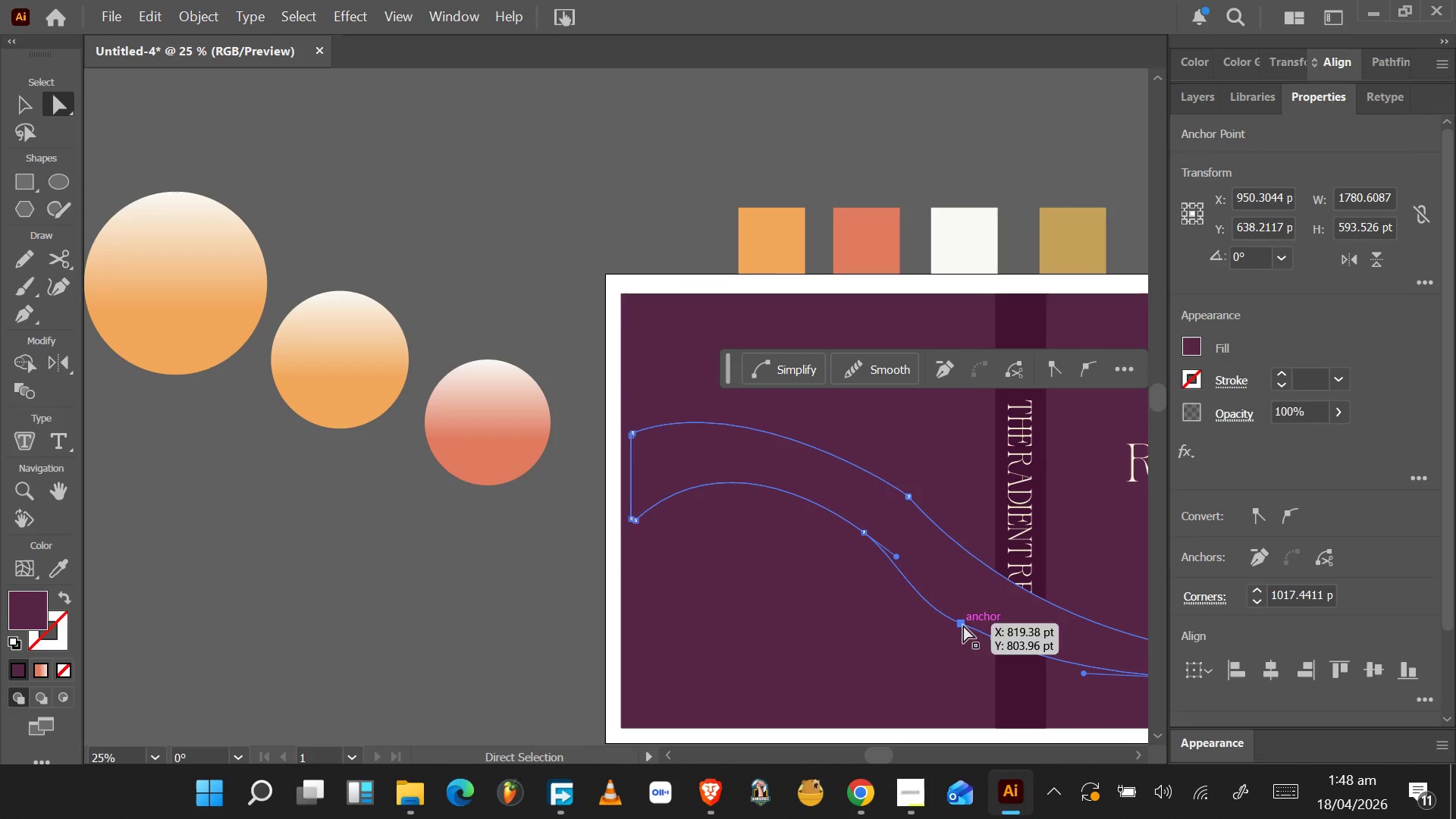 
key(Control+Z)
 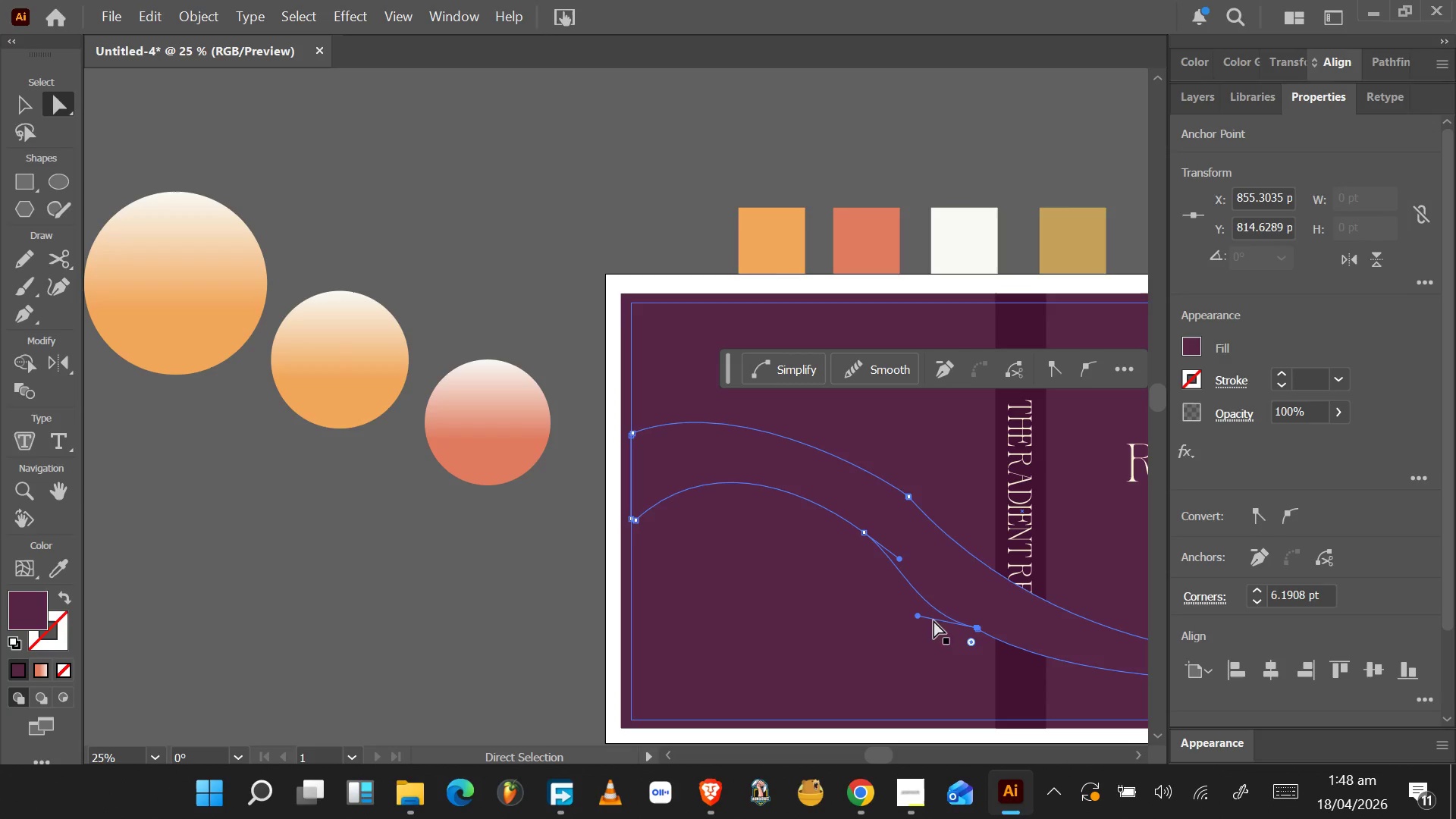 
left_click_drag(start_coordinate=[918, 617], to_coordinate=[915, 602])
 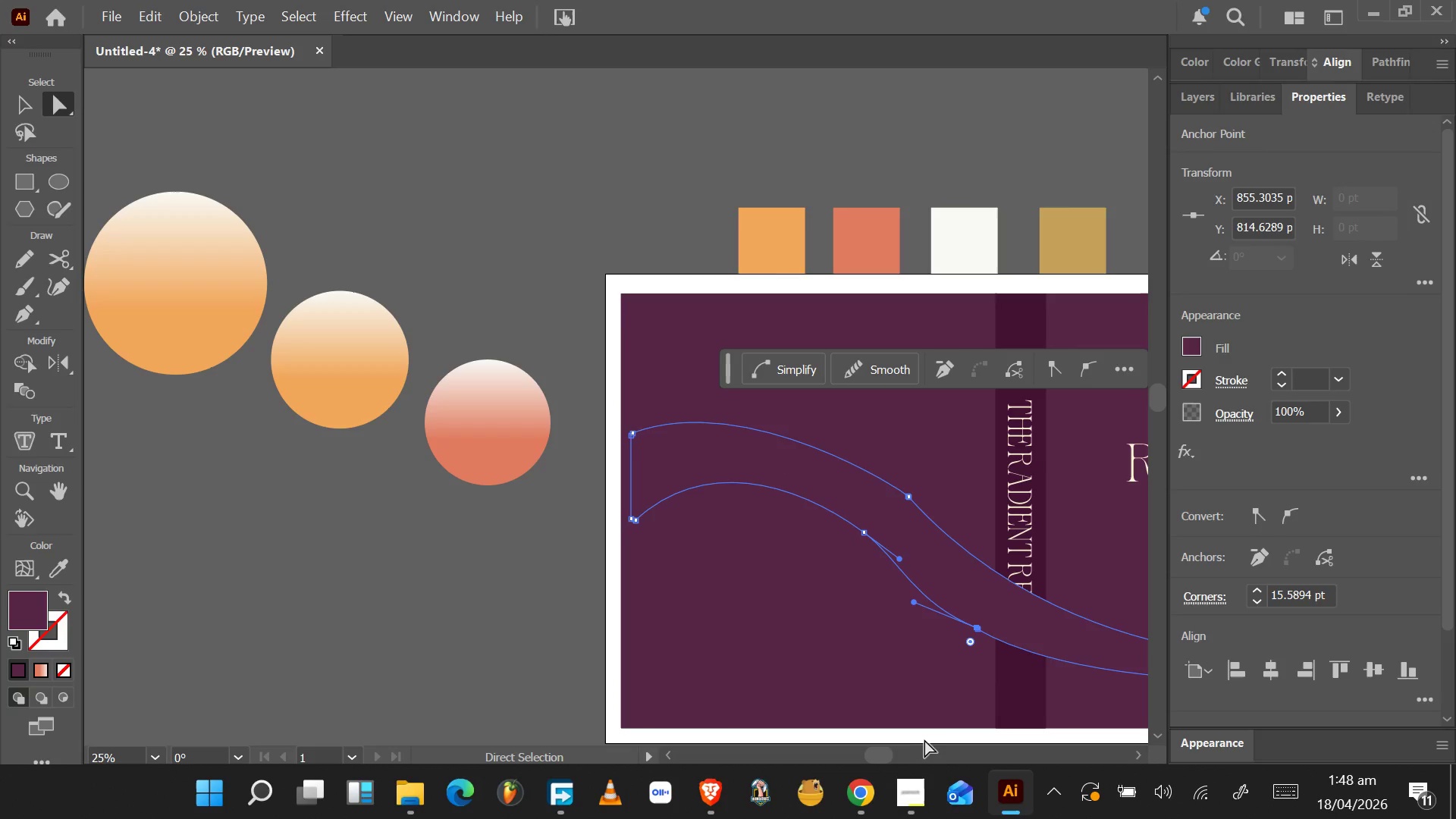 
left_click_drag(start_coordinate=[878, 748], to_coordinate=[910, 745])
 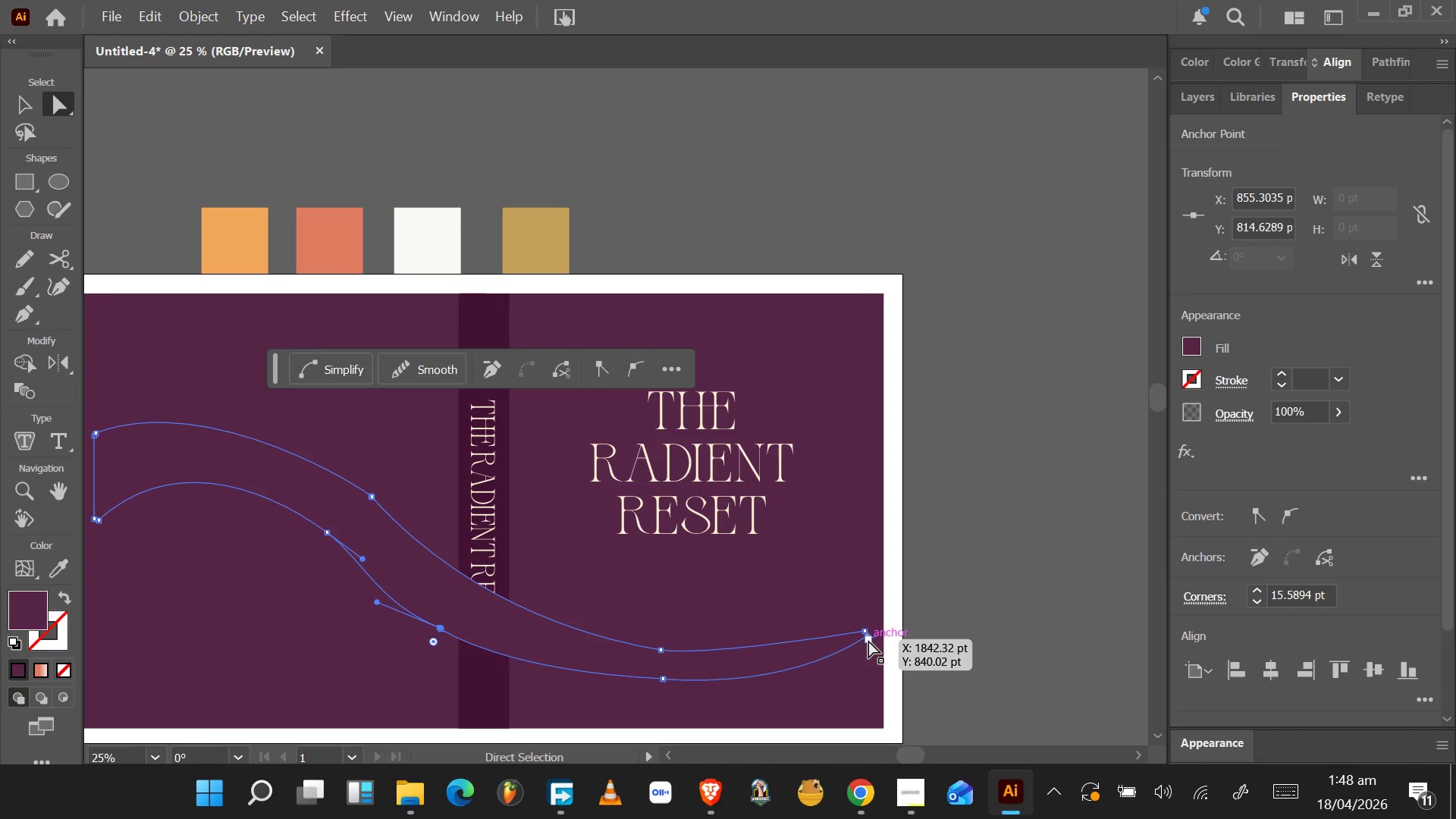 
hold_key(key=AltLeft, duration=1.14)
scroll: coordinate [868, 669], scroll_direction: up, amount: 7.0
 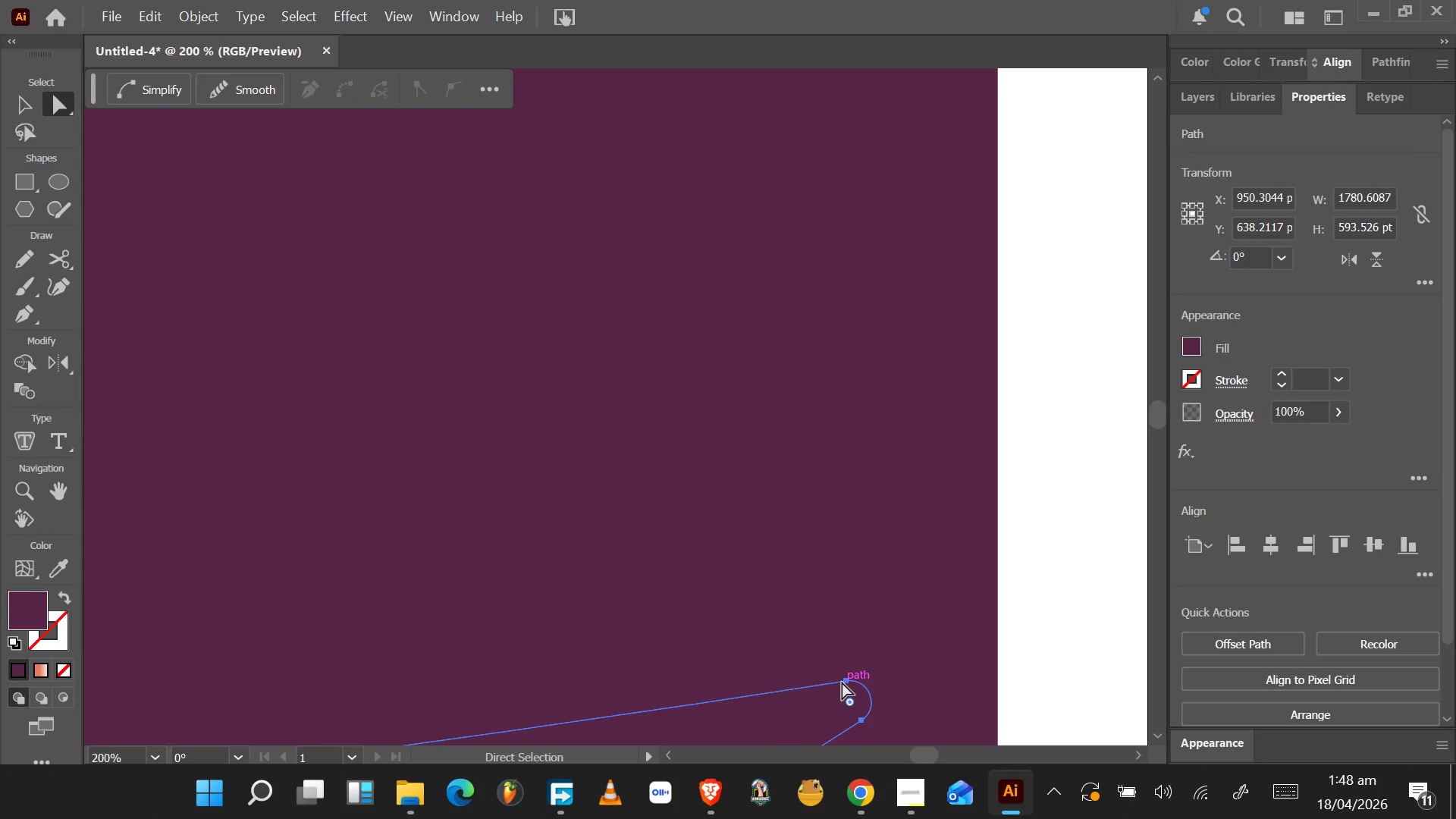 
left_click_drag(start_coordinate=[848, 701], to_coordinate=[1047, 598])
 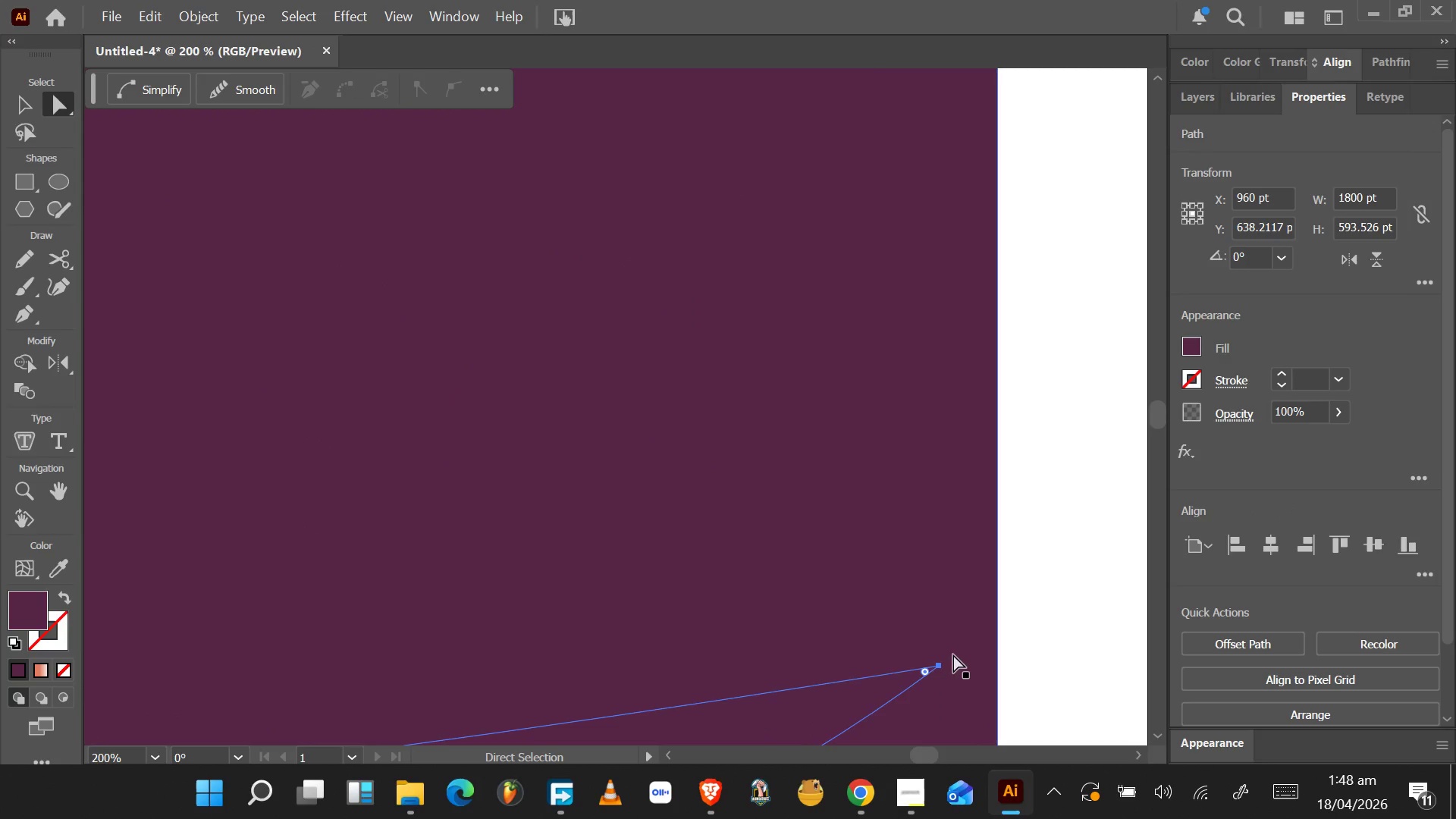 
hold_key(key=AltLeft, duration=1.01)
scroll: coordinate [949, 652], scroll_direction: down, amount: 11.0
 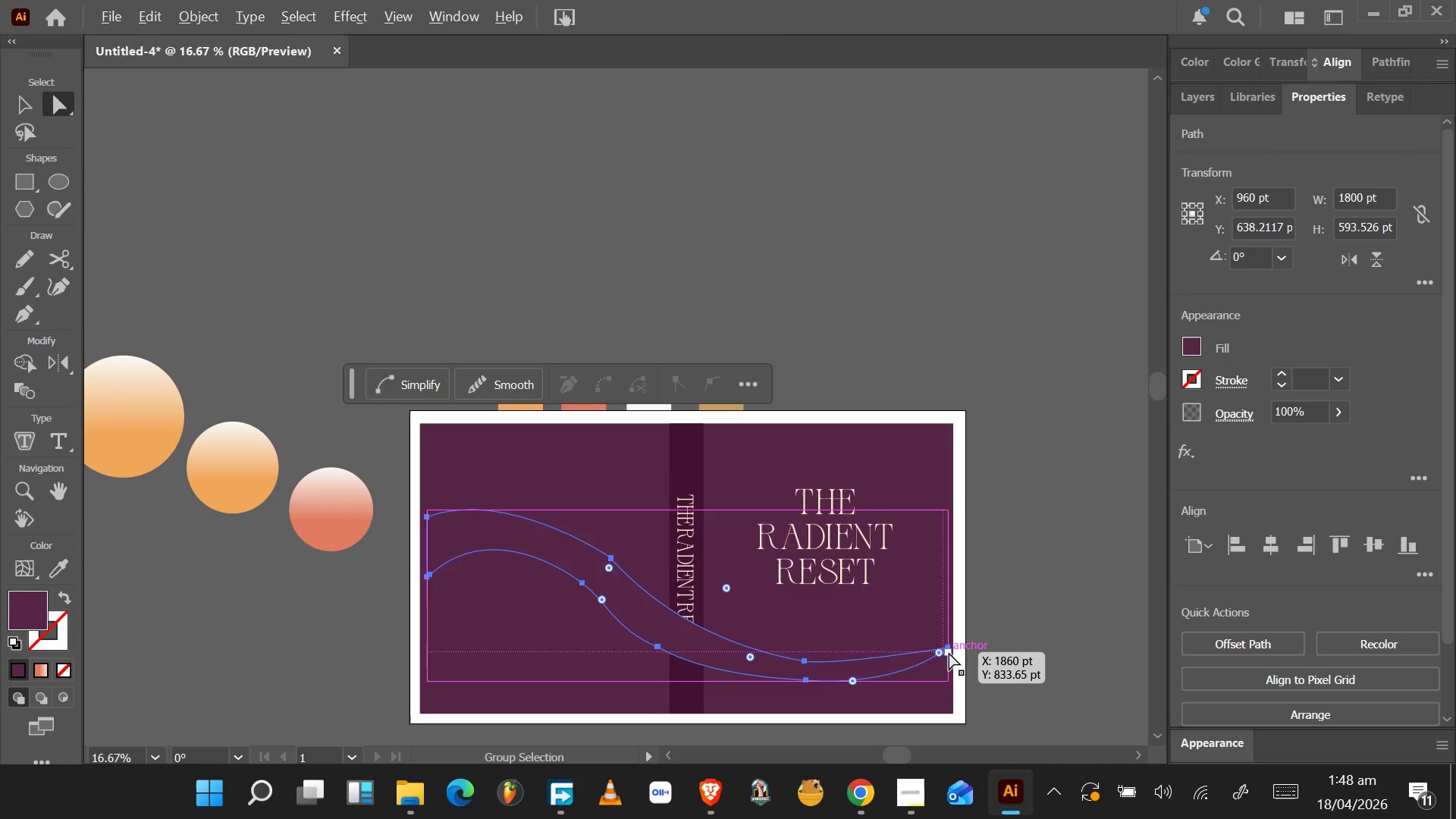 
hold_key(key=AltLeft, duration=0.64)
scroll: coordinate [944, 659], scroll_direction: up, amount: 5.0
 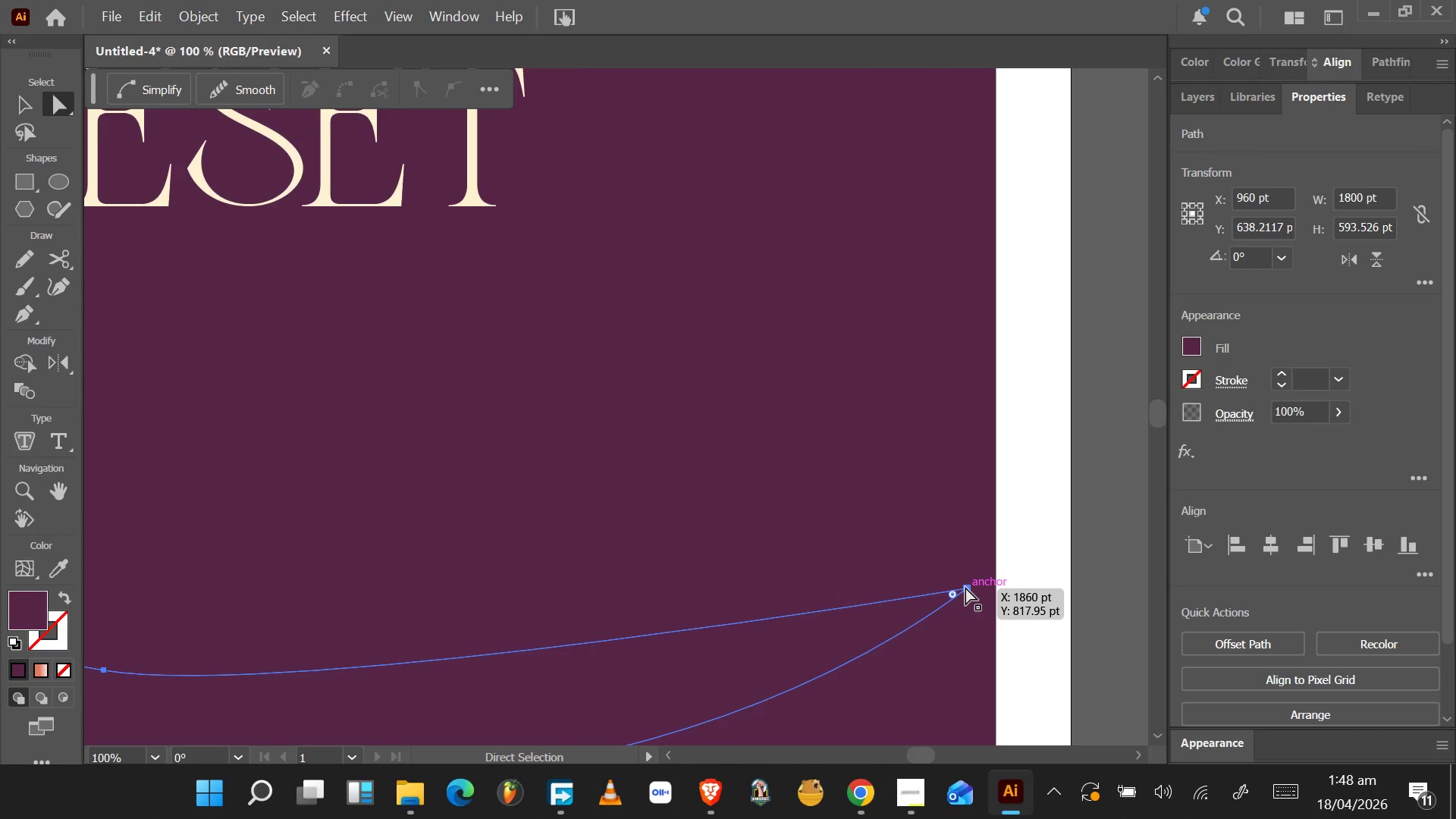 
double_click([966, 587])
 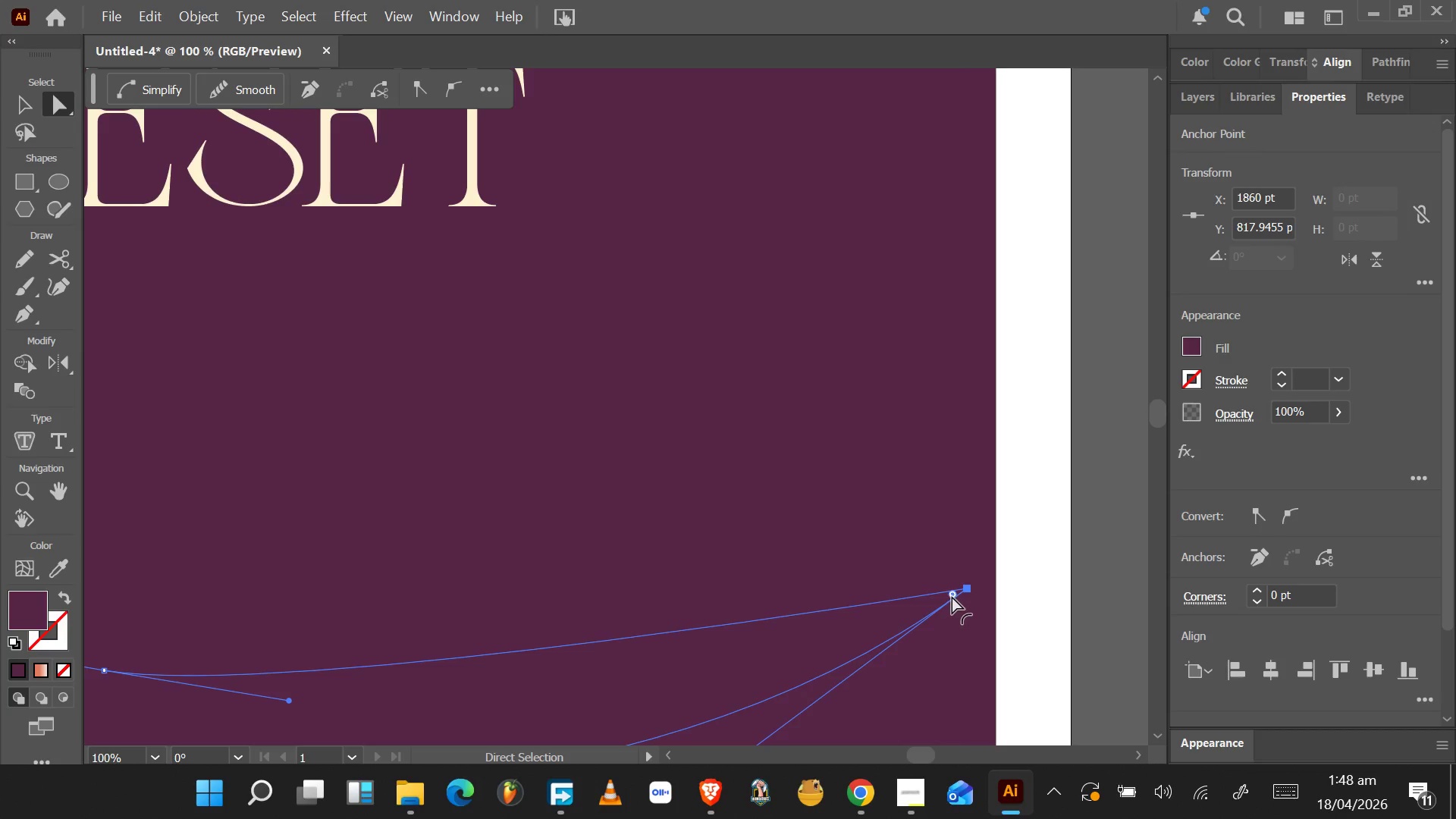 
left_click_drag(start_coordinate=[952, 593], to_coordinate=[964, 592])
 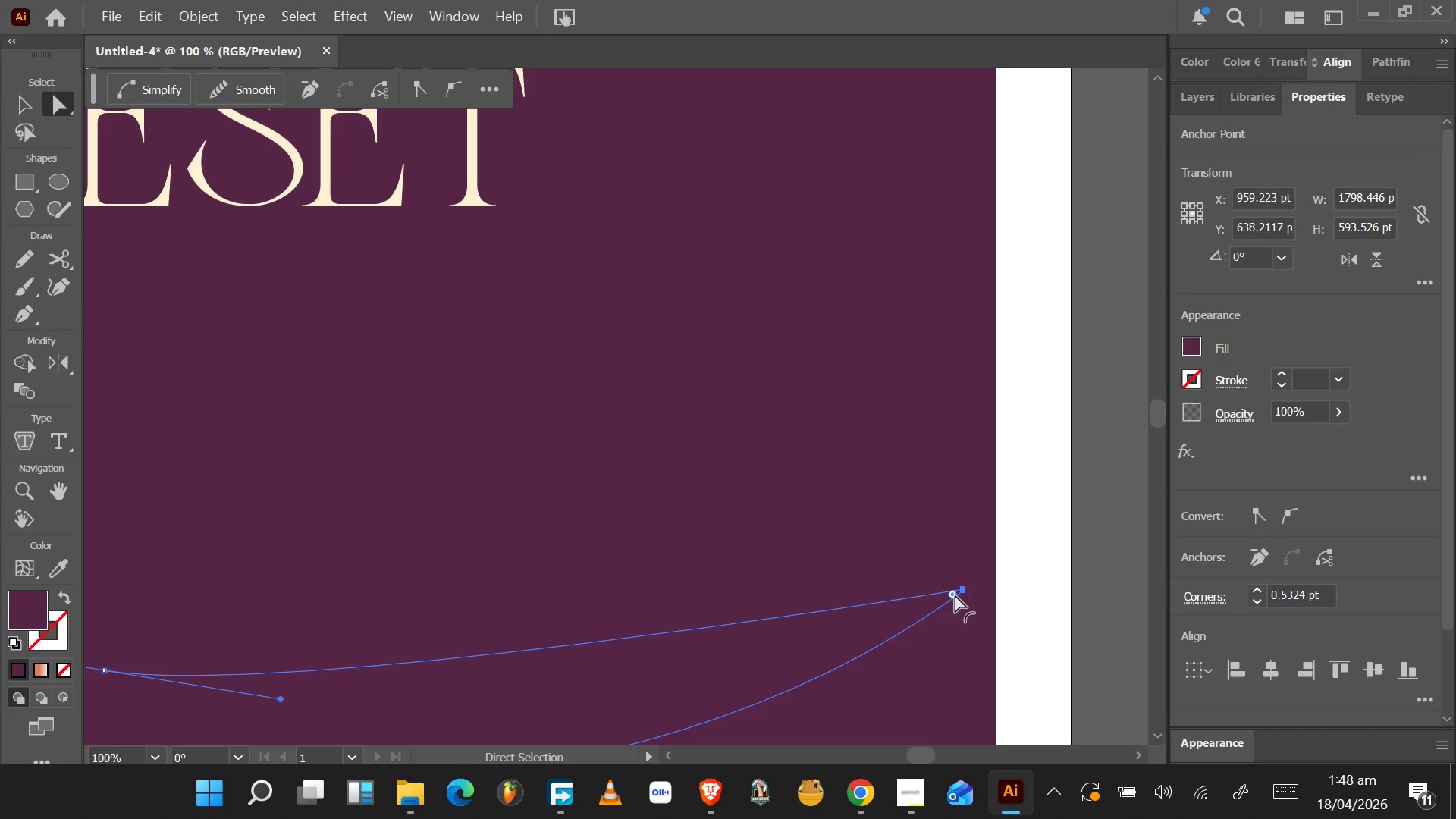 
left_click_drag(start_coordinate=[952, 595], to_coordinate=[1009, 581])
 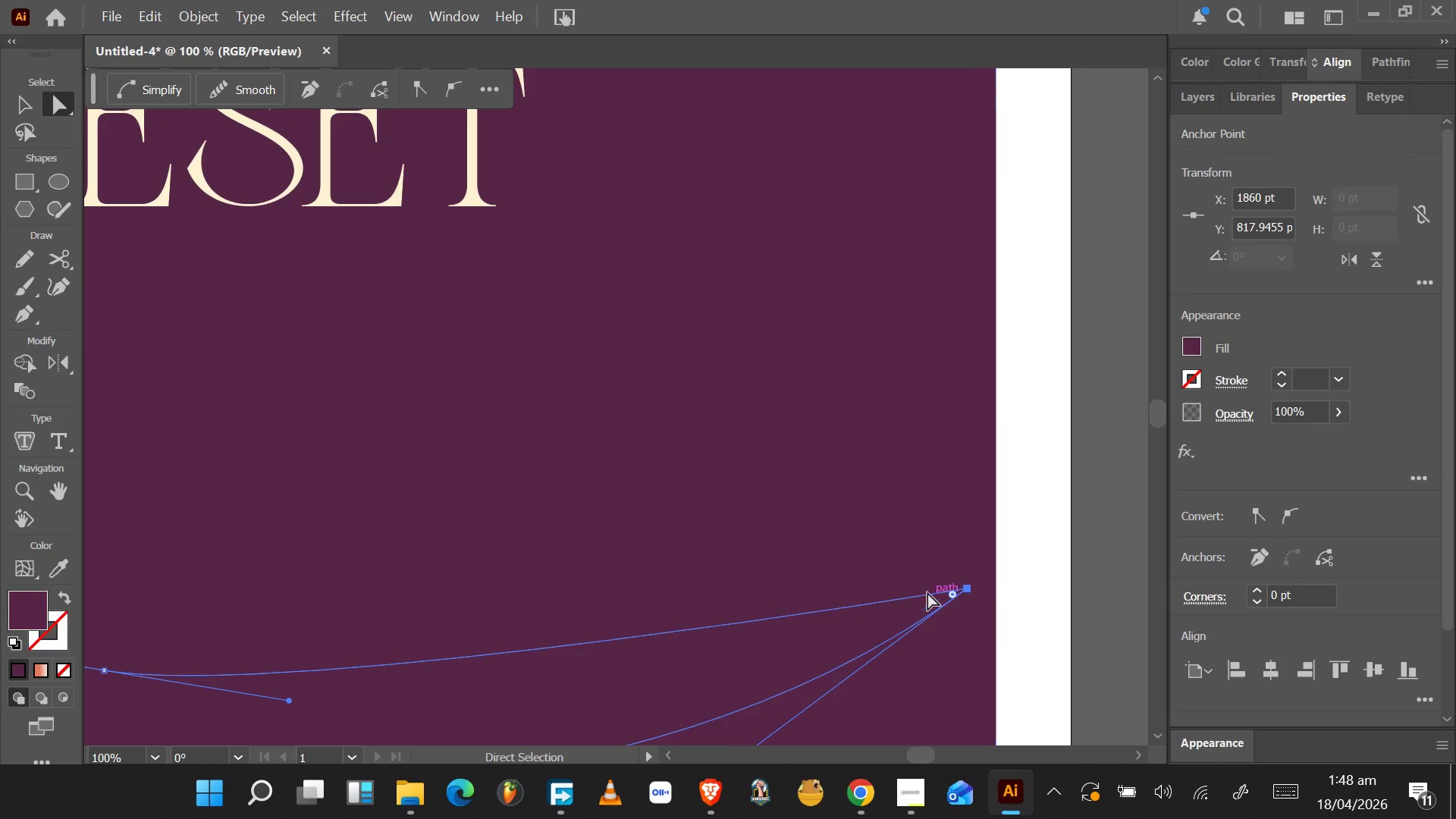 
hold_key(key=AltLeft, duration=0.95)
scroll: coordinate [921, 592], scroll_direction: down, amount: 4.0
 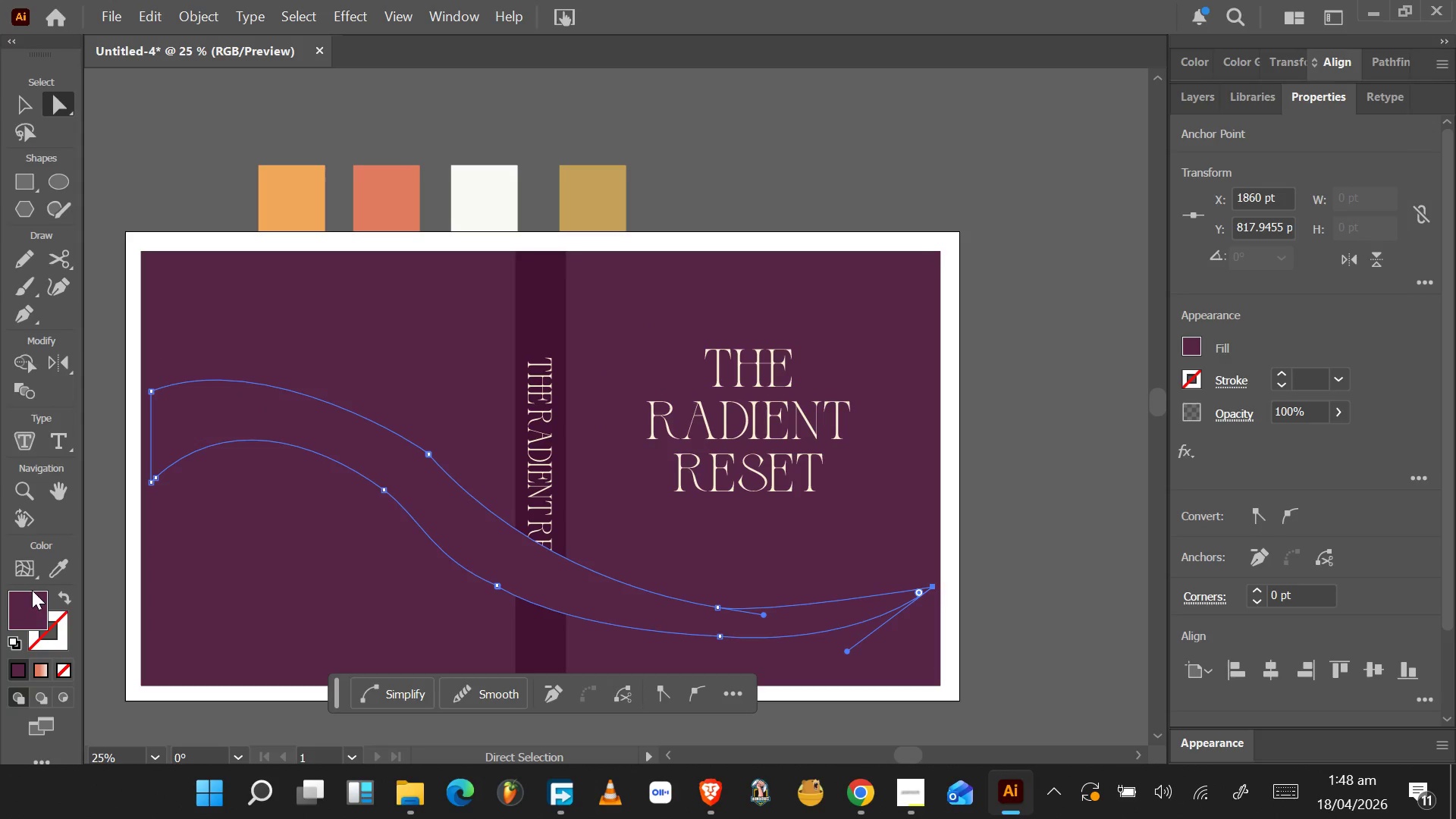 
key(VolumeUp)
 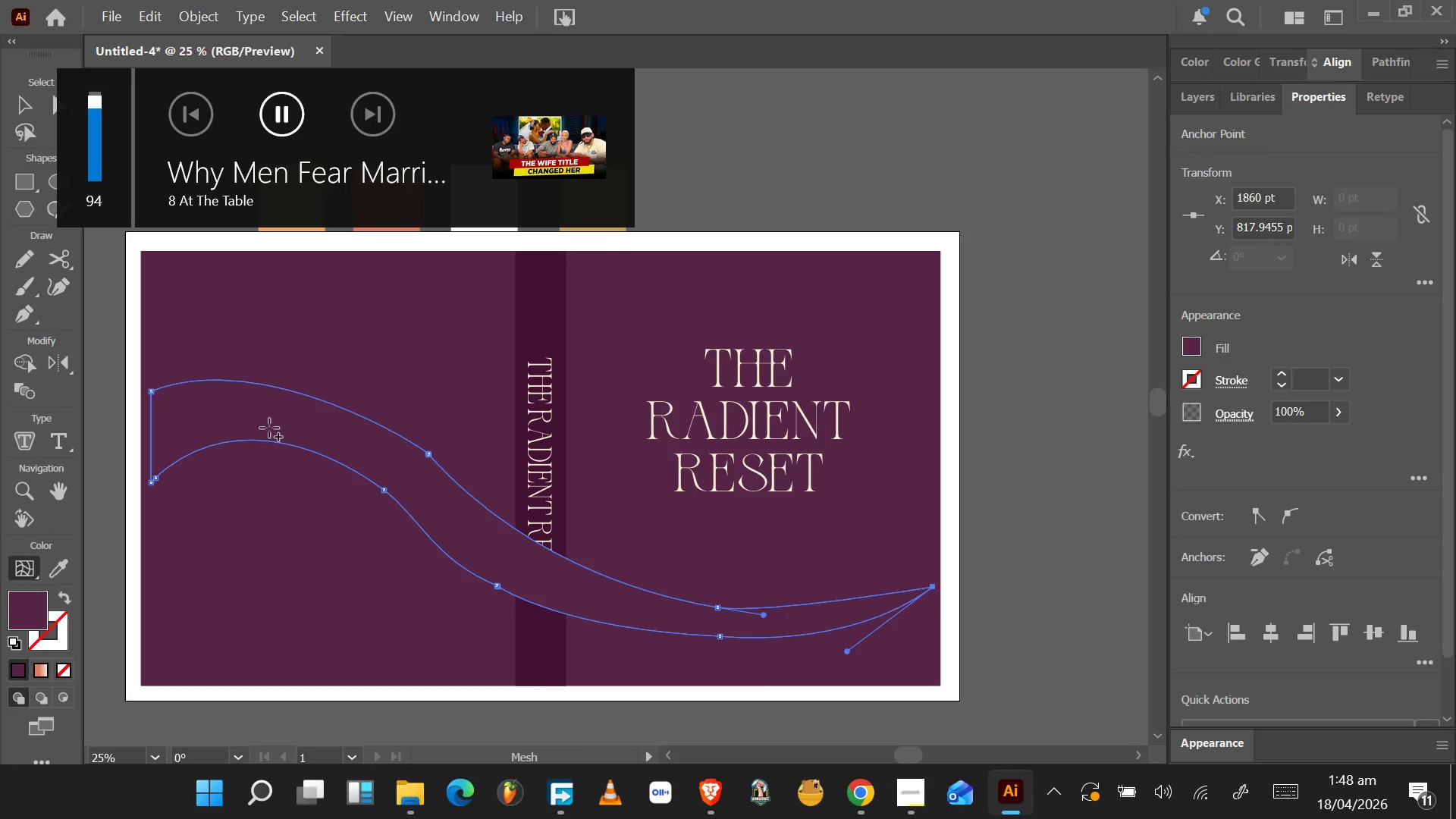 
wait(7.88)
 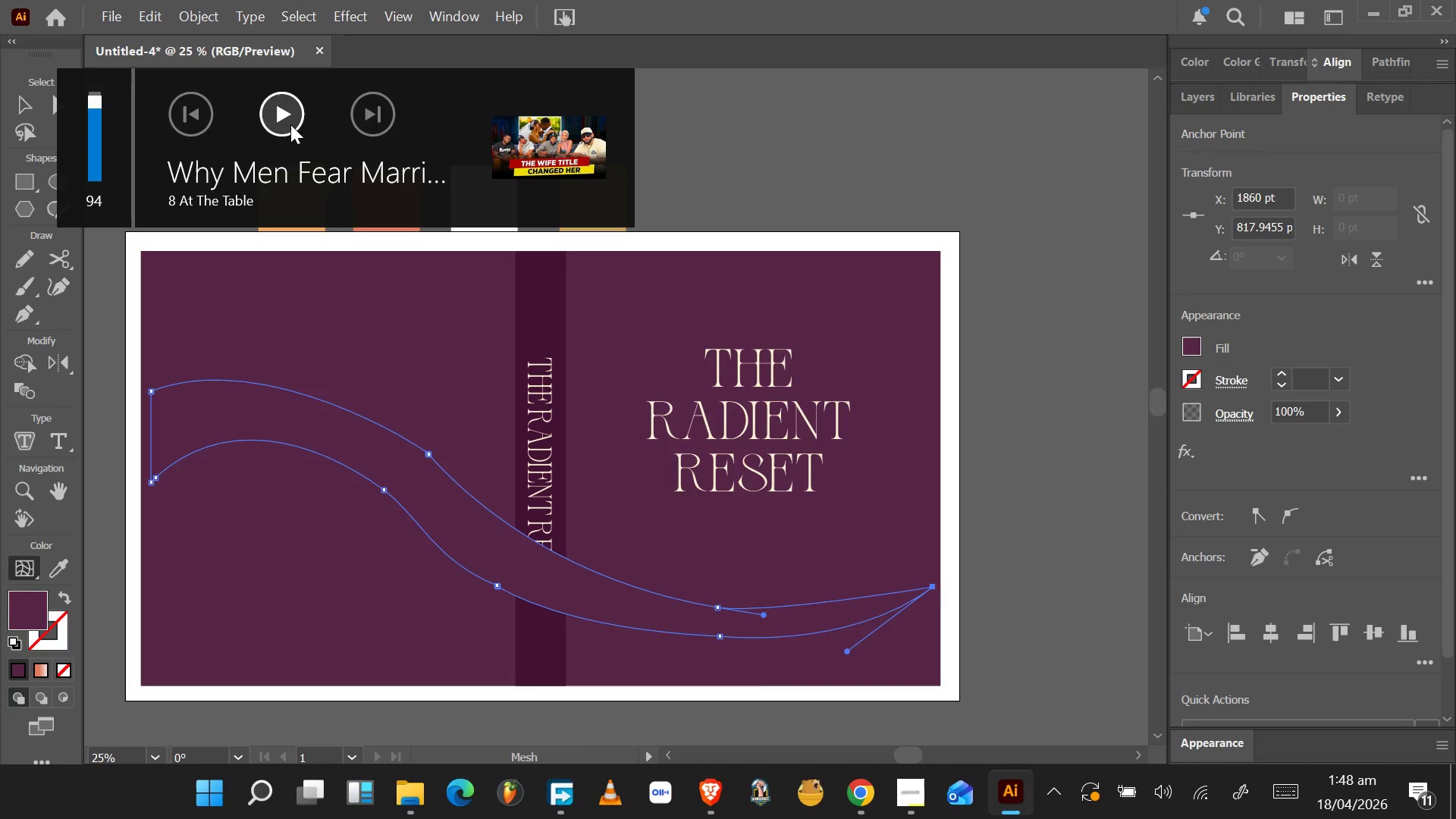 
left_click([824, 623])
 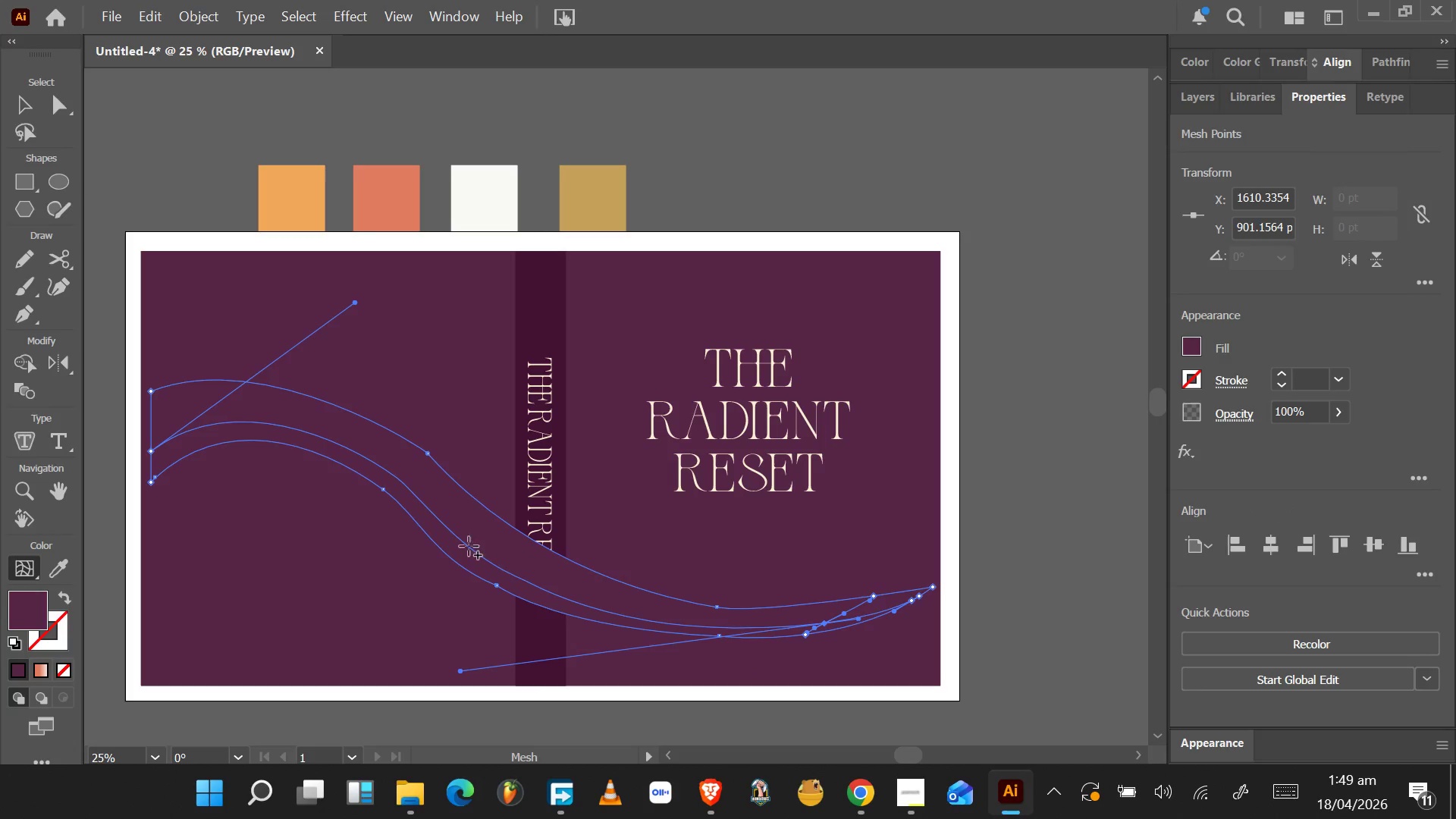 
mouse_move([39, 588])
 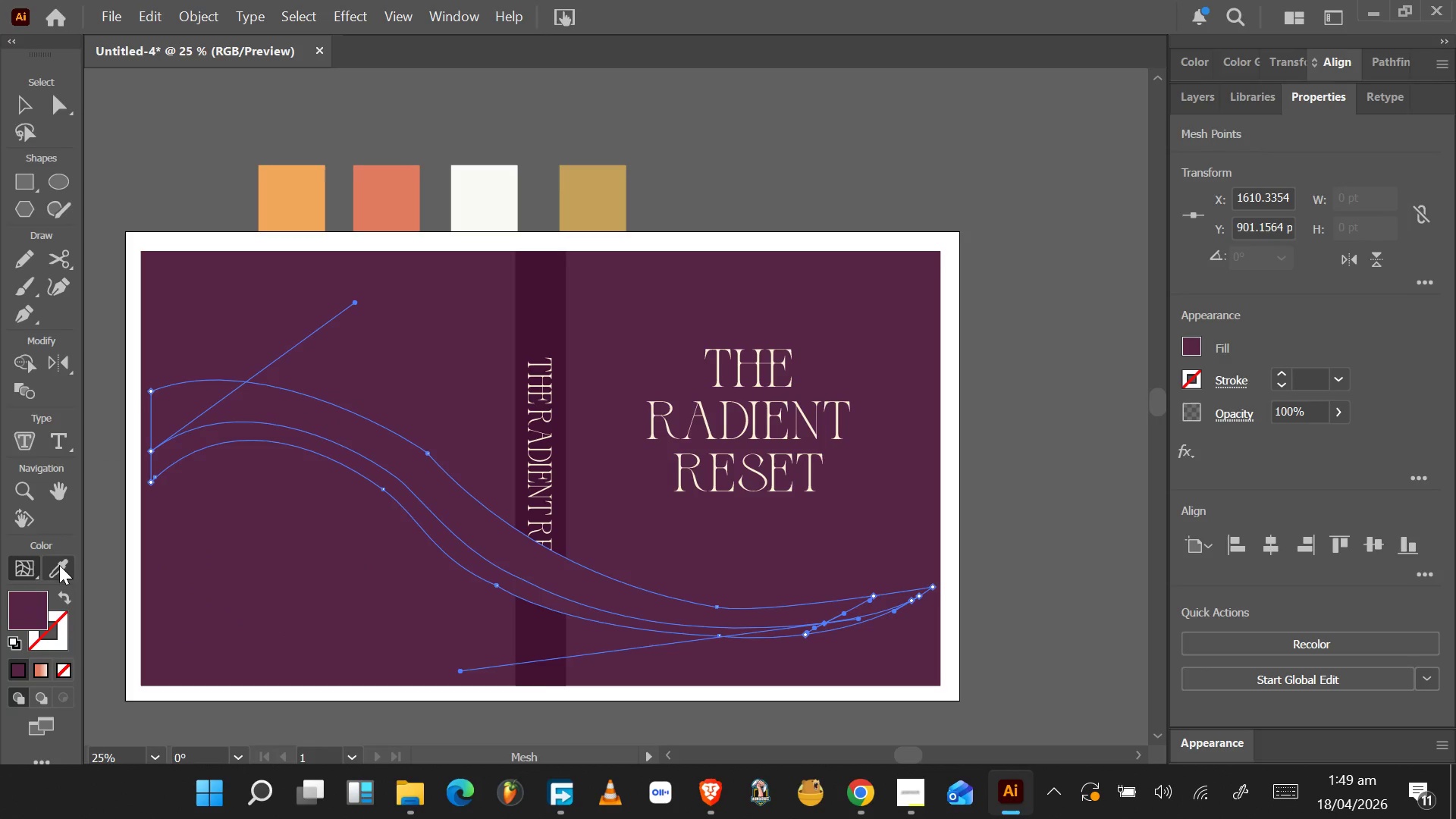 
left_click([58, 565])
 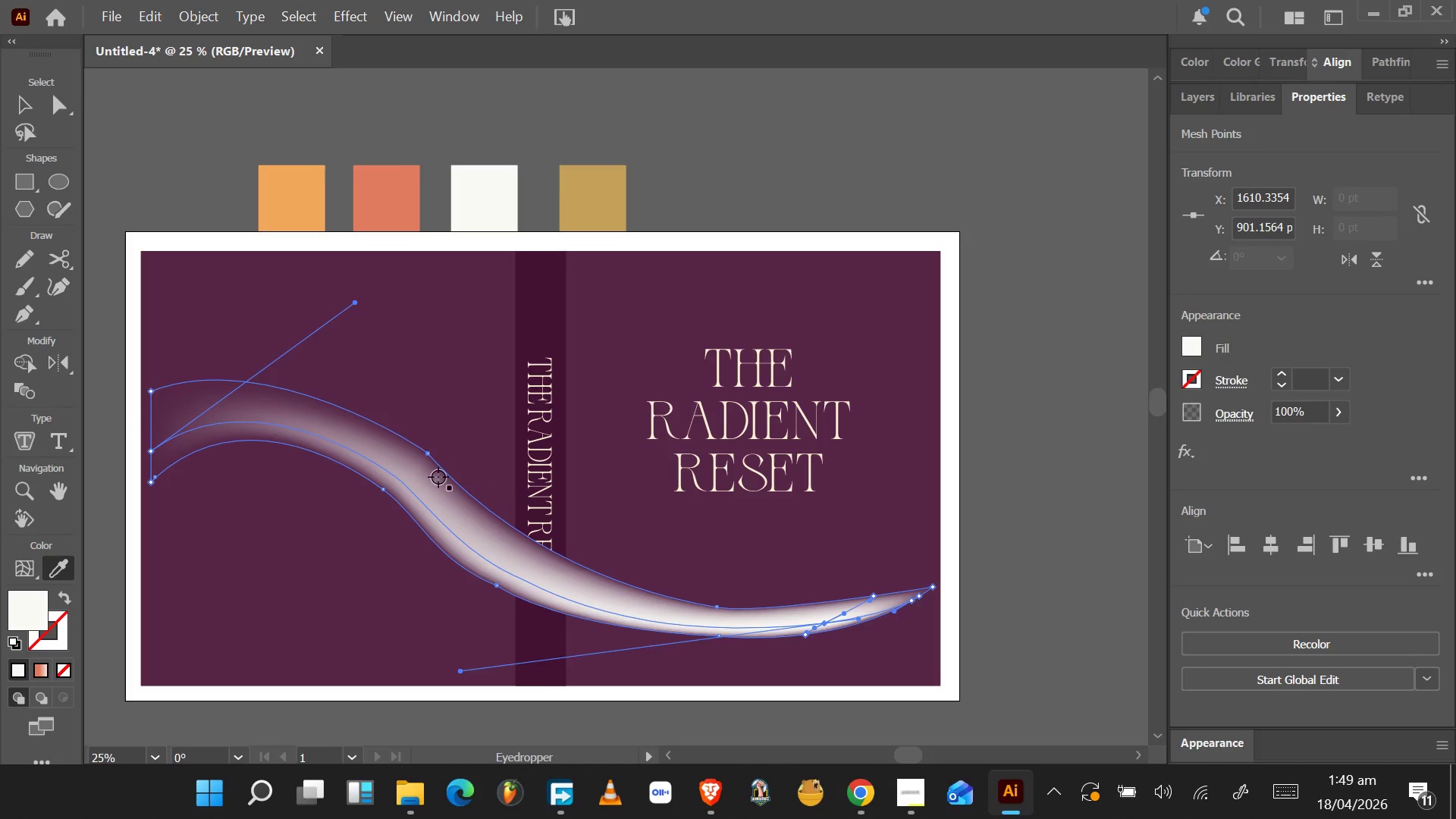 
wait(10.17)
 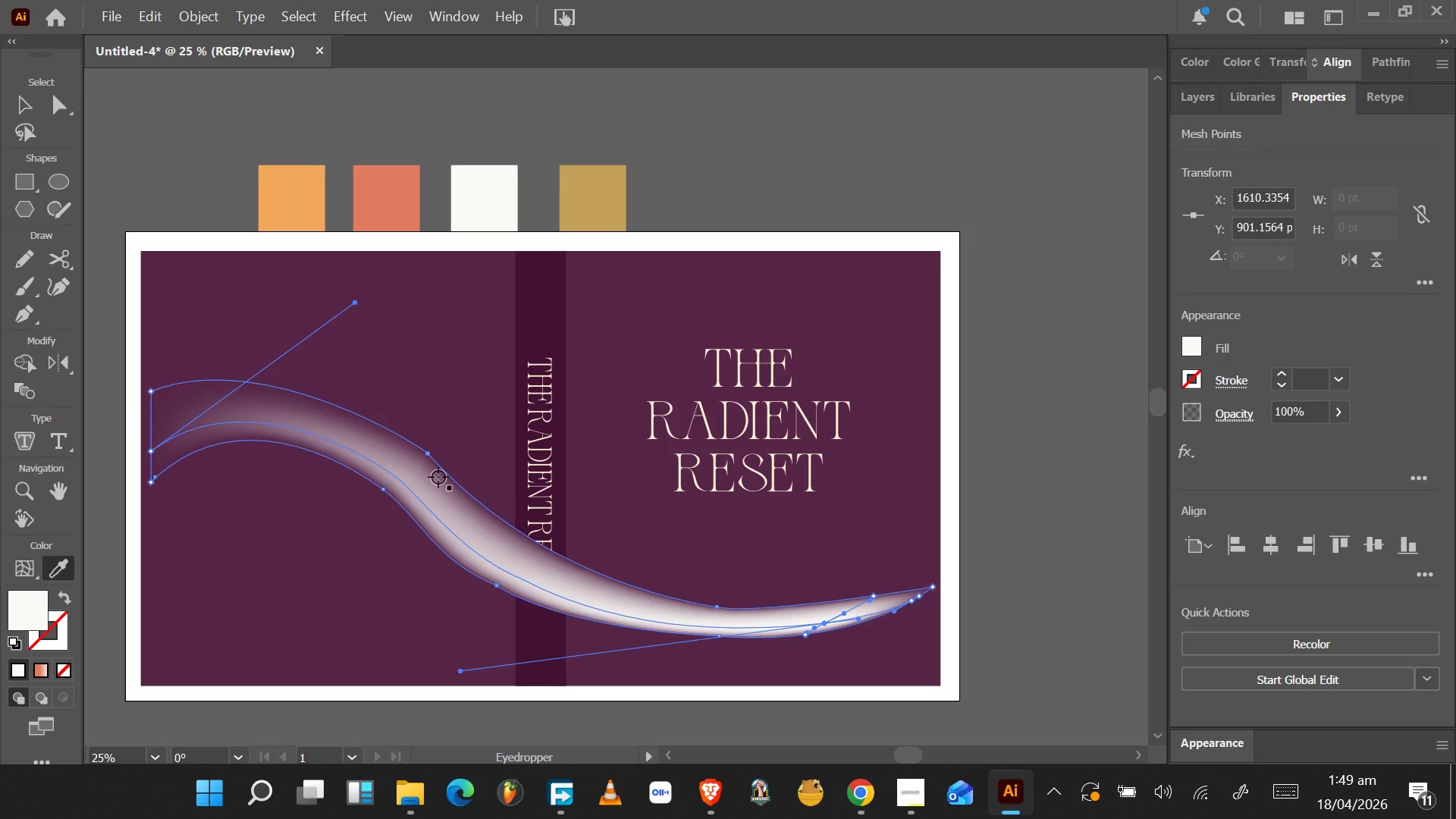 
left_click([339, 444])
 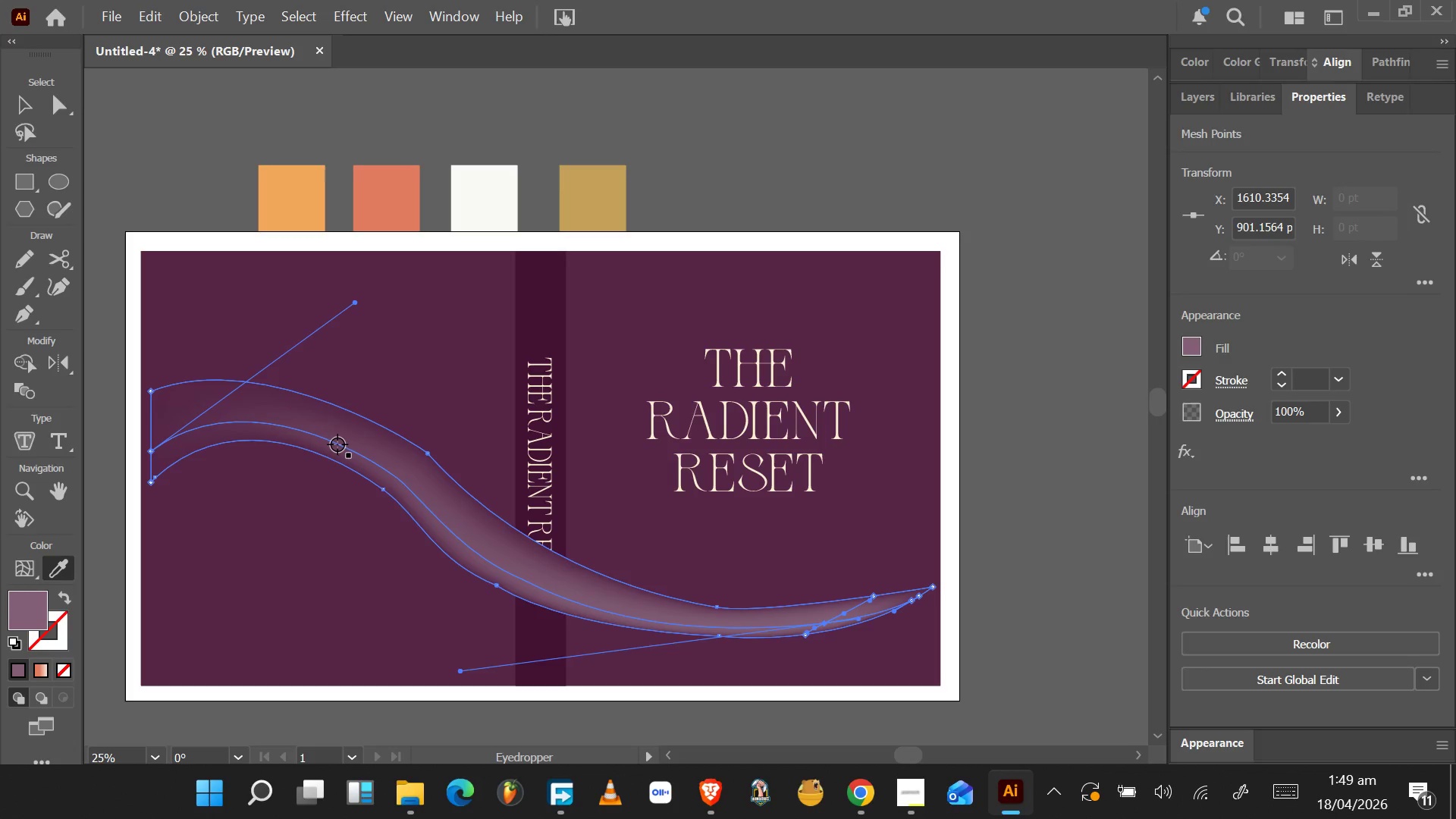 
key(Control+Z)
 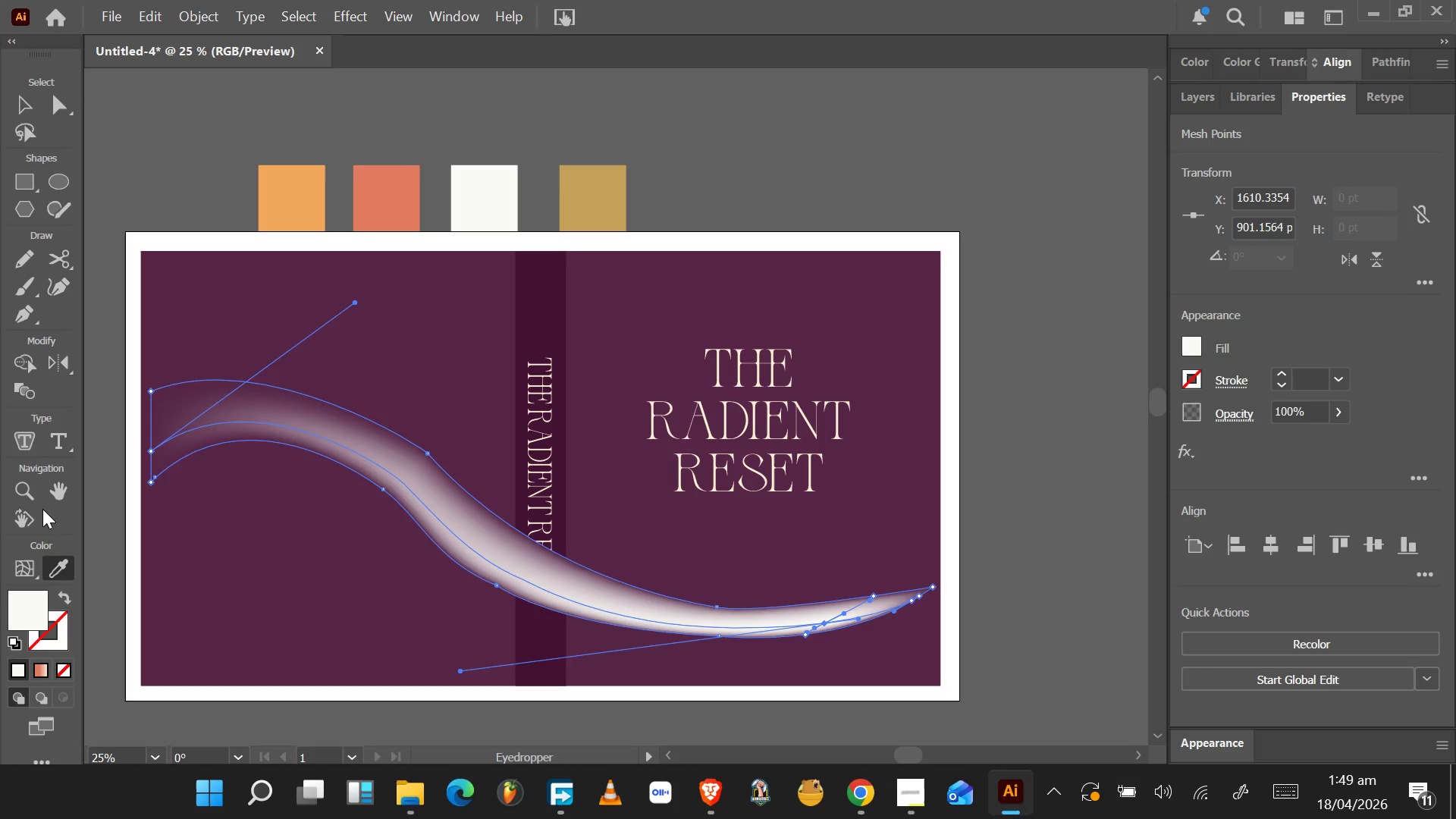 
left_click([20, 569])
 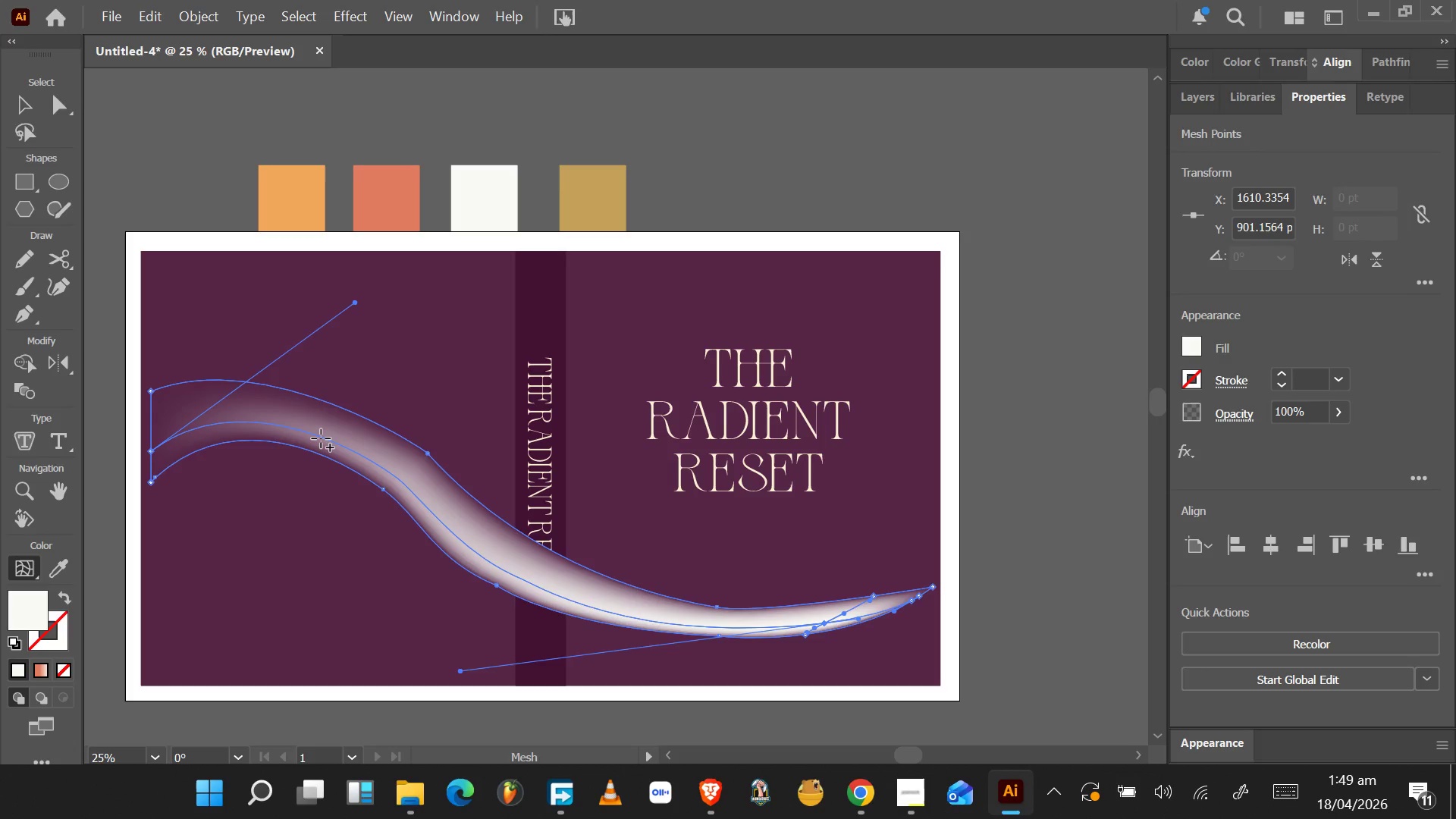 
left_click([322, 438])
 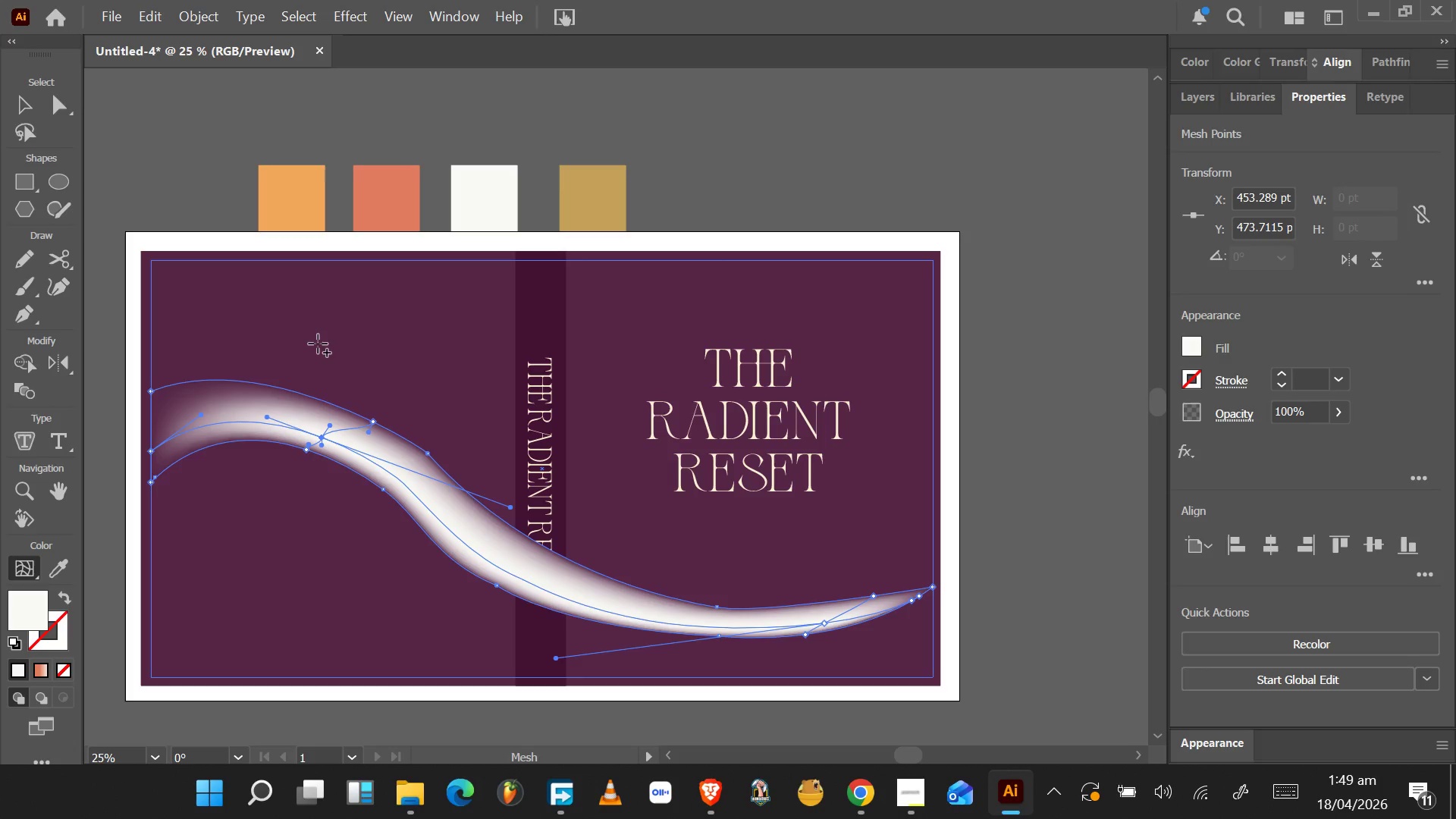 
wait(22.59)
 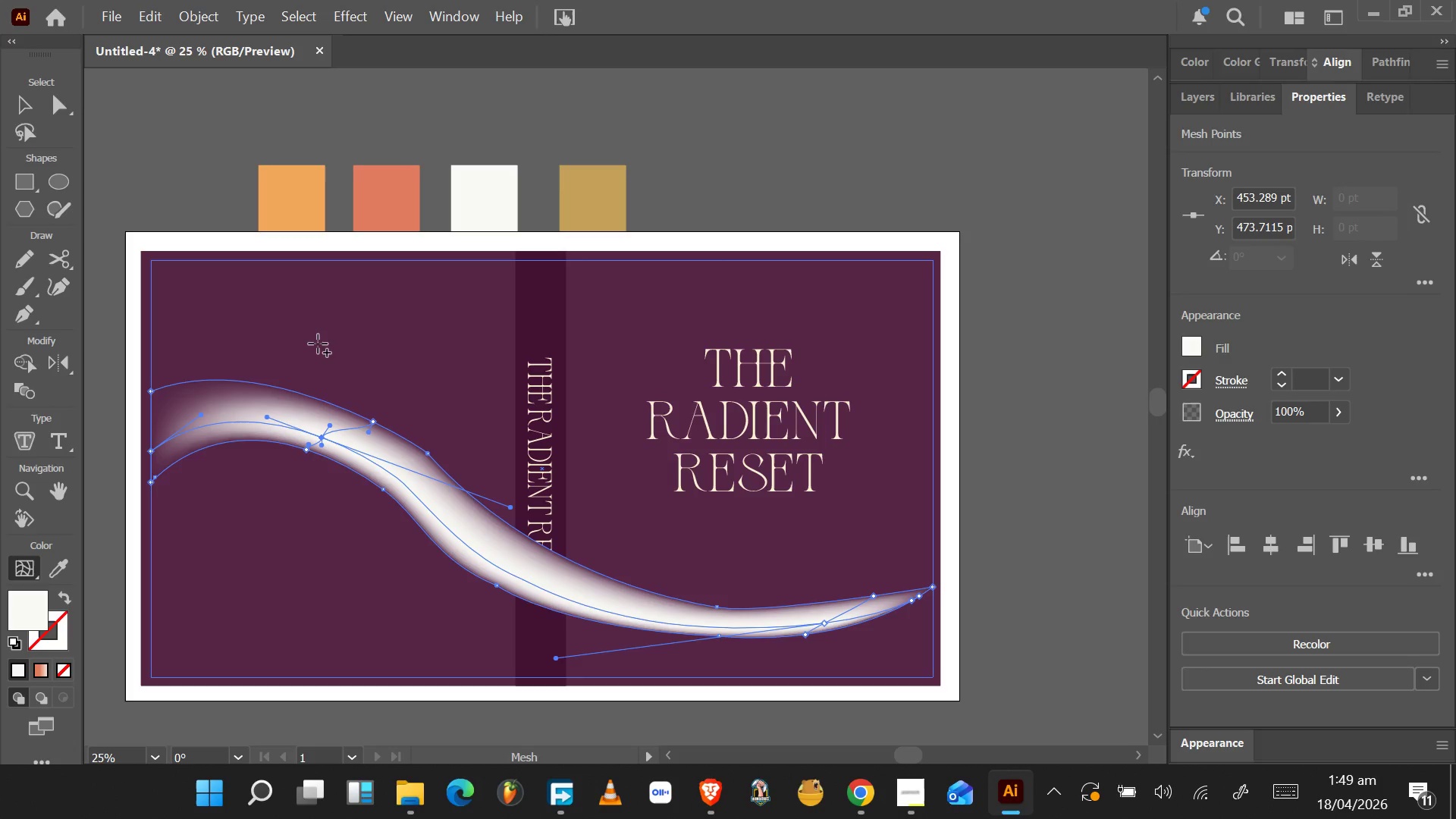 
key(Control+Z)
 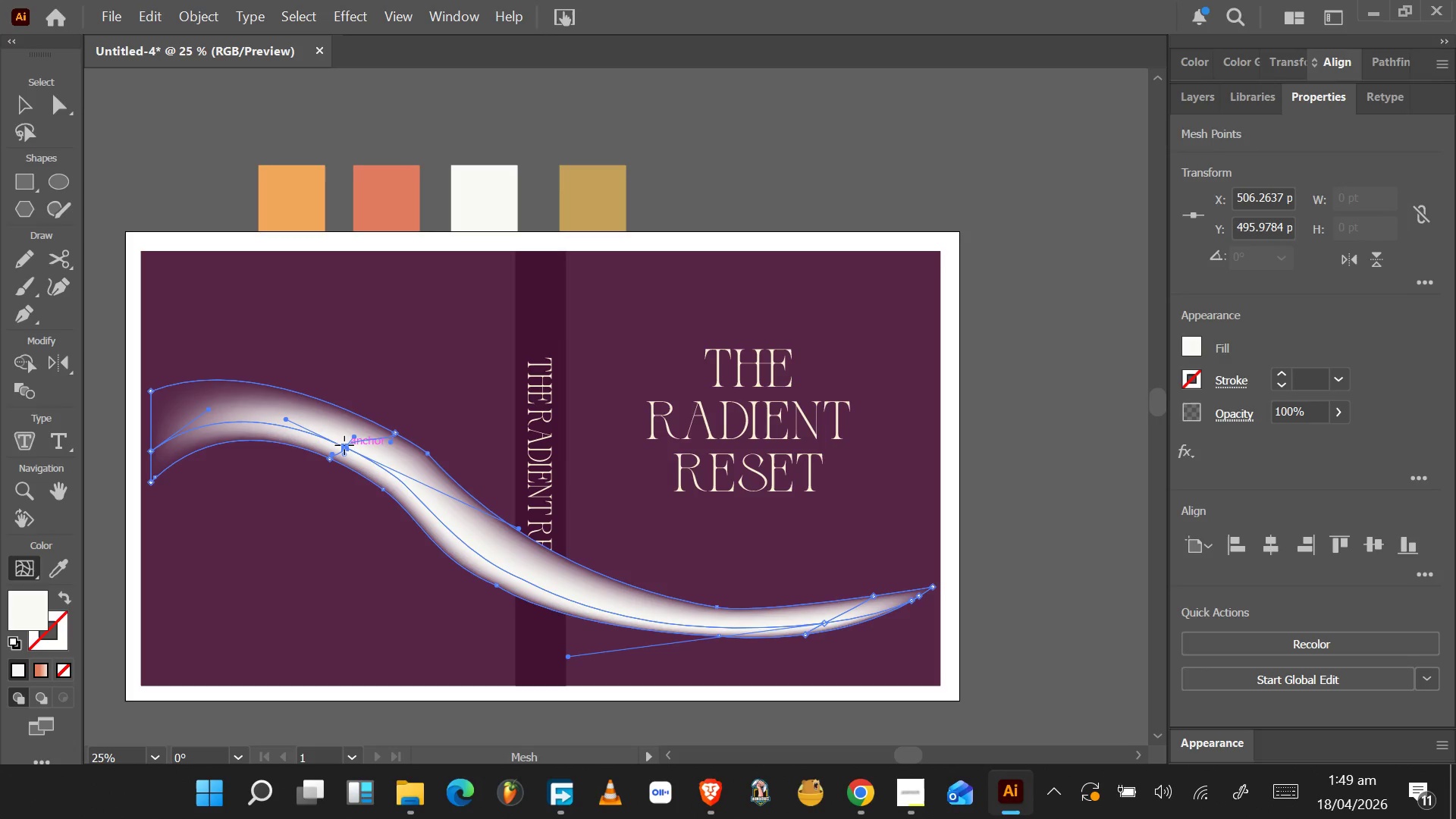 
wait(8.03)
 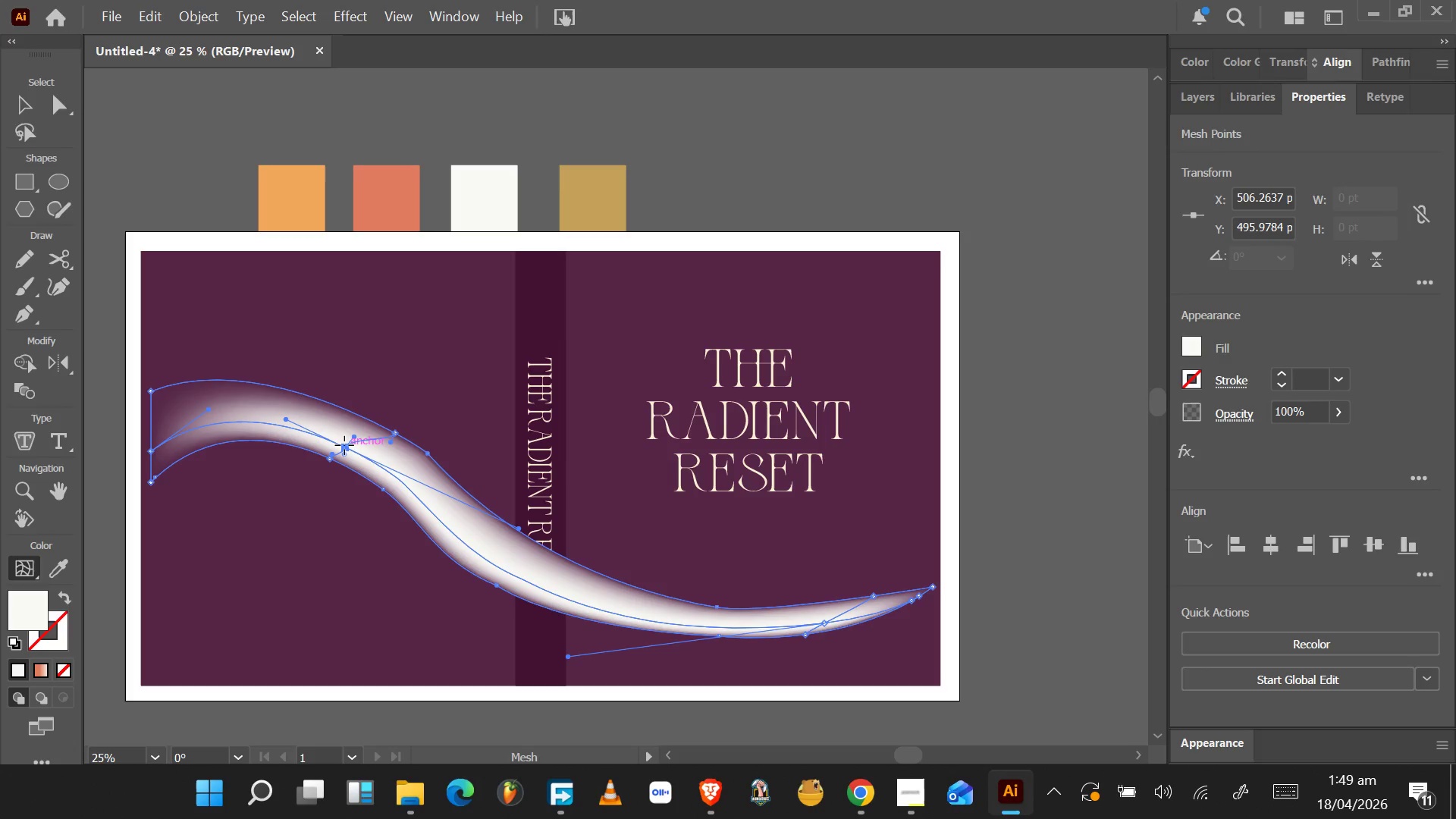 
left_click([25, 103])
 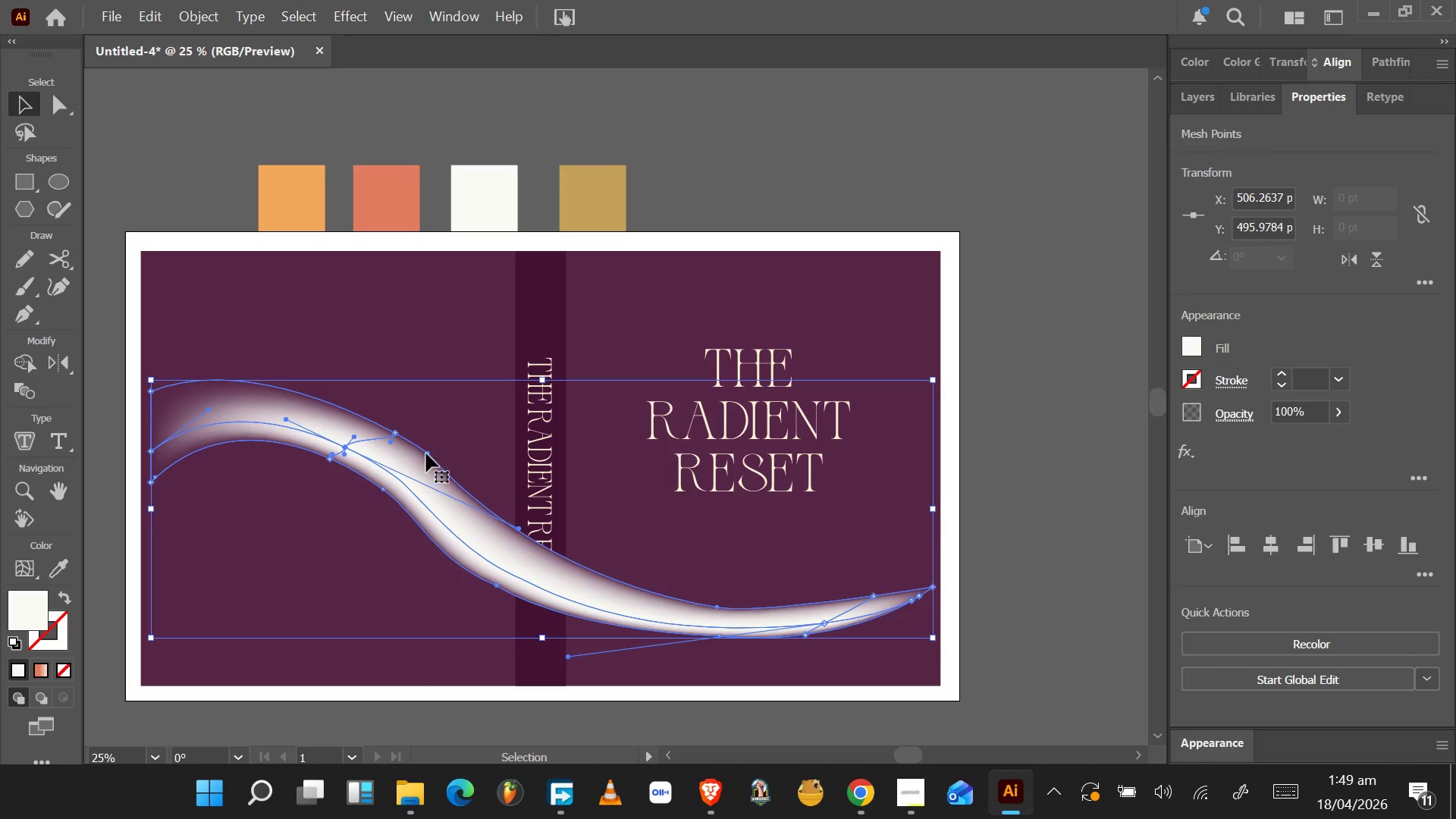 
left_click([428, 452])
 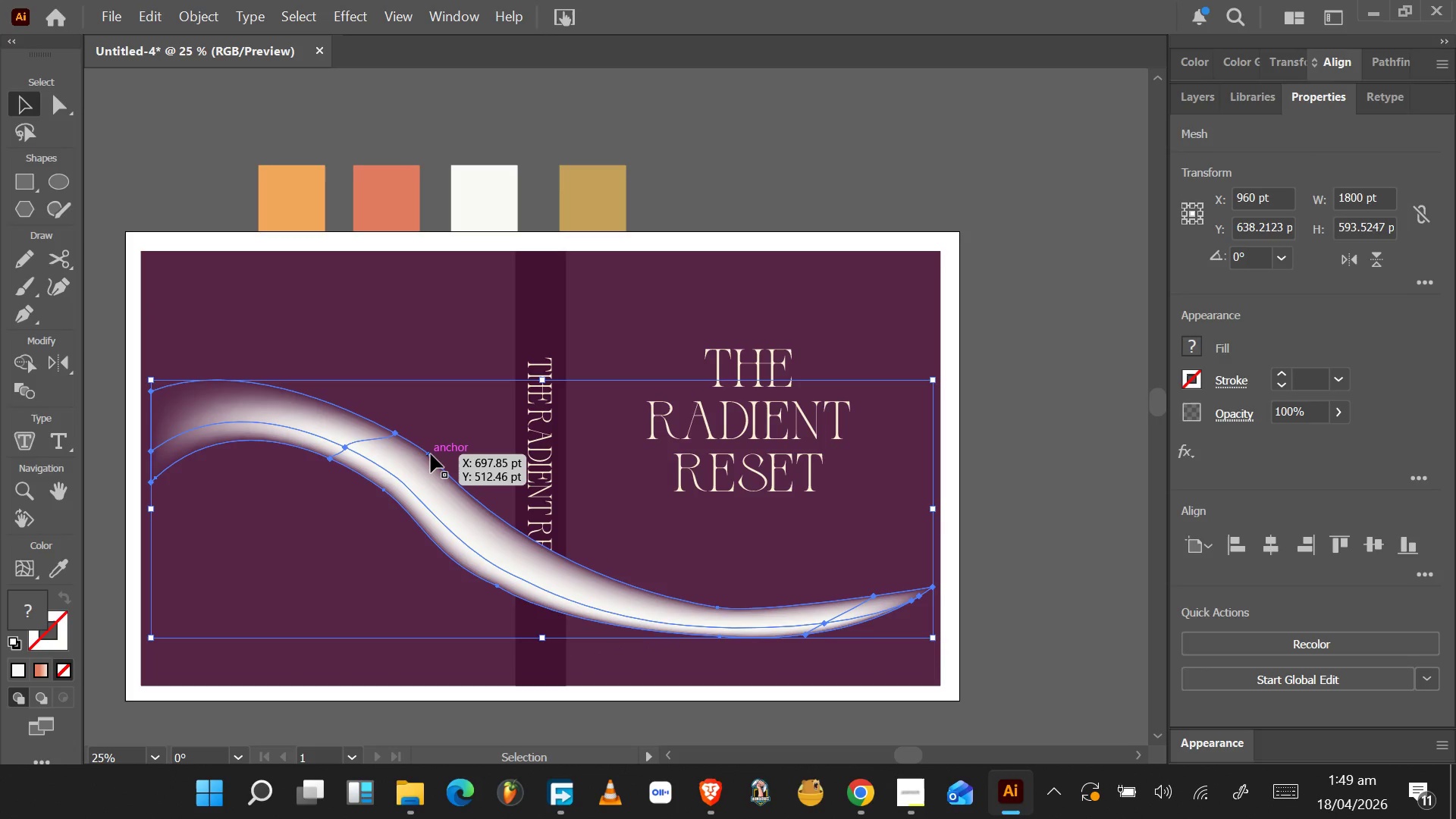 
left_click([428, 454])
 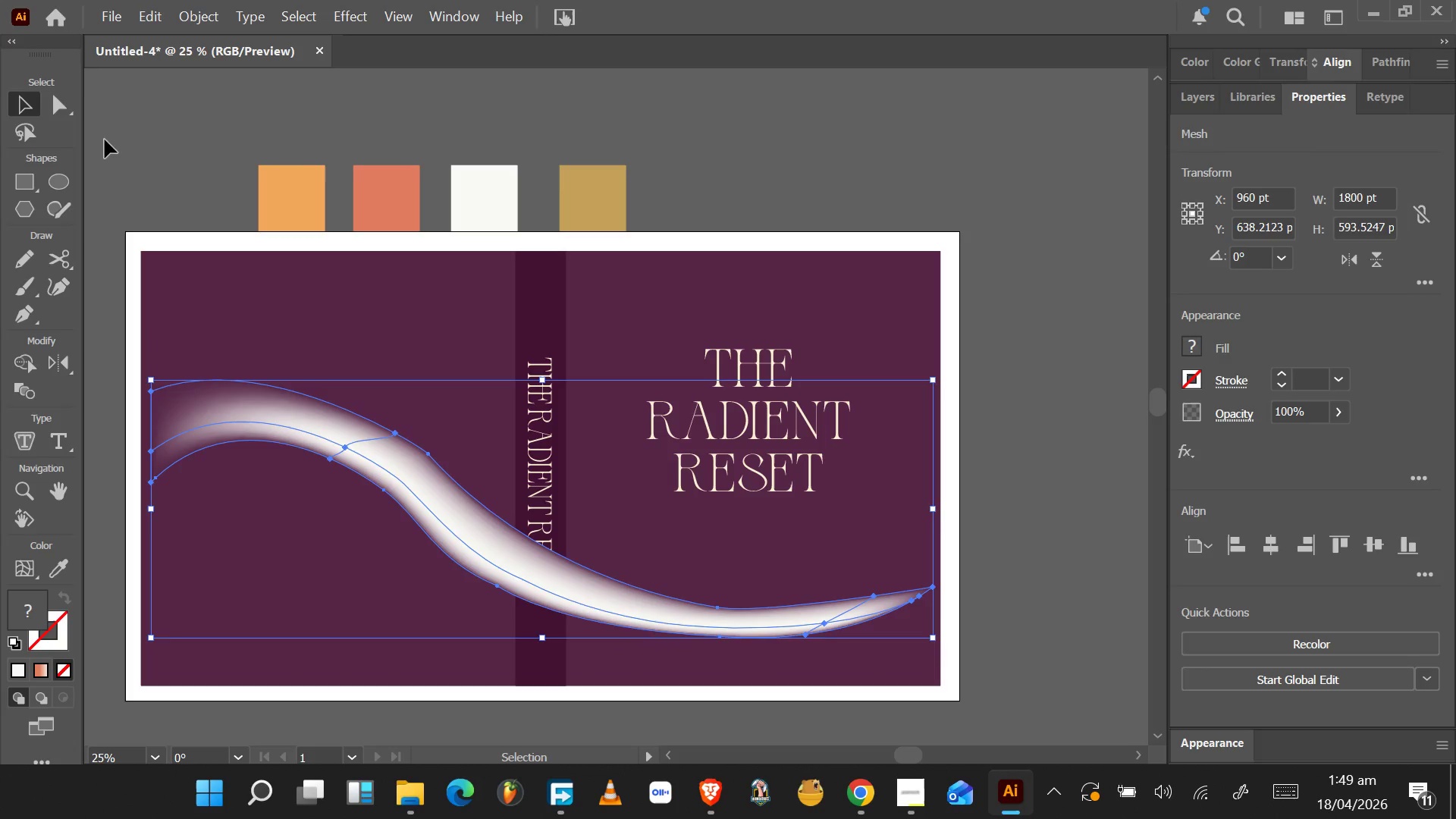 
left_click([66, 107])
 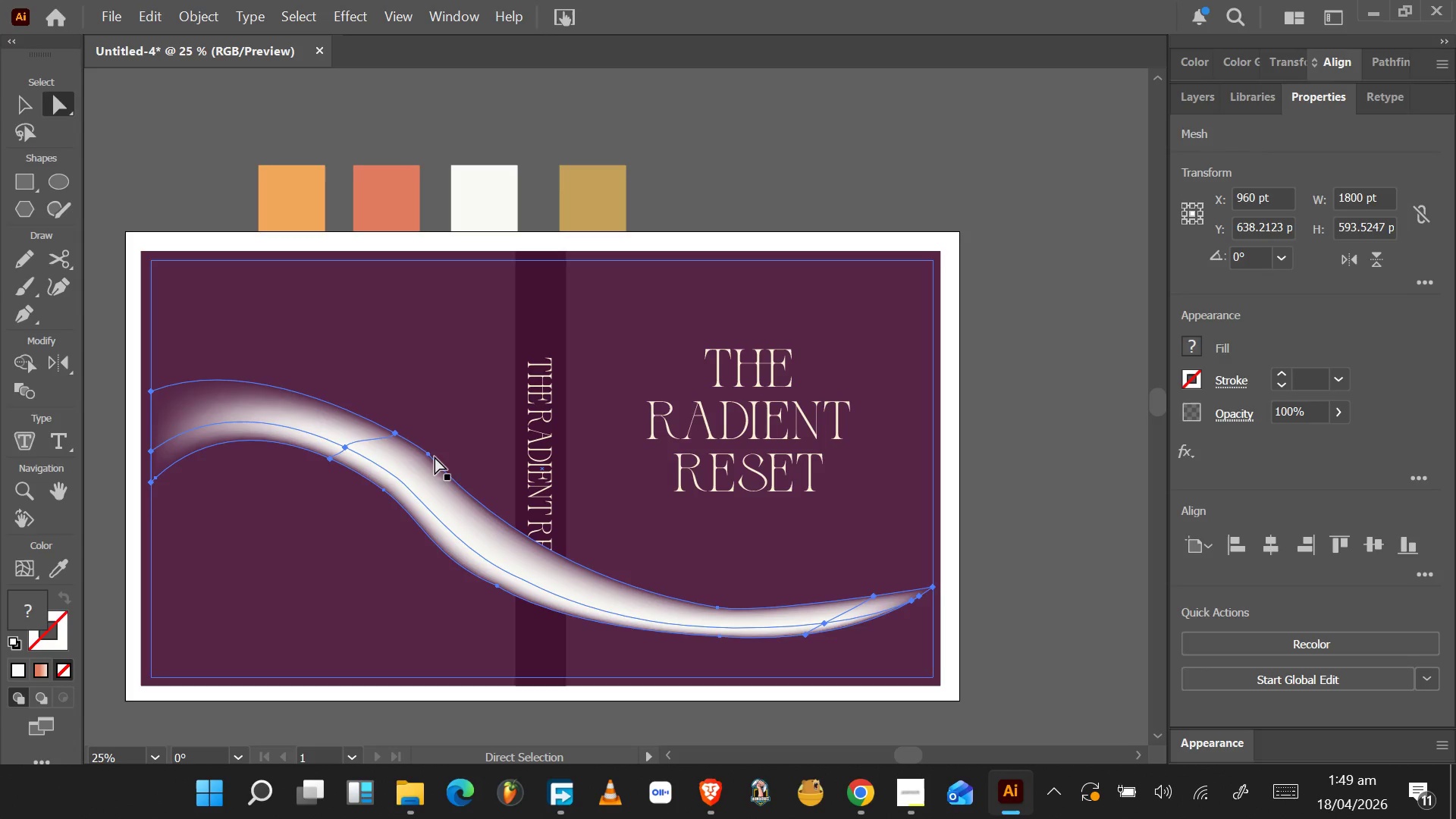 
left_click([431, 457])
 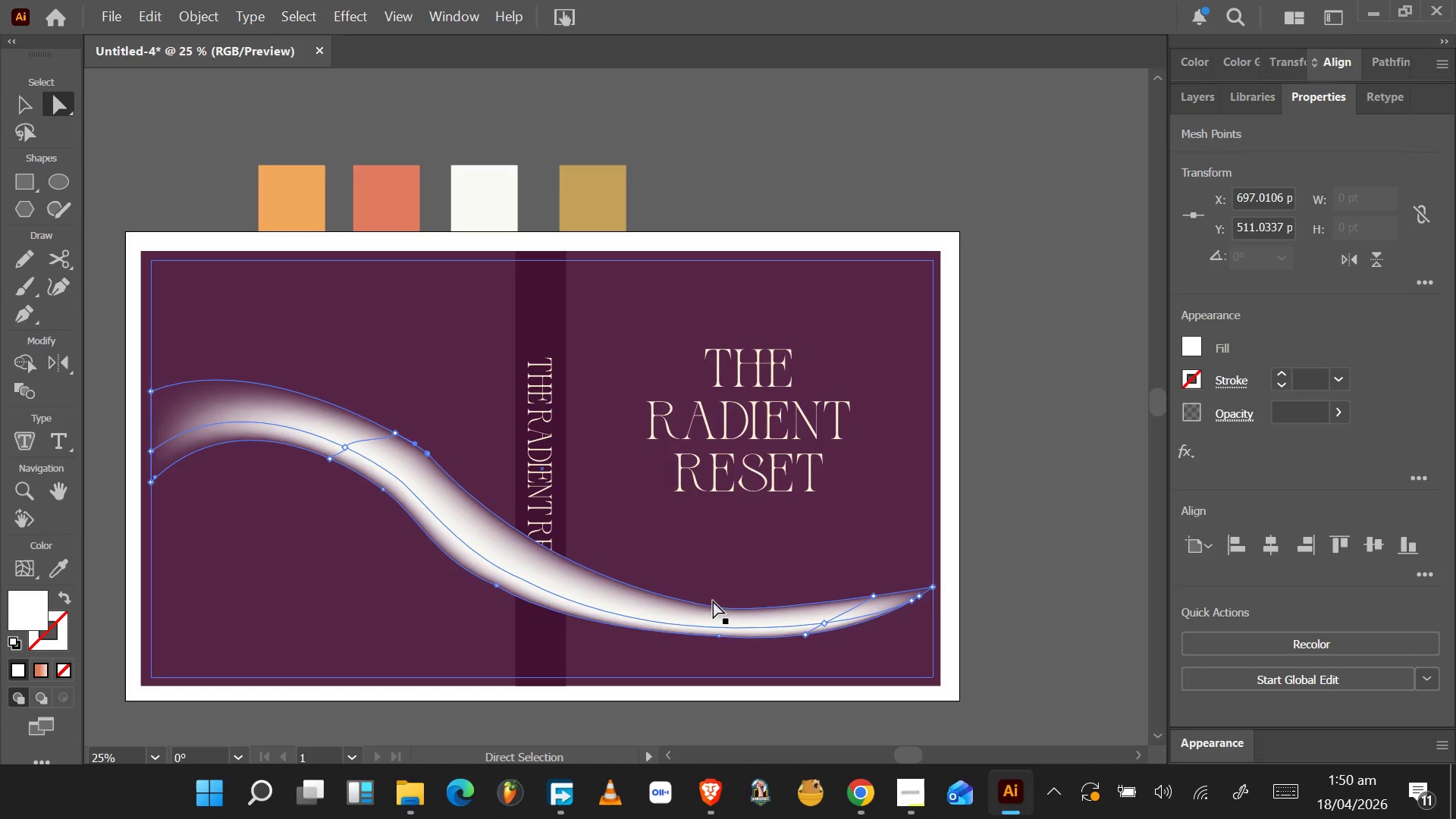 
left_click([717, 608])
 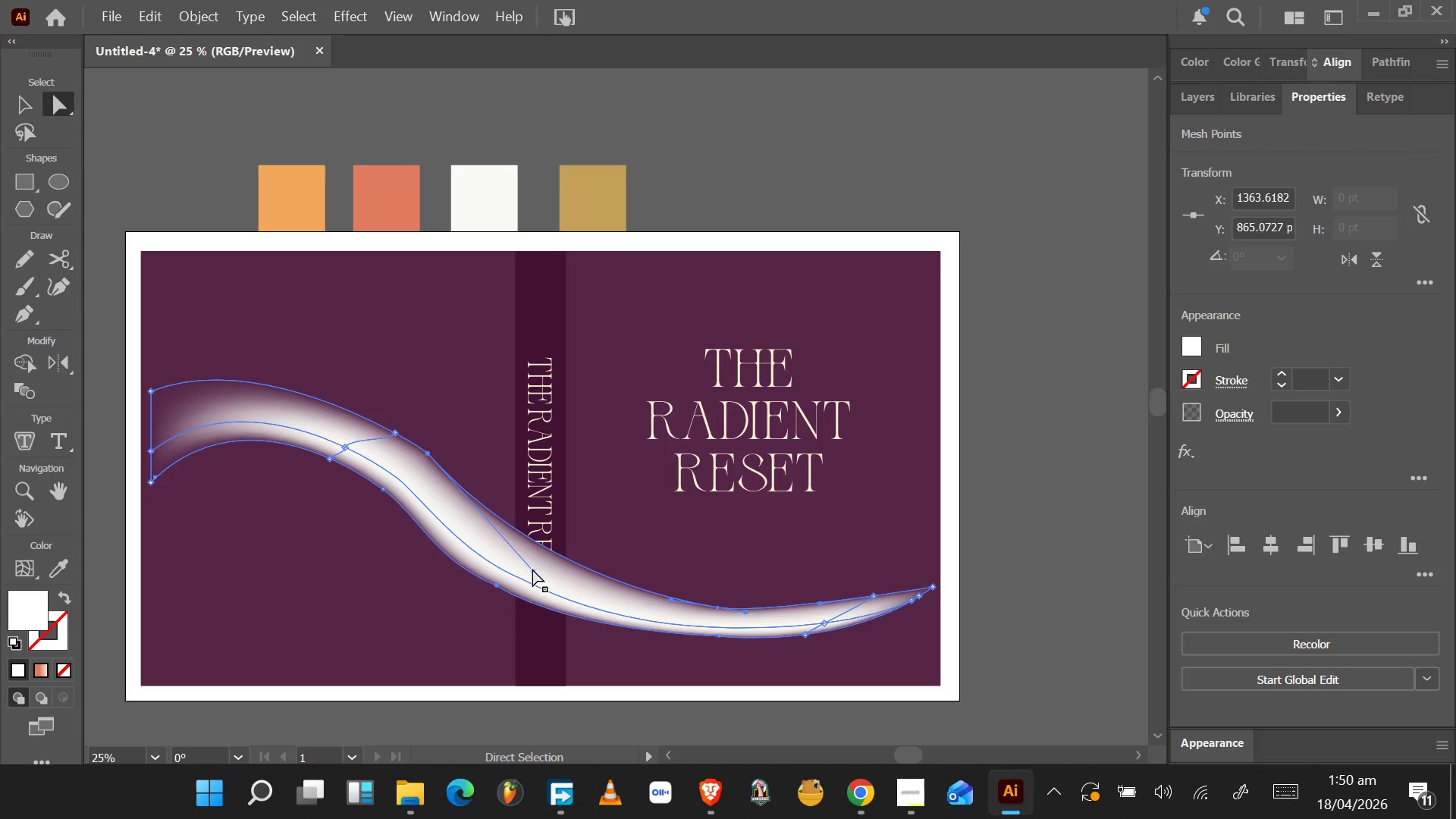 
left_click_drag(start_coordinate=[533, 570], to_coordinate=[439, 494])
 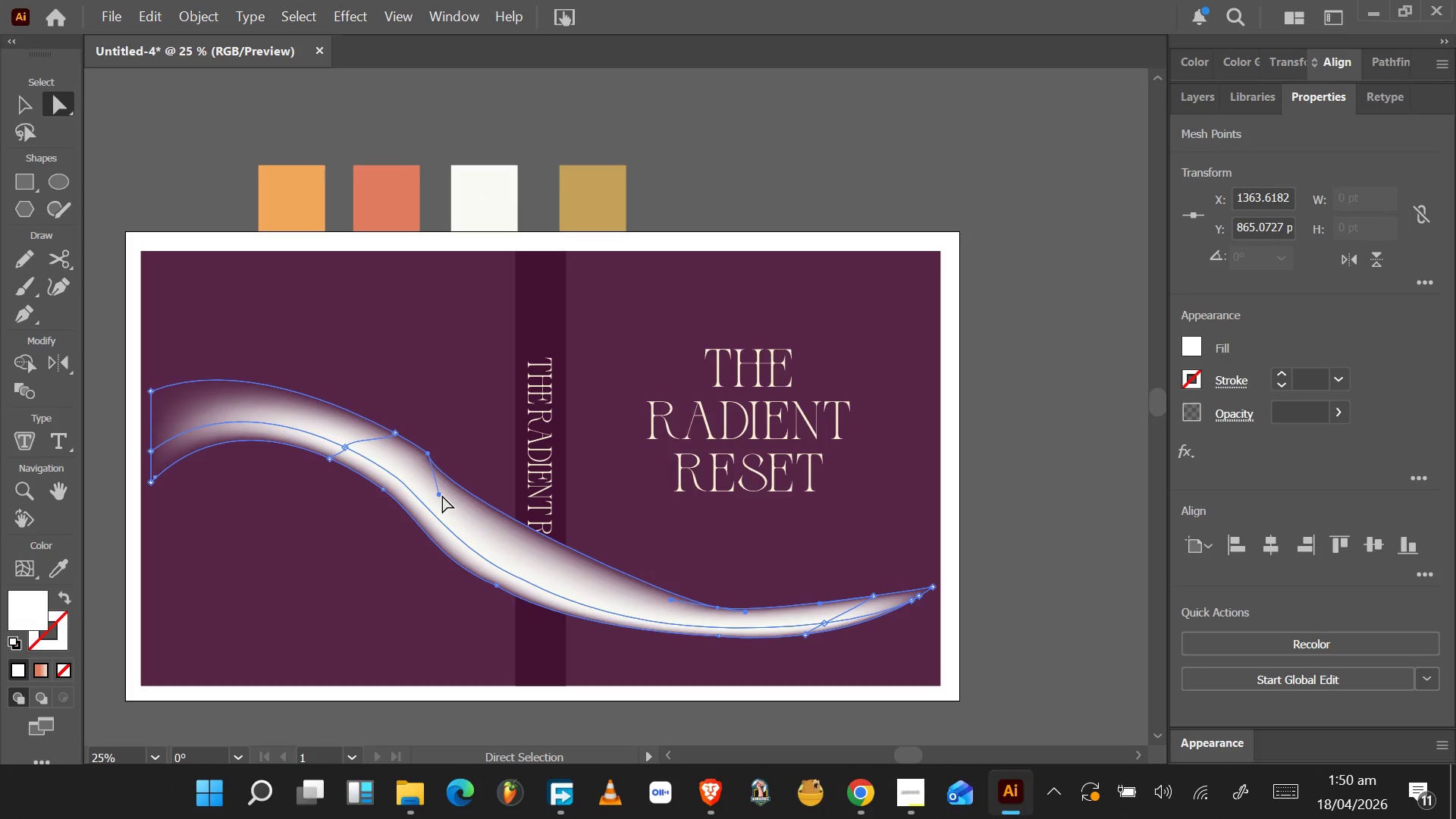 
left_click_drag(start_coordinate=[439, 492], to_coordinate=[470, 500])
 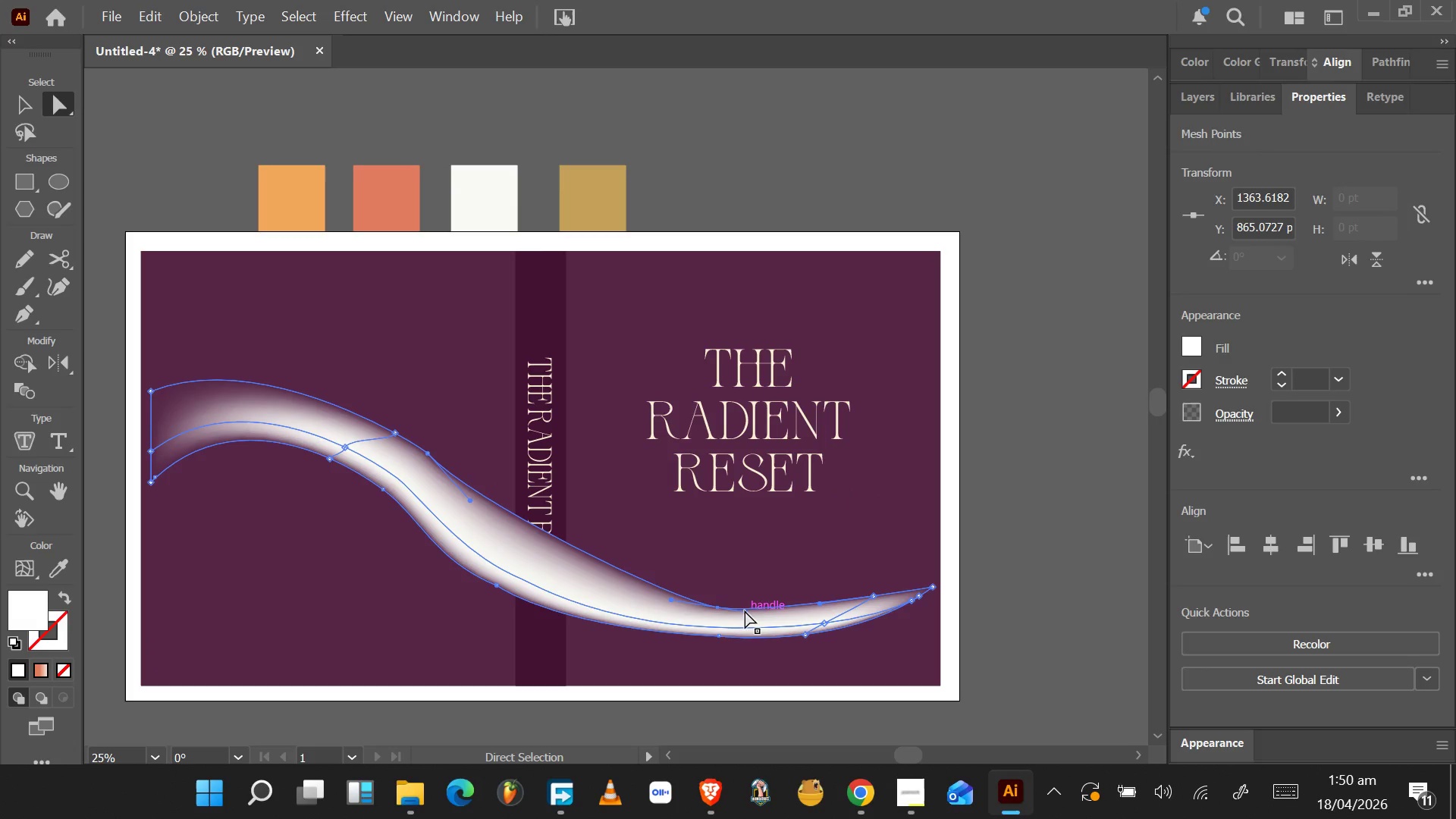 
left_click_drag(start_coordinate=[721, 610], to_coordinate=[752, 480])
 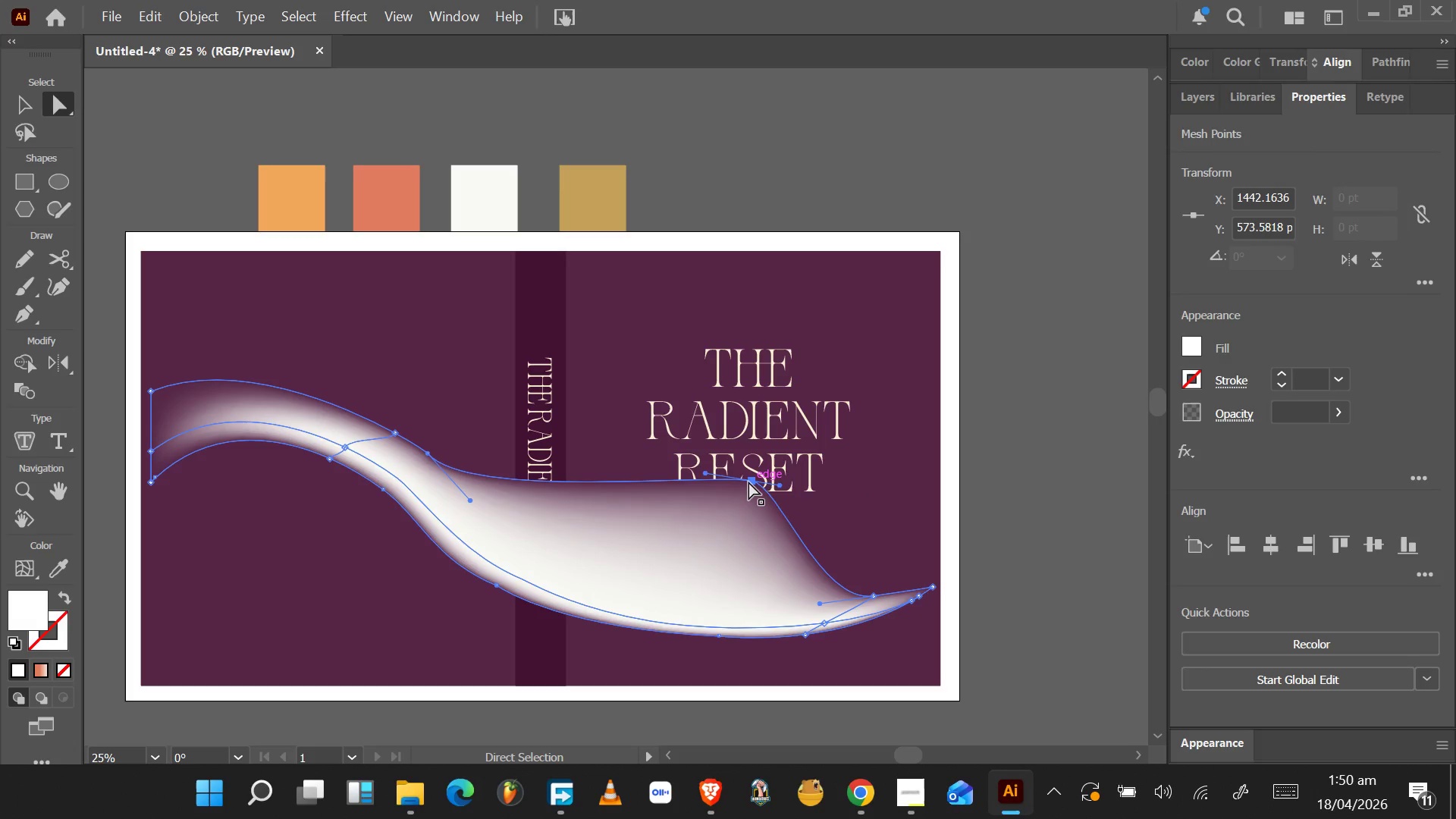 
key(Control+Z)
 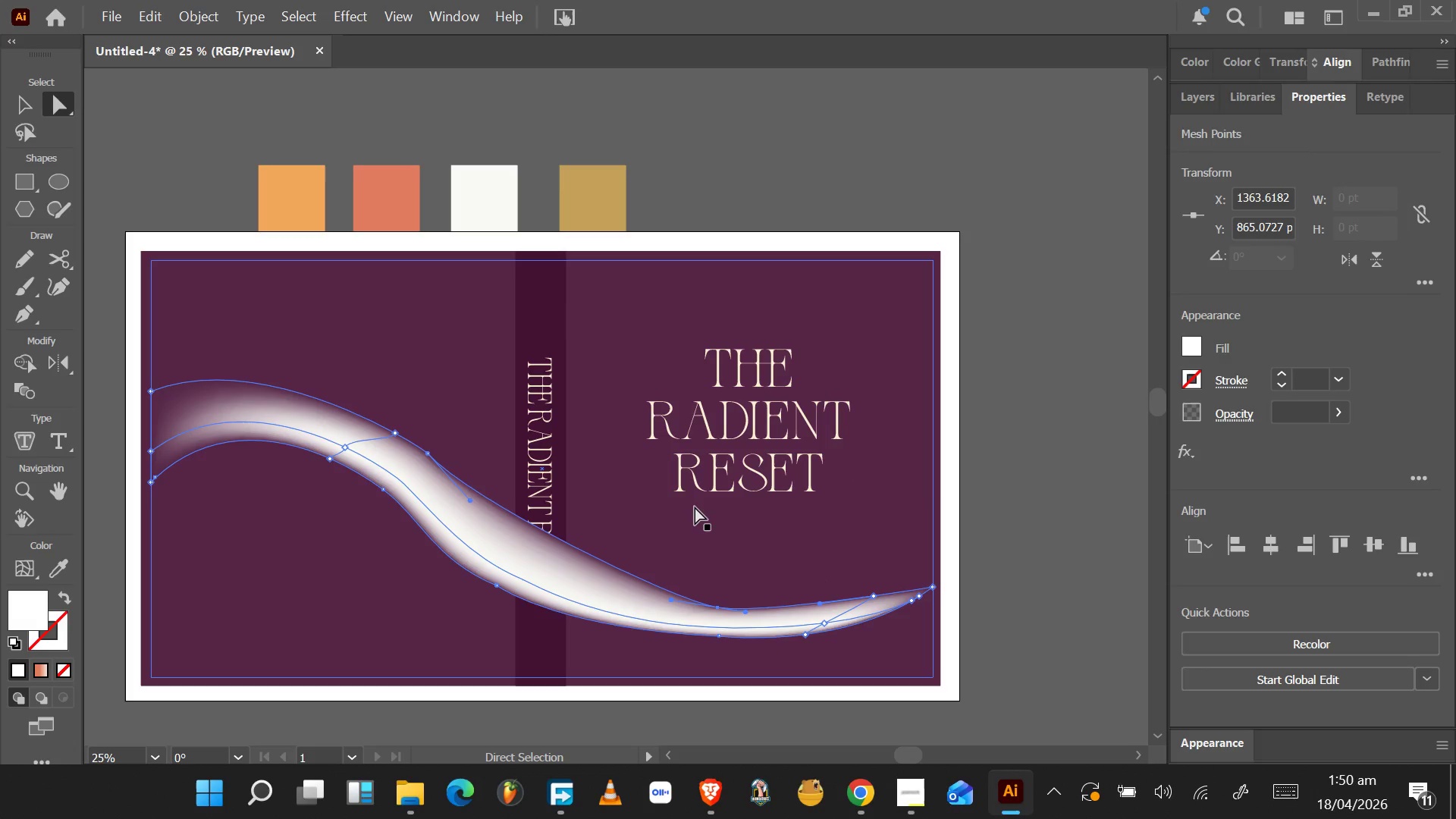 
wait(10.47)
 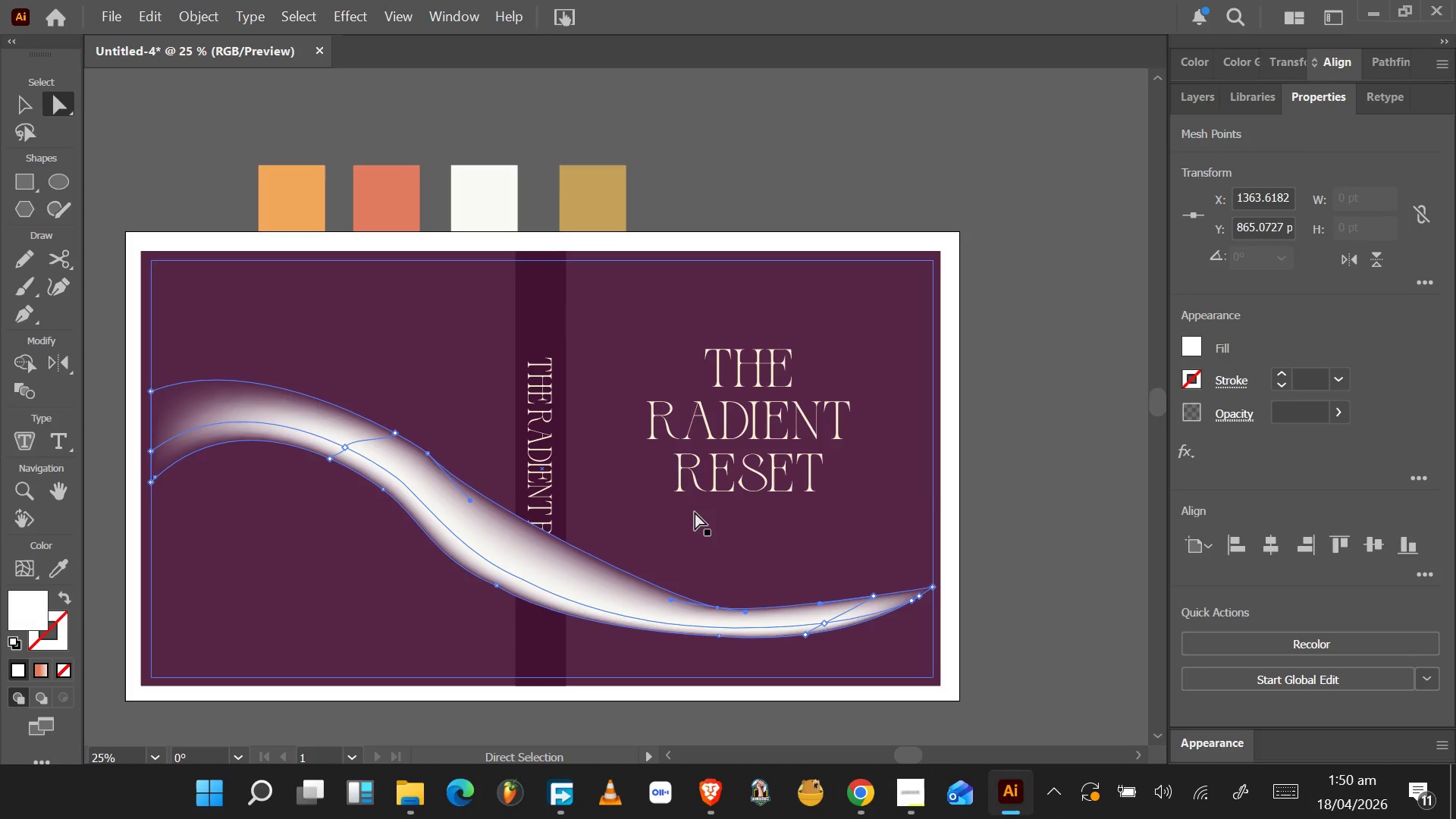 
key(Control+Z)
 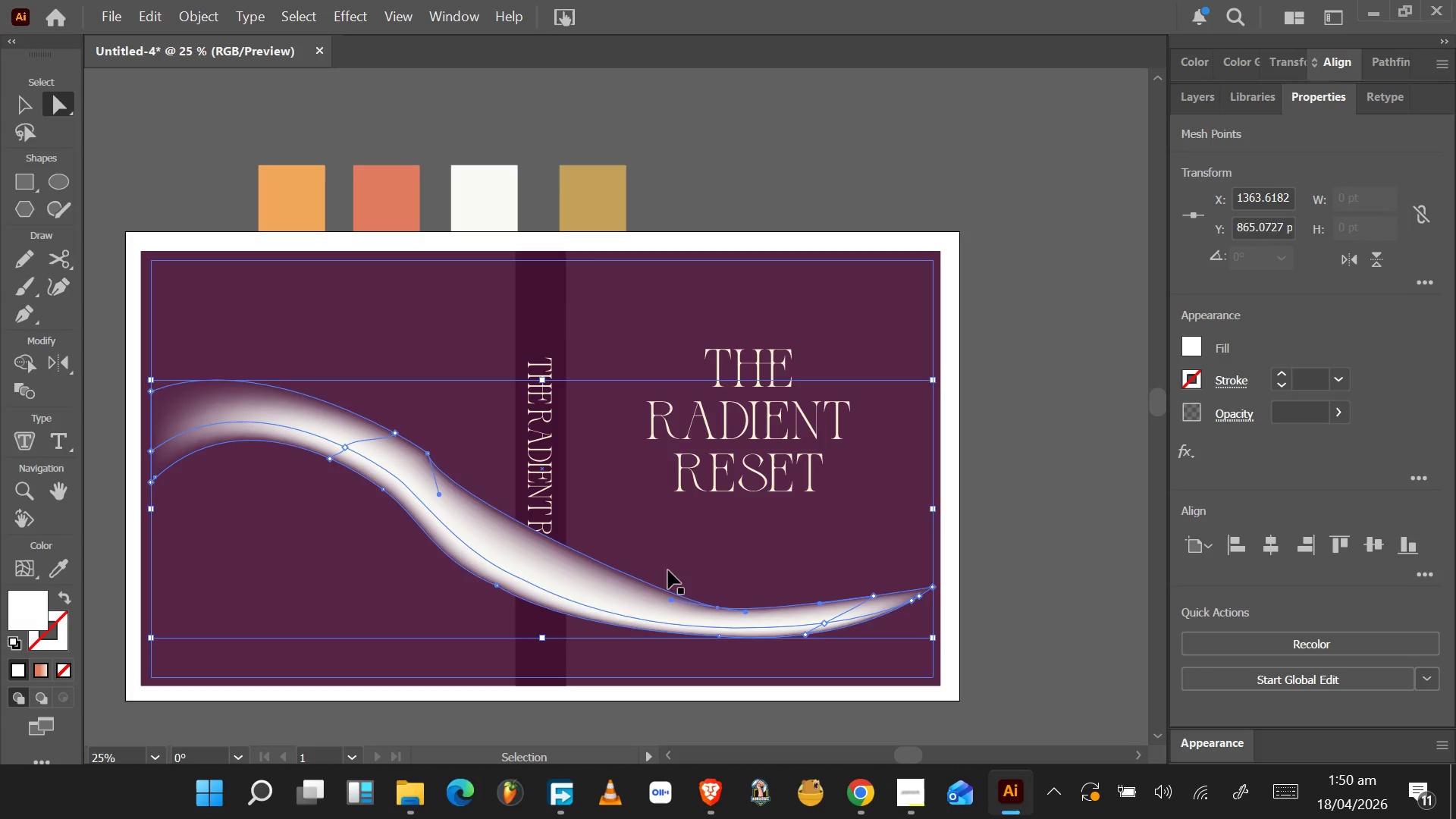 
key(Control+Z)
 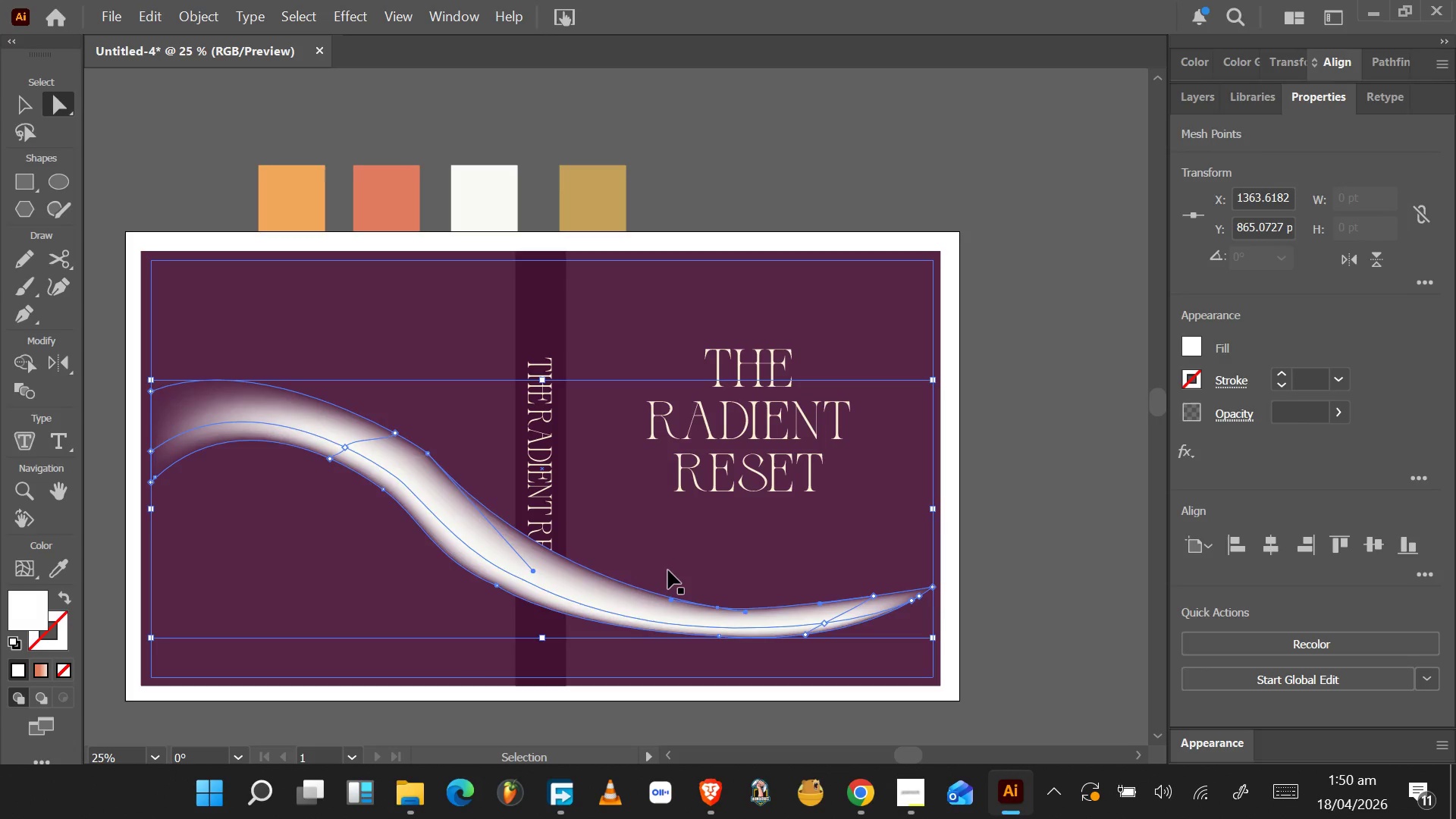 
key(Control+Z)
 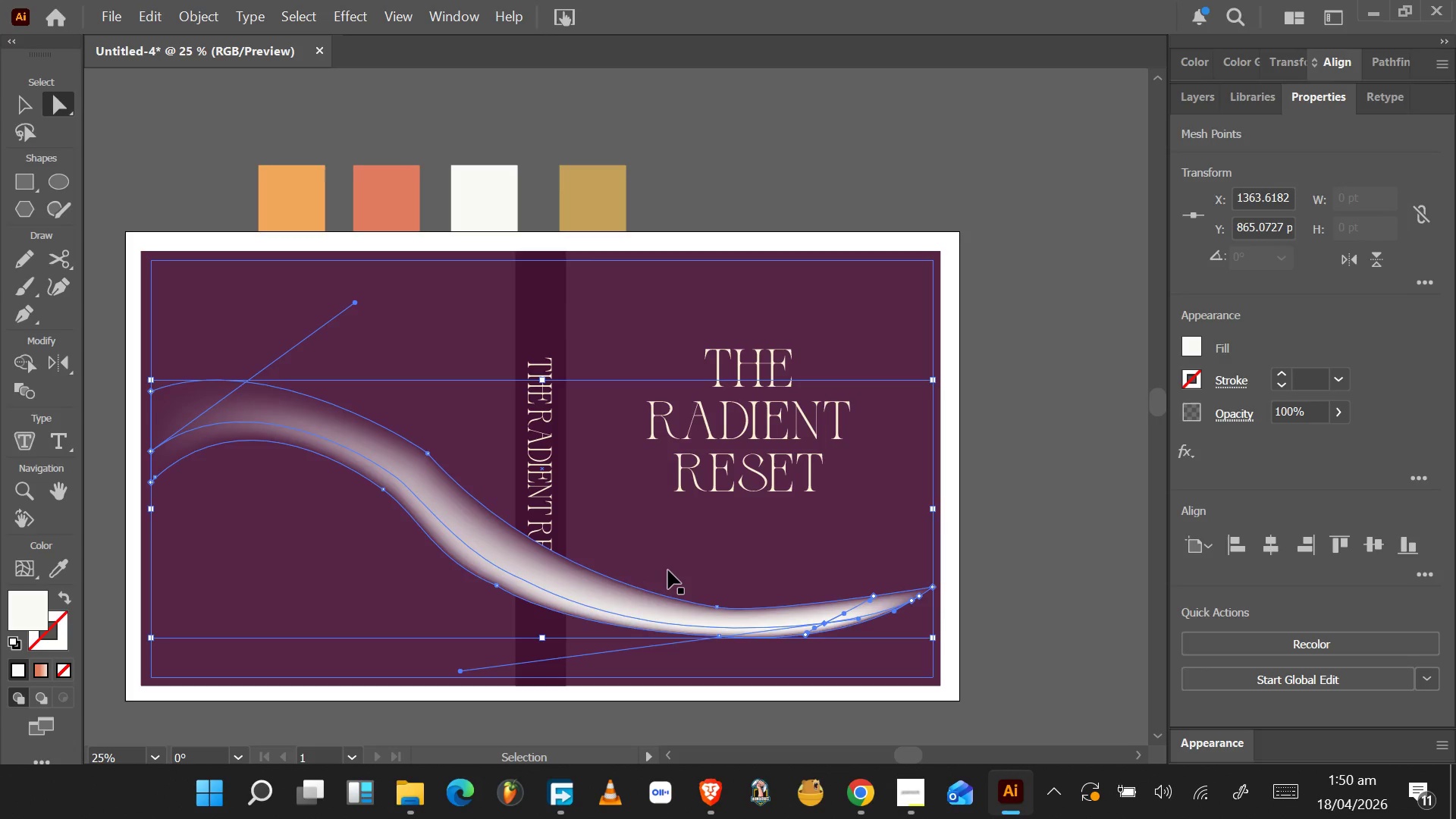 
key(Control+Z)
 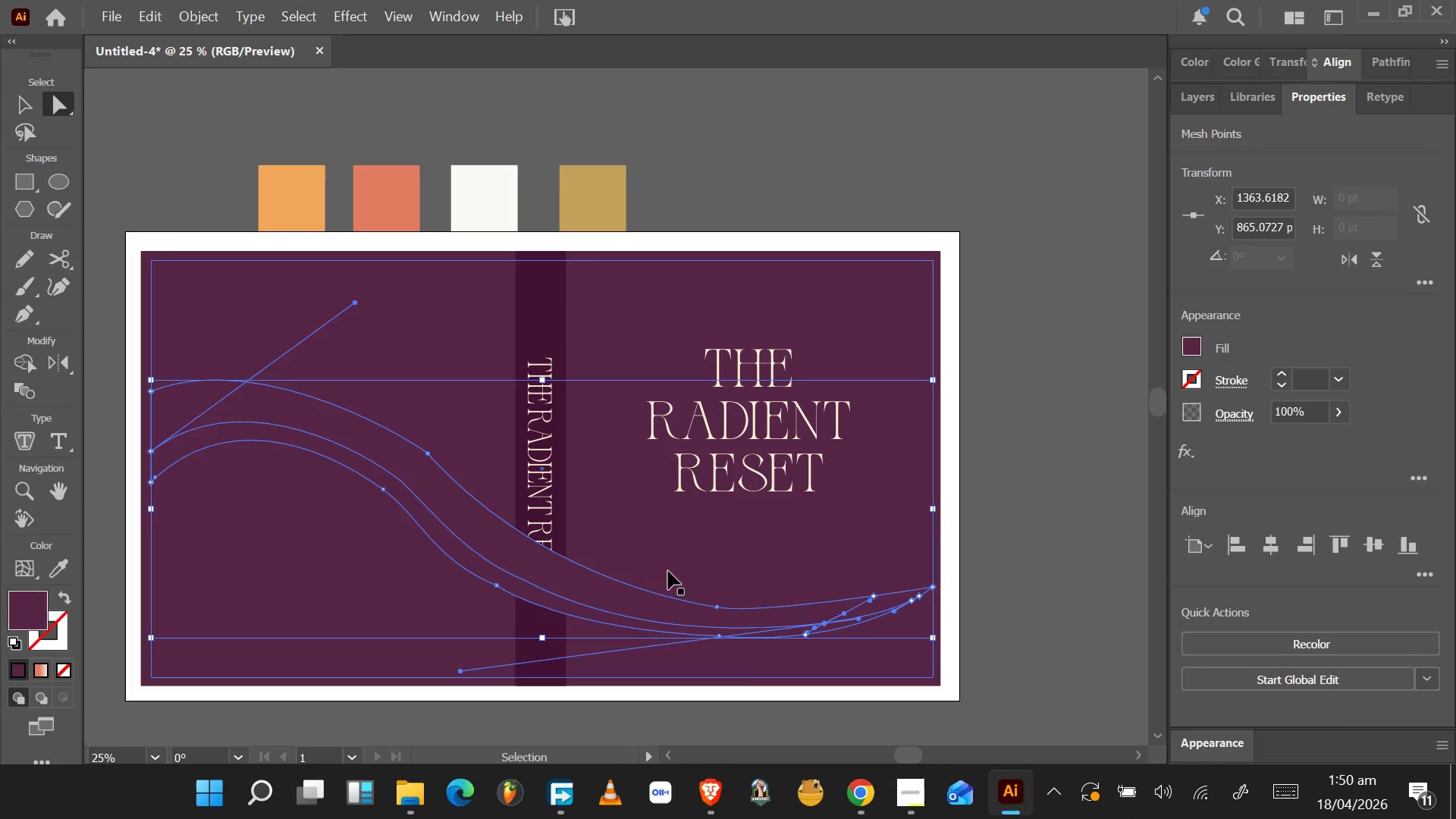 
key(Control+Z)
 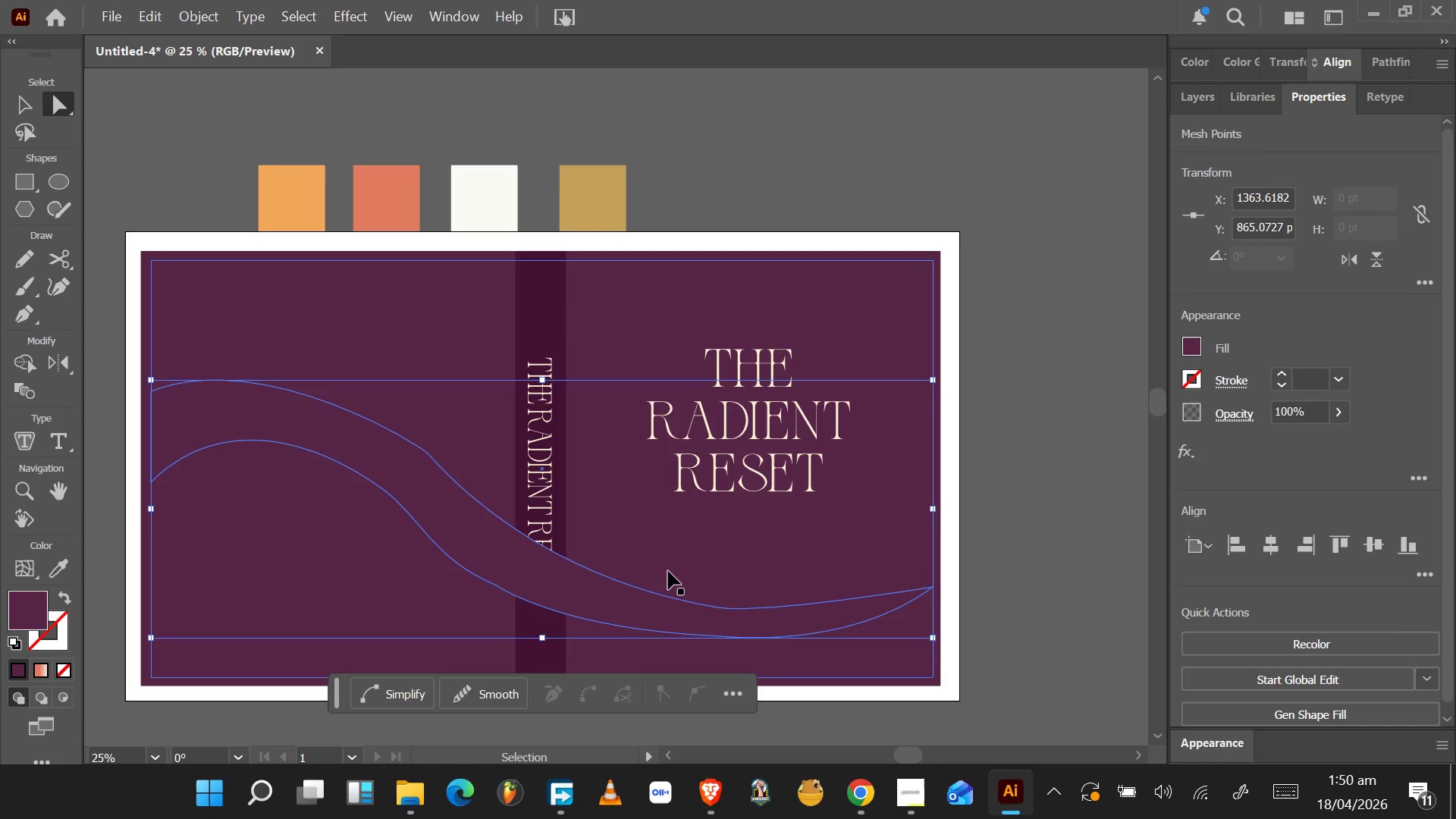 
key(Control+Z)
 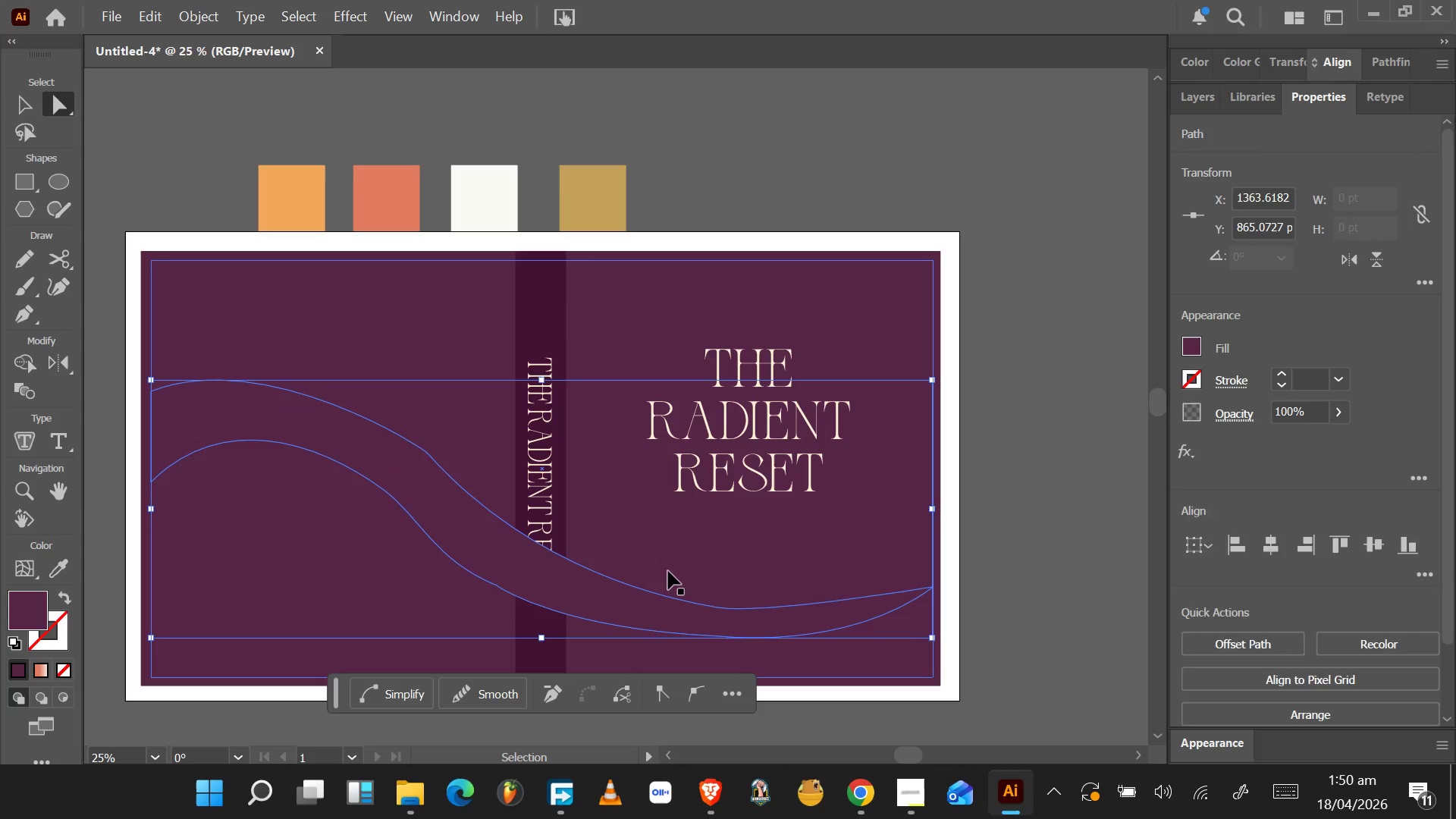 
key(Control+Z)
 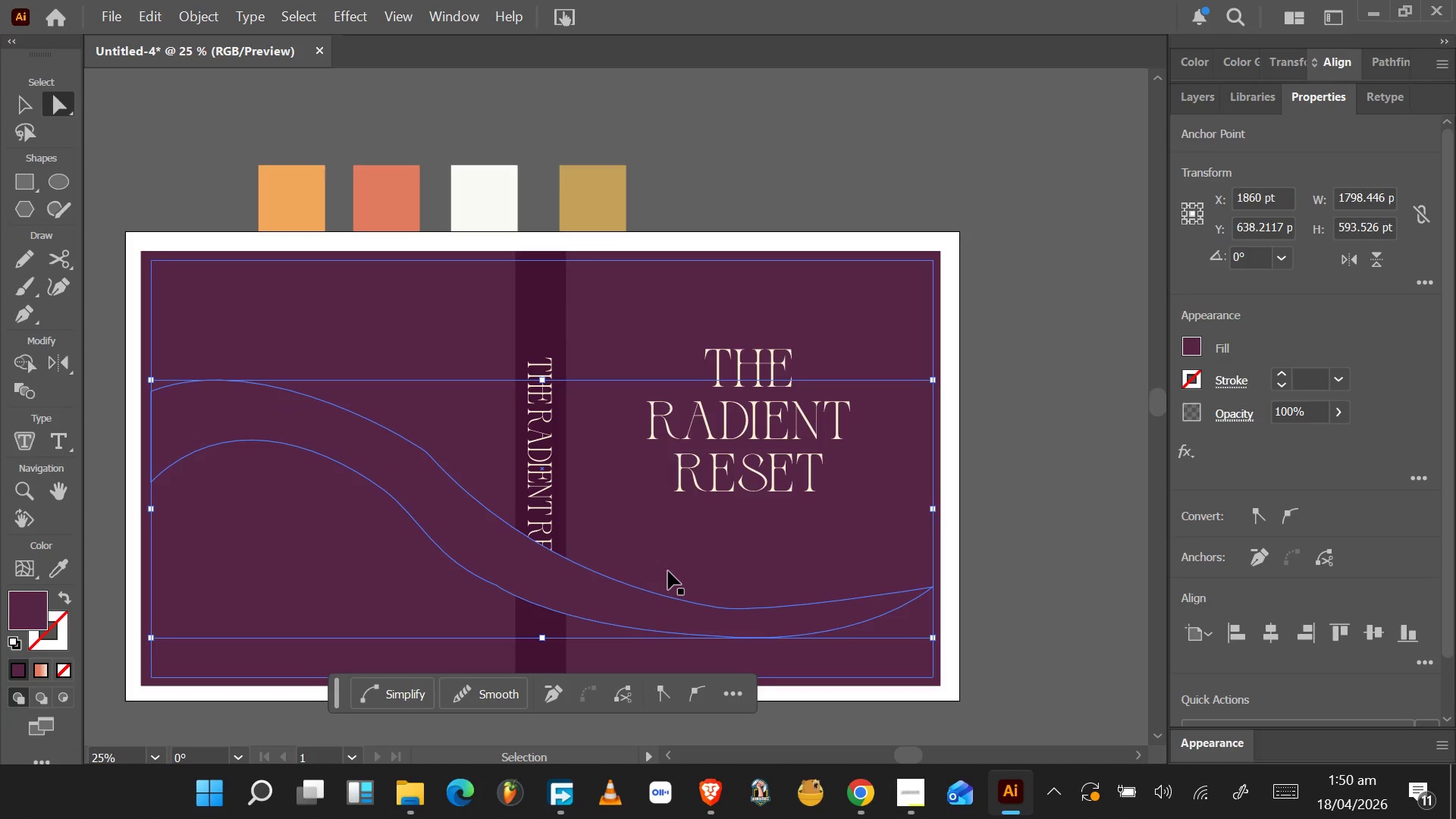 
key(Control+Z)
 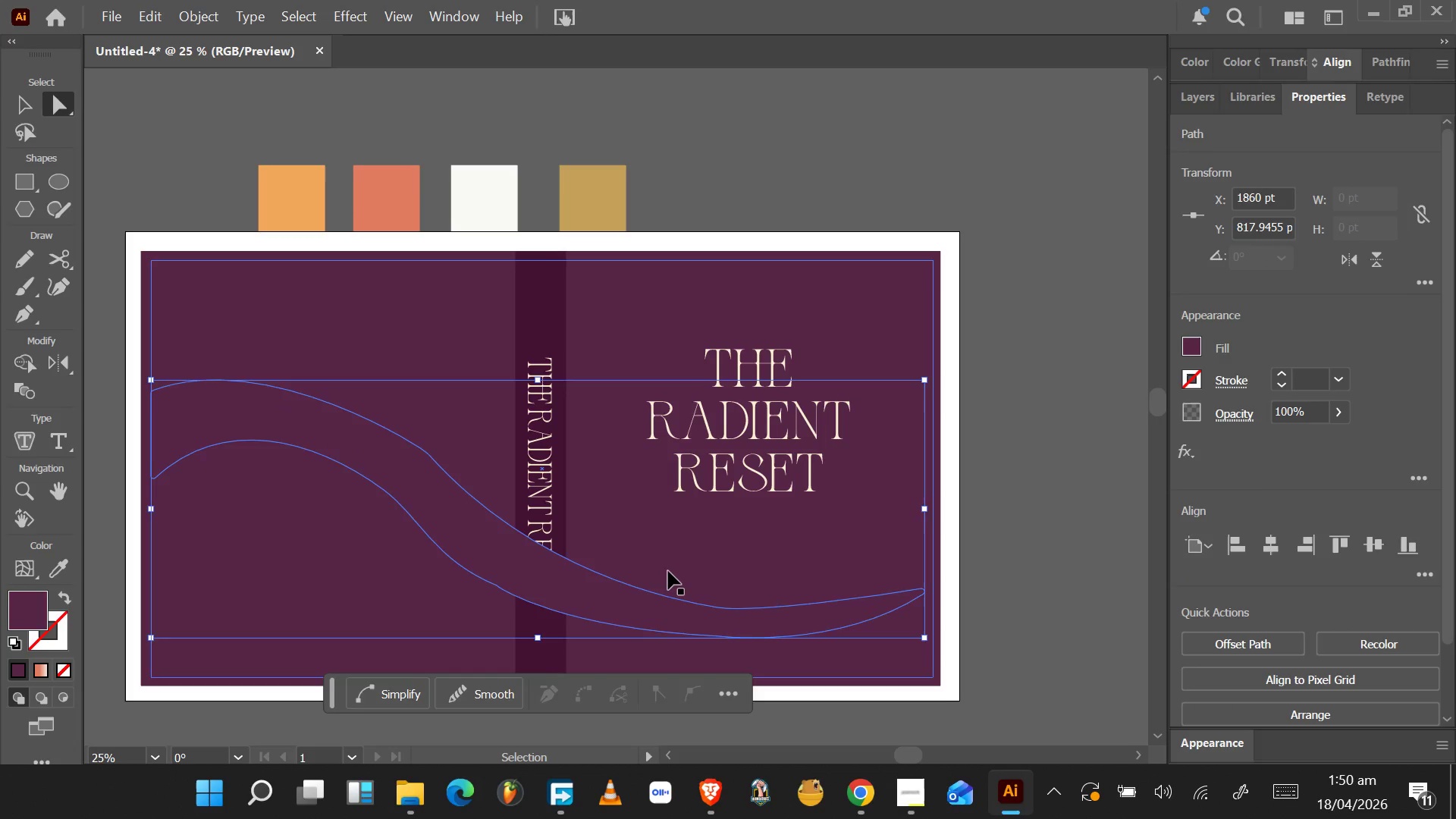 
key(Control+Z)
 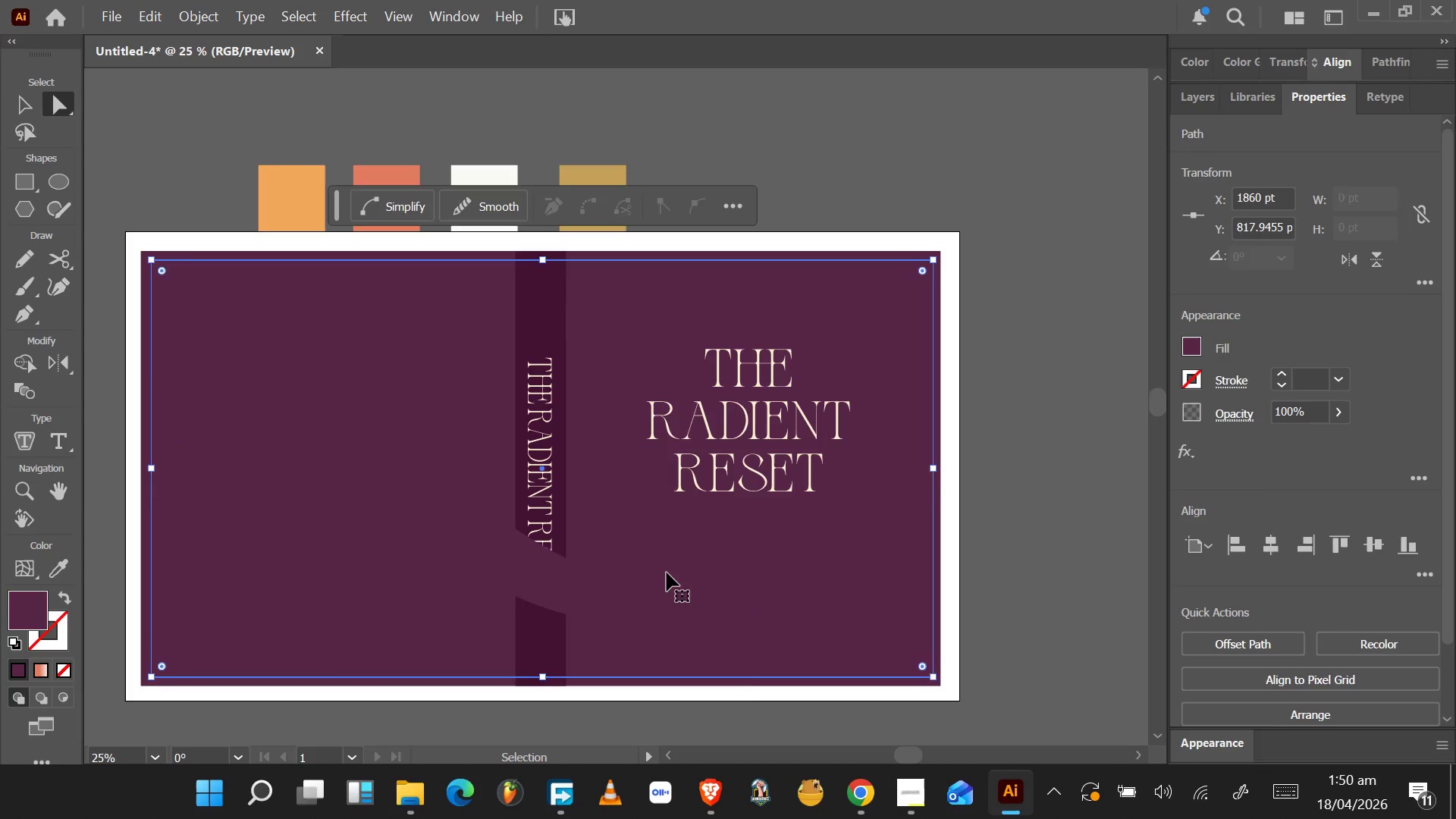 
key(Control+Z)
 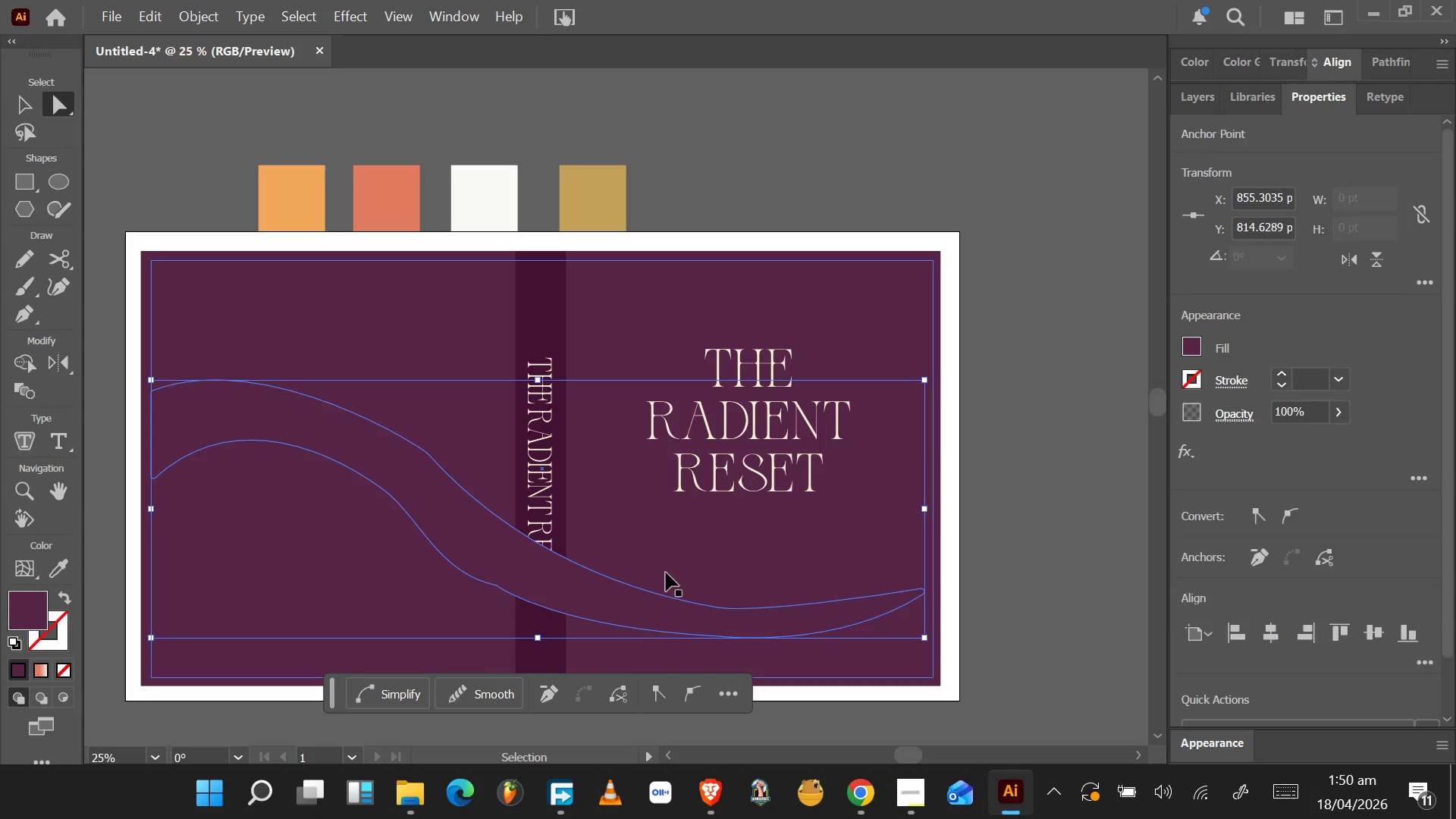 
key(Control+Z)
 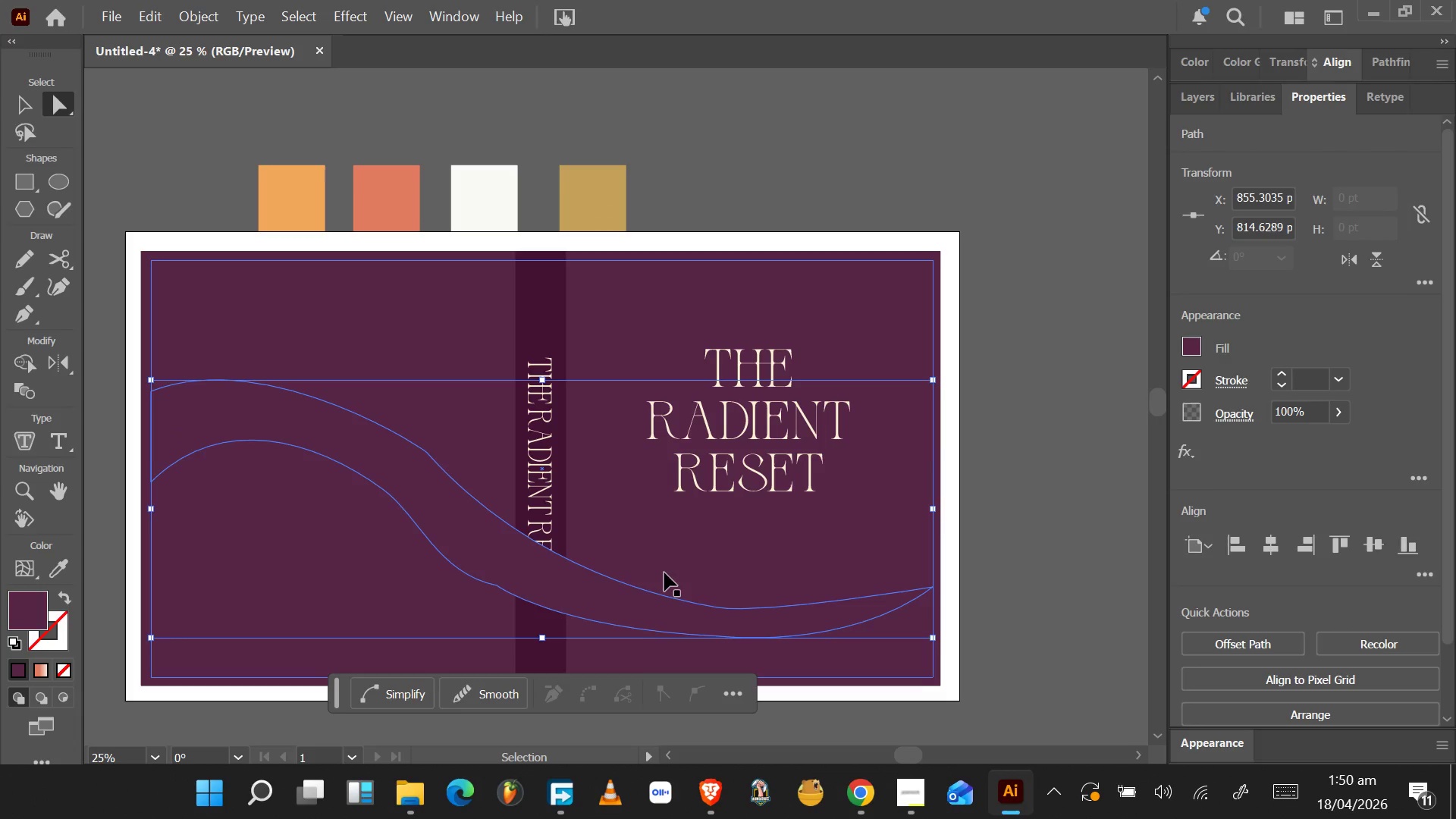 
key(Control+Z)
 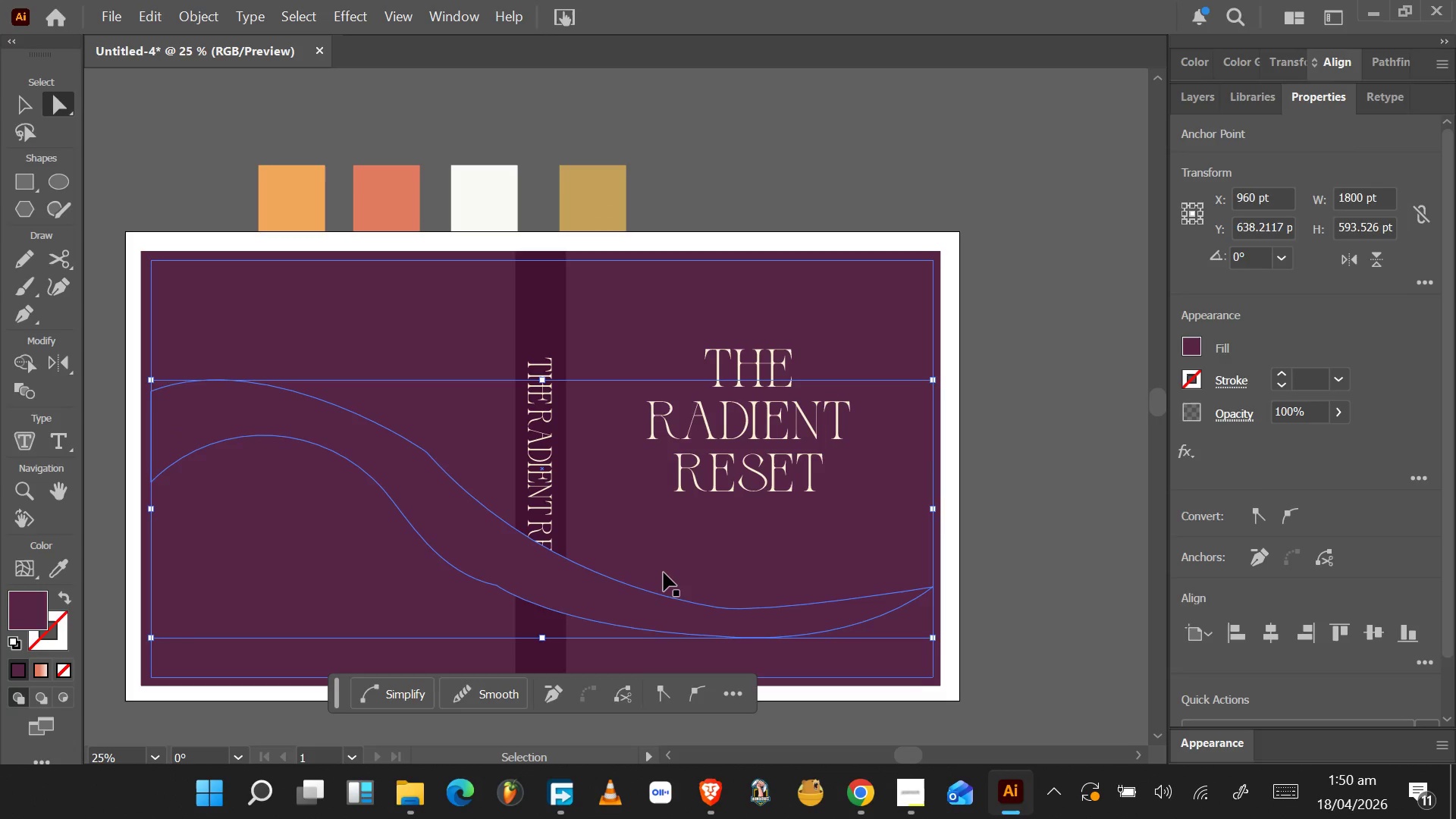 
key(Control+Z)
 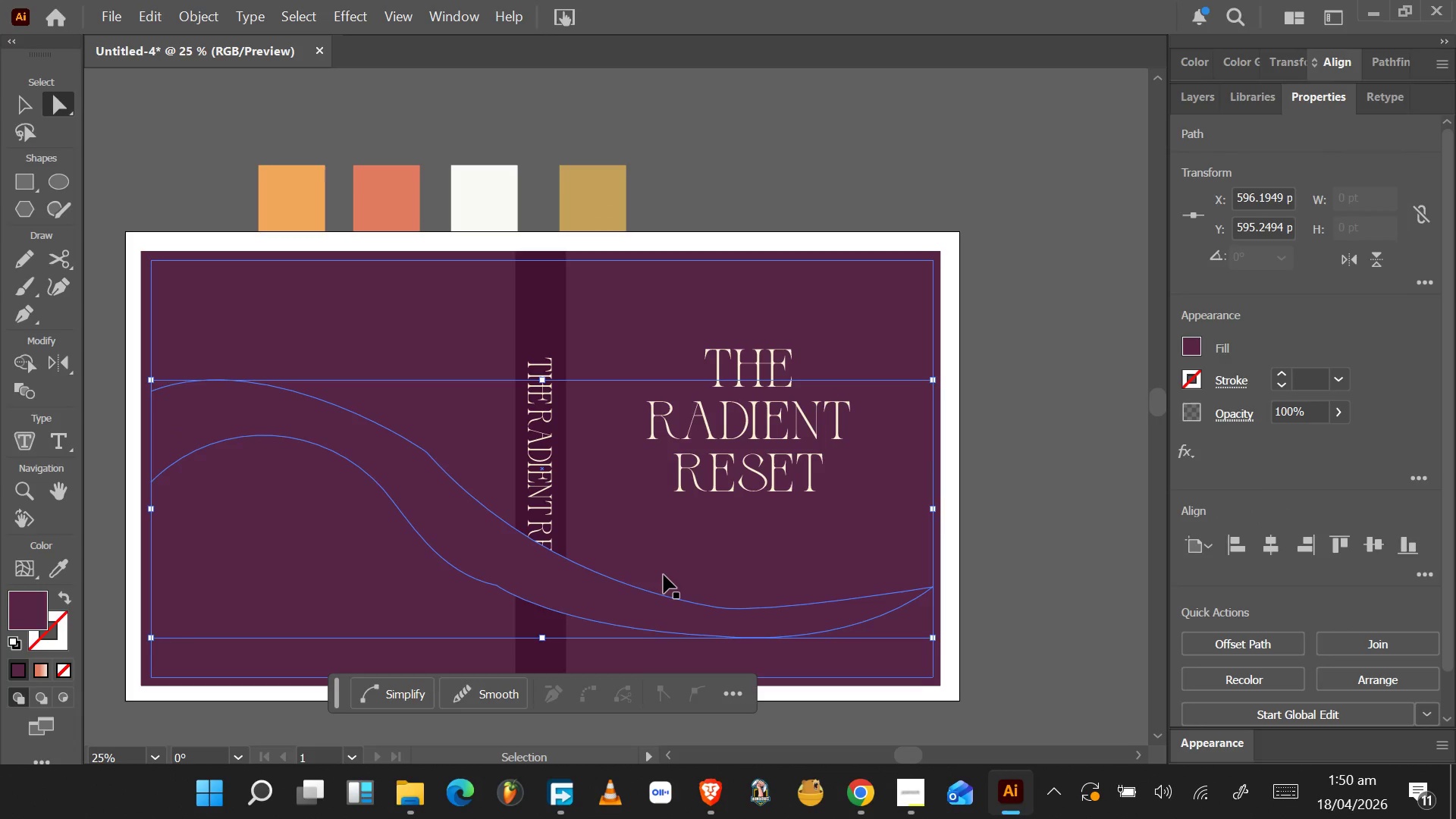 
key(Control+Z)
 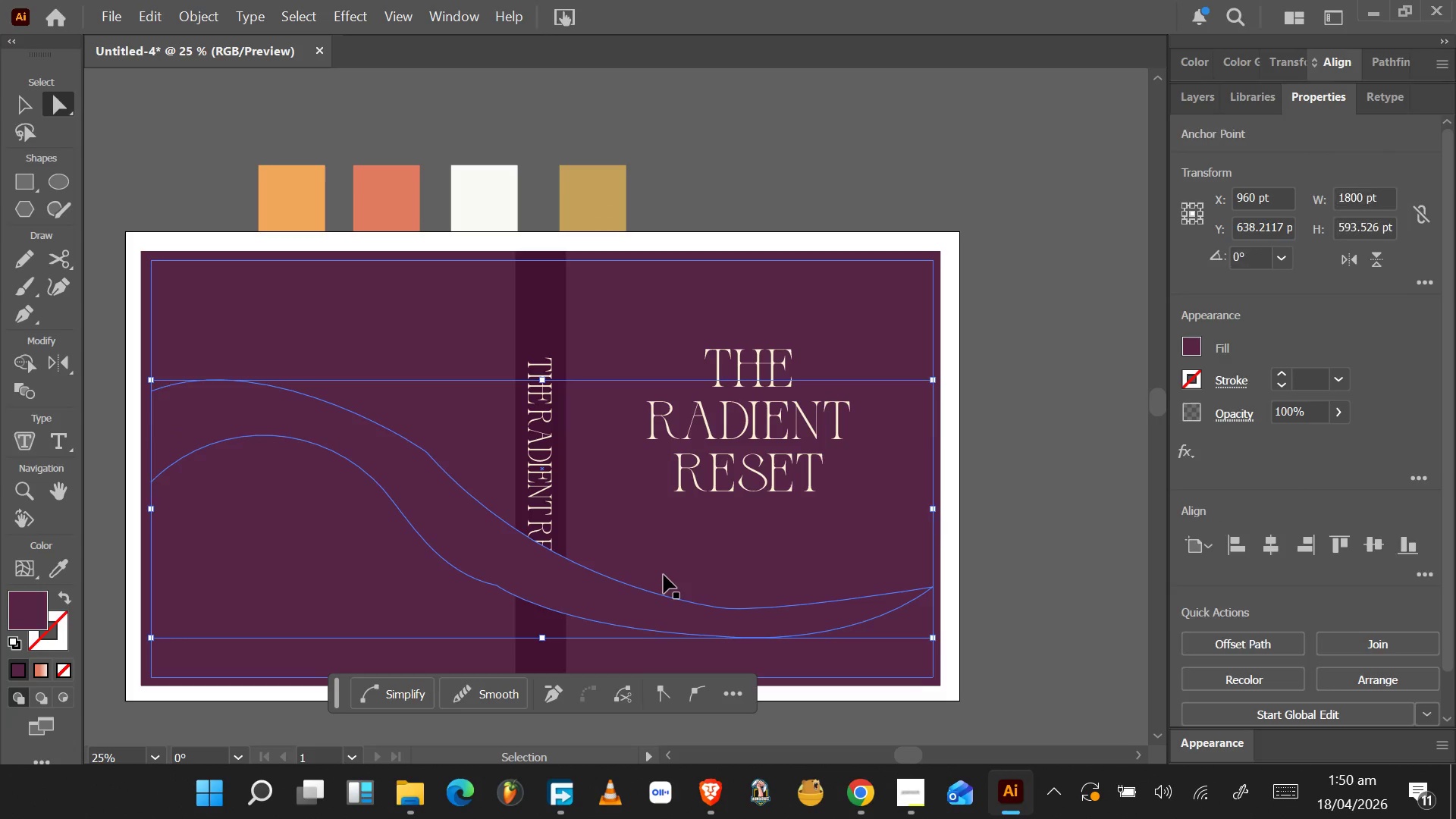 
key(Control+Z)
 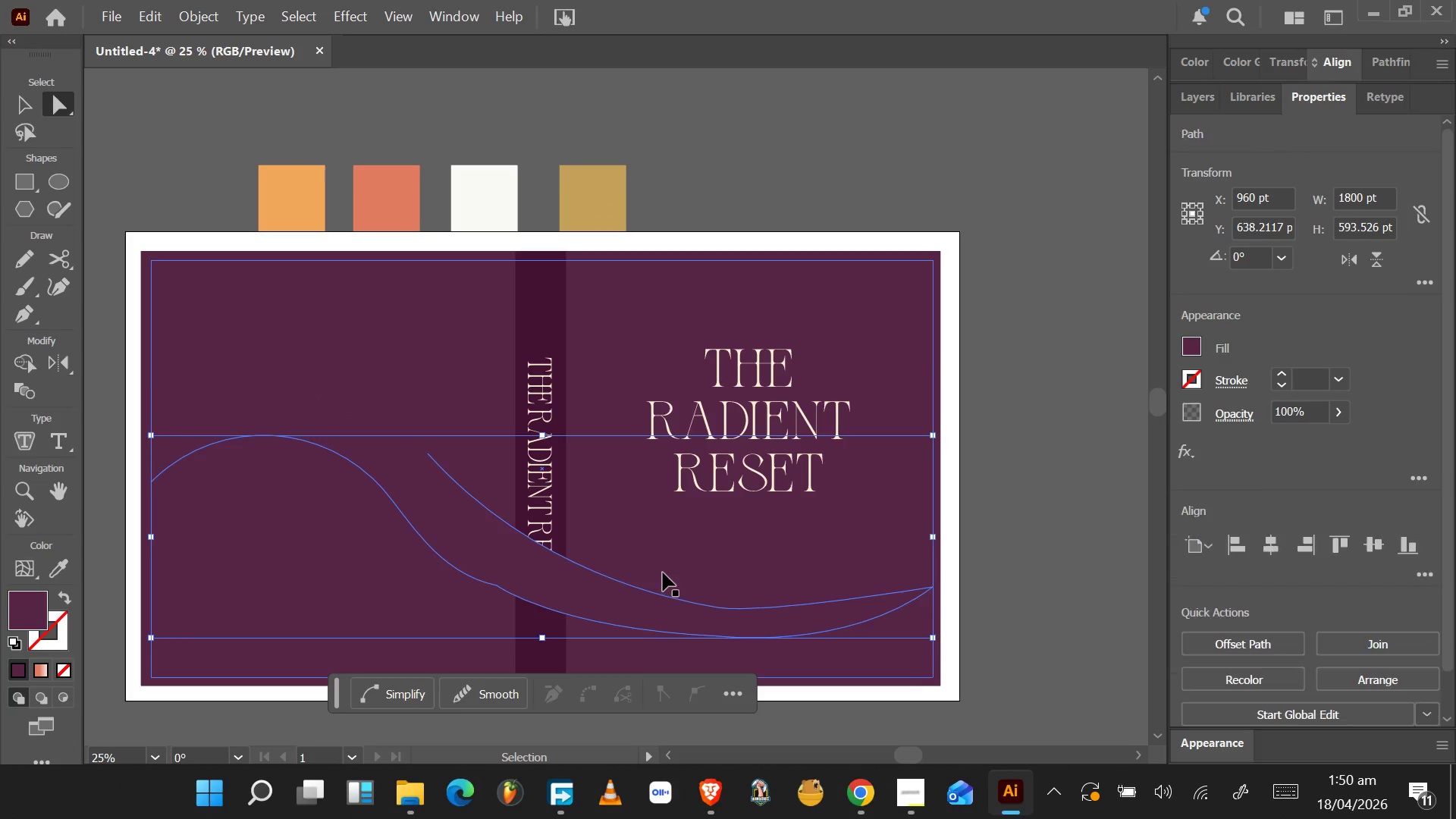 
key(Delete)
 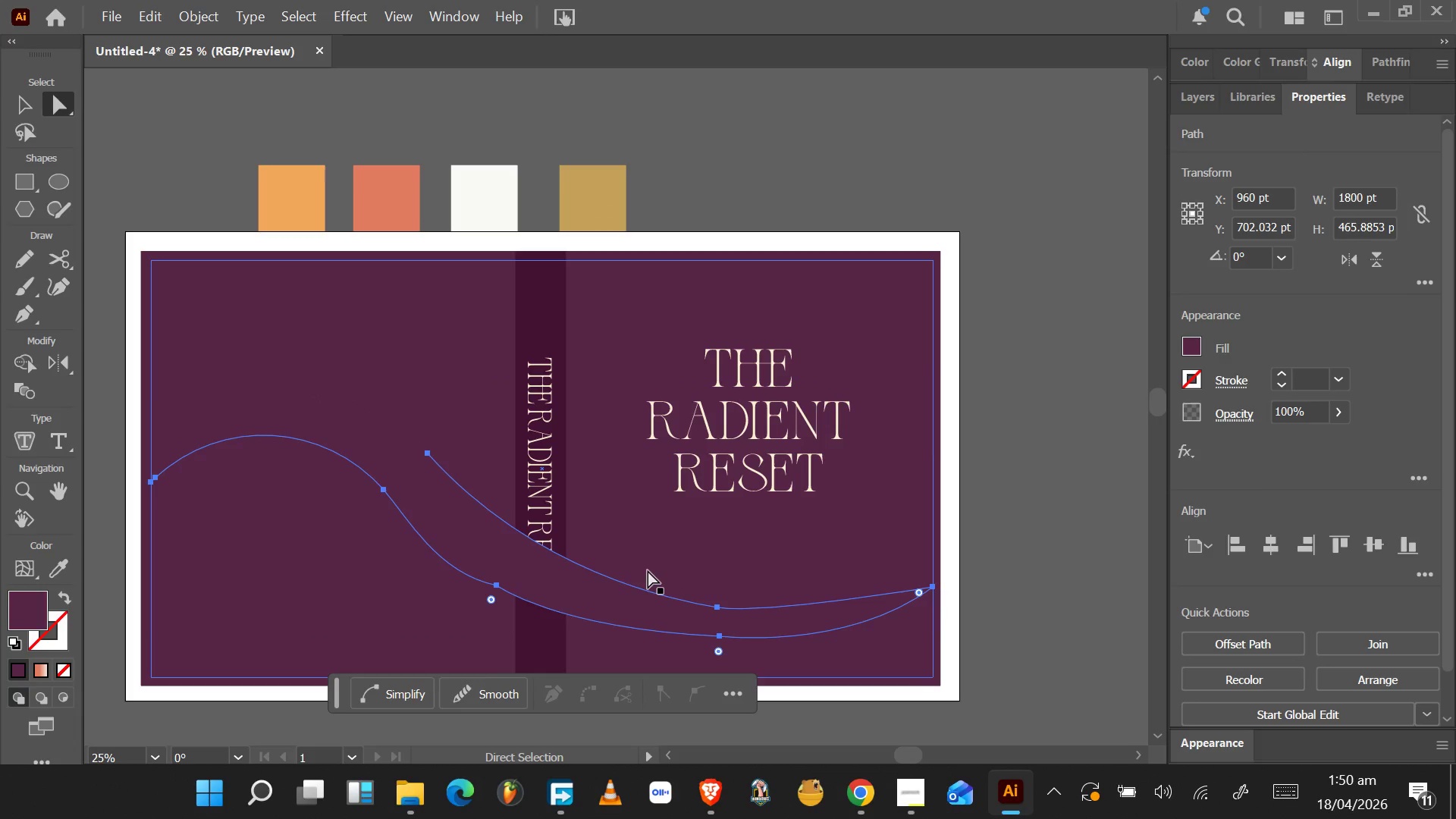 
key(Delete)
 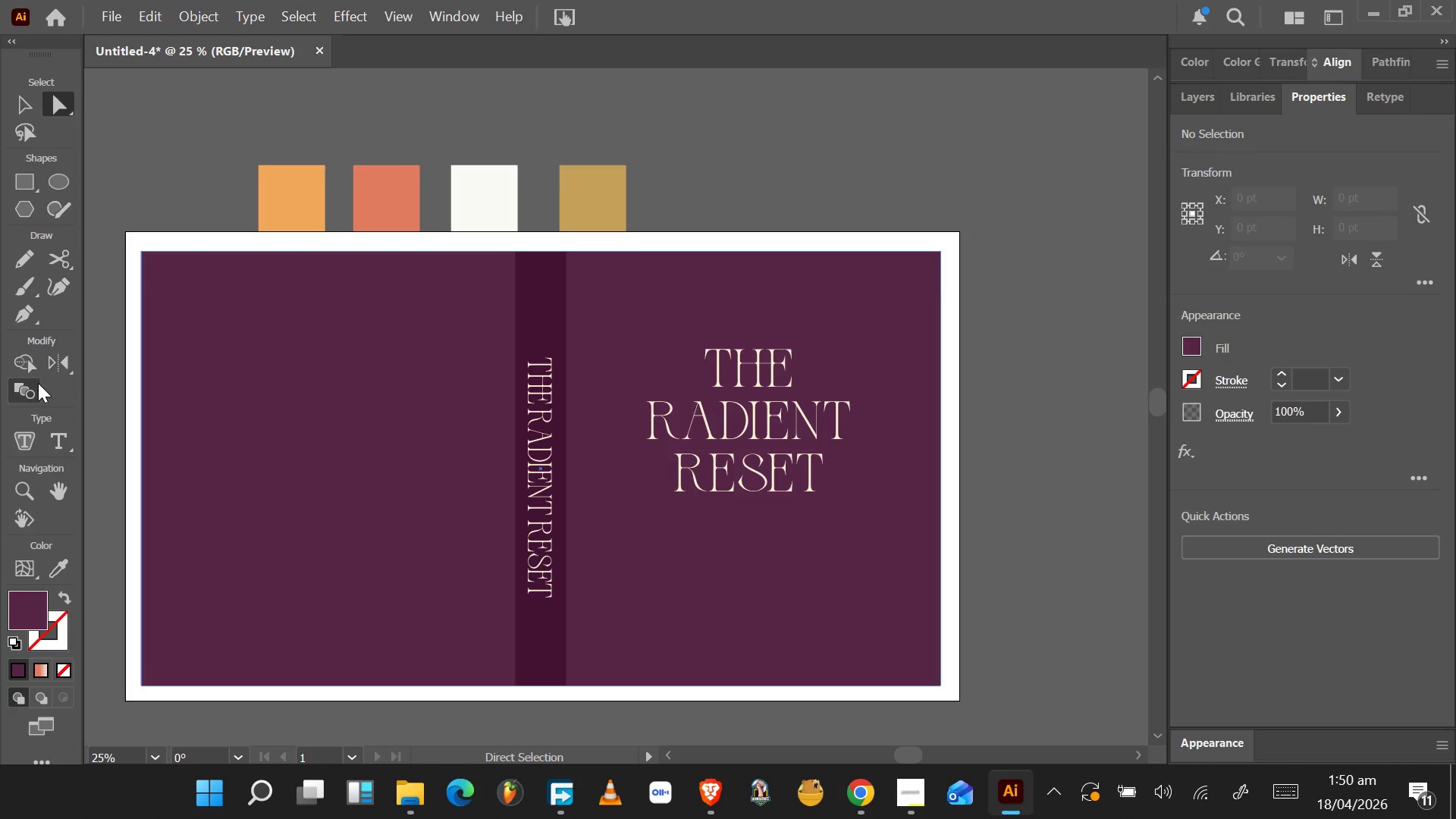 
left_click([30, 315])
 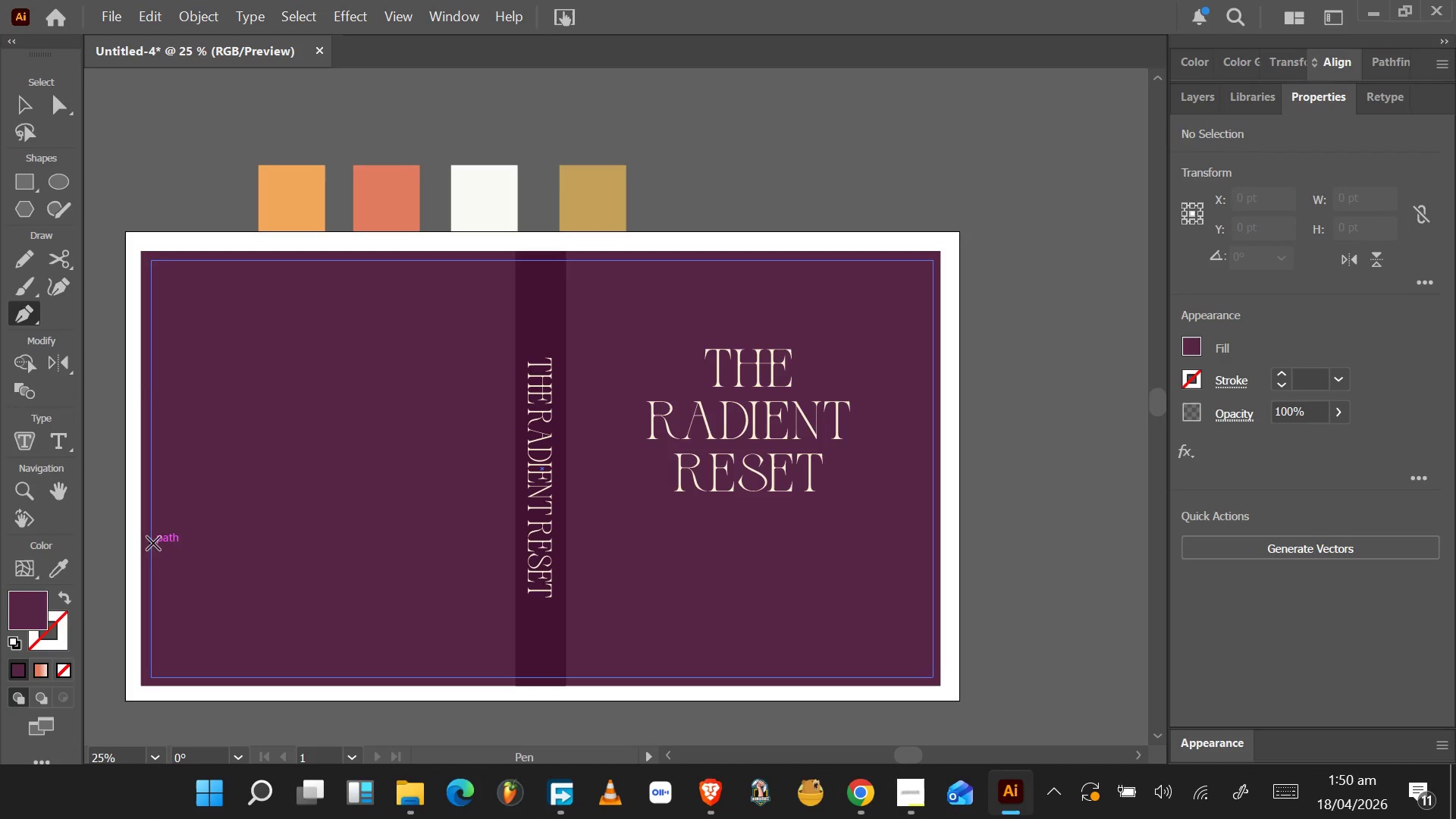 
wait(7.25)
 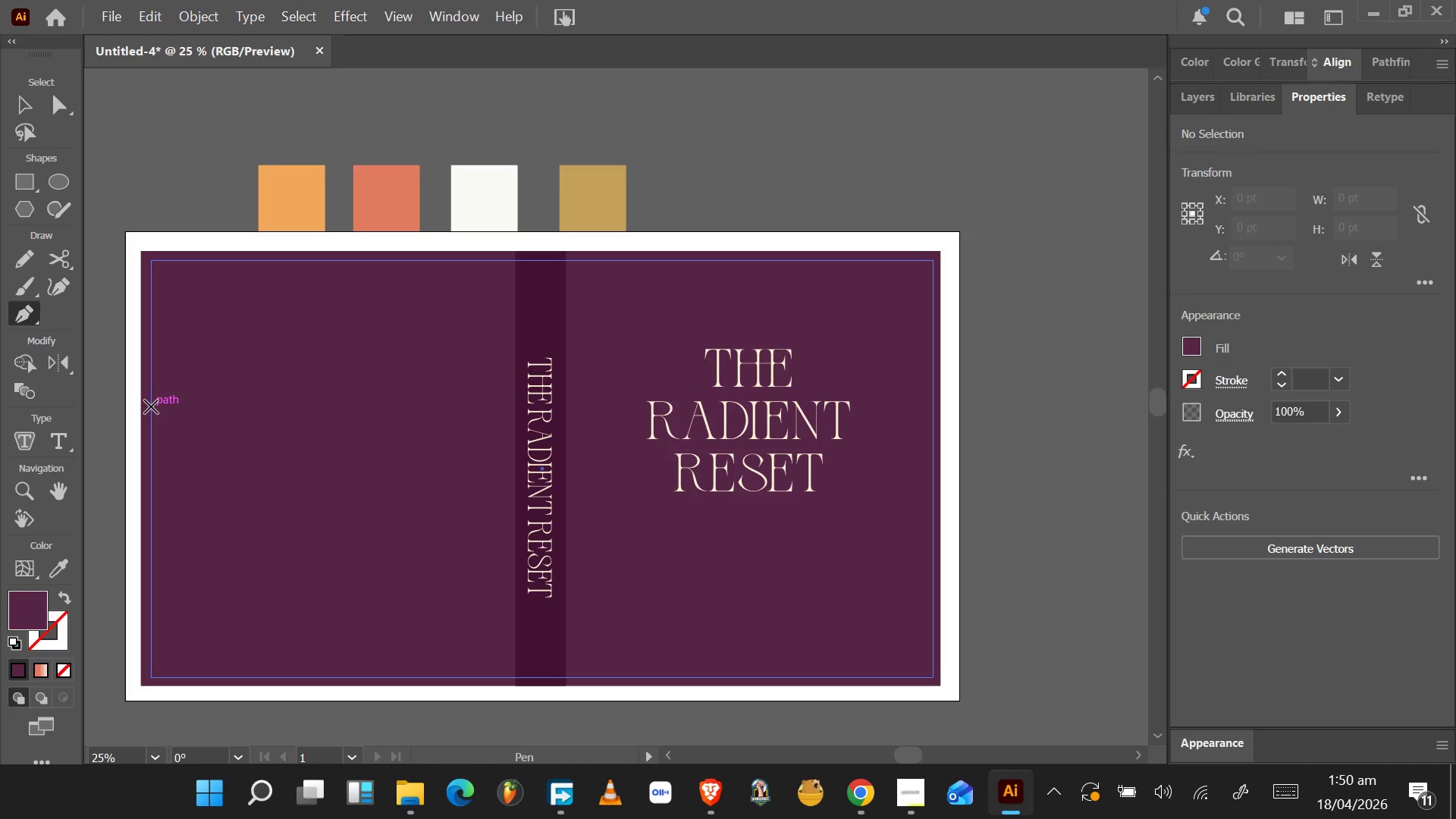 
left_click_drag(start_coordinate=[257, 484], to_coordinate=[361, 507])
 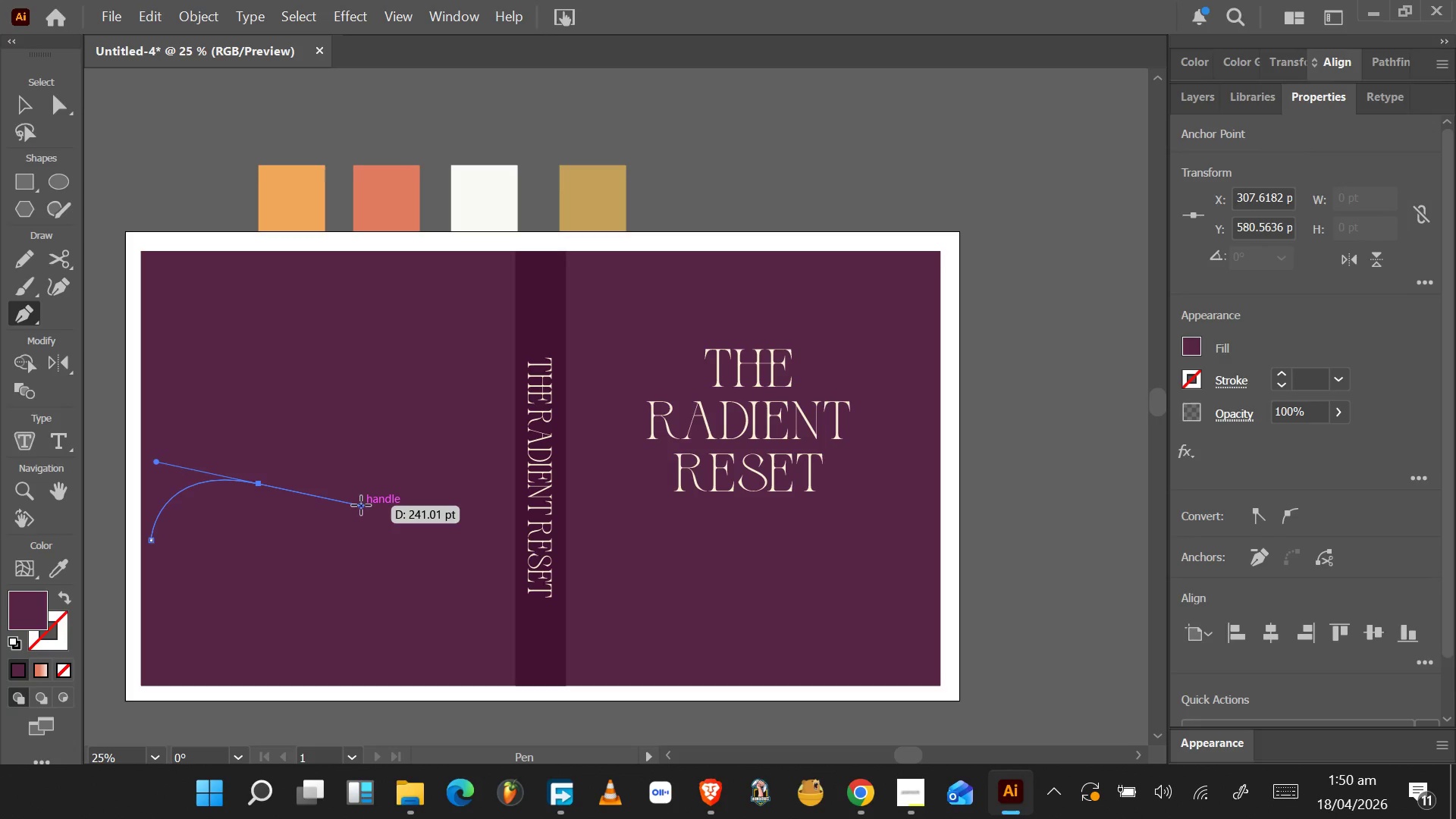 
hold_key(key=AltLeft, duration=1.5)
left_click_drag(start_coordinate=[361, 505], to_coordinate=[259, 485])
 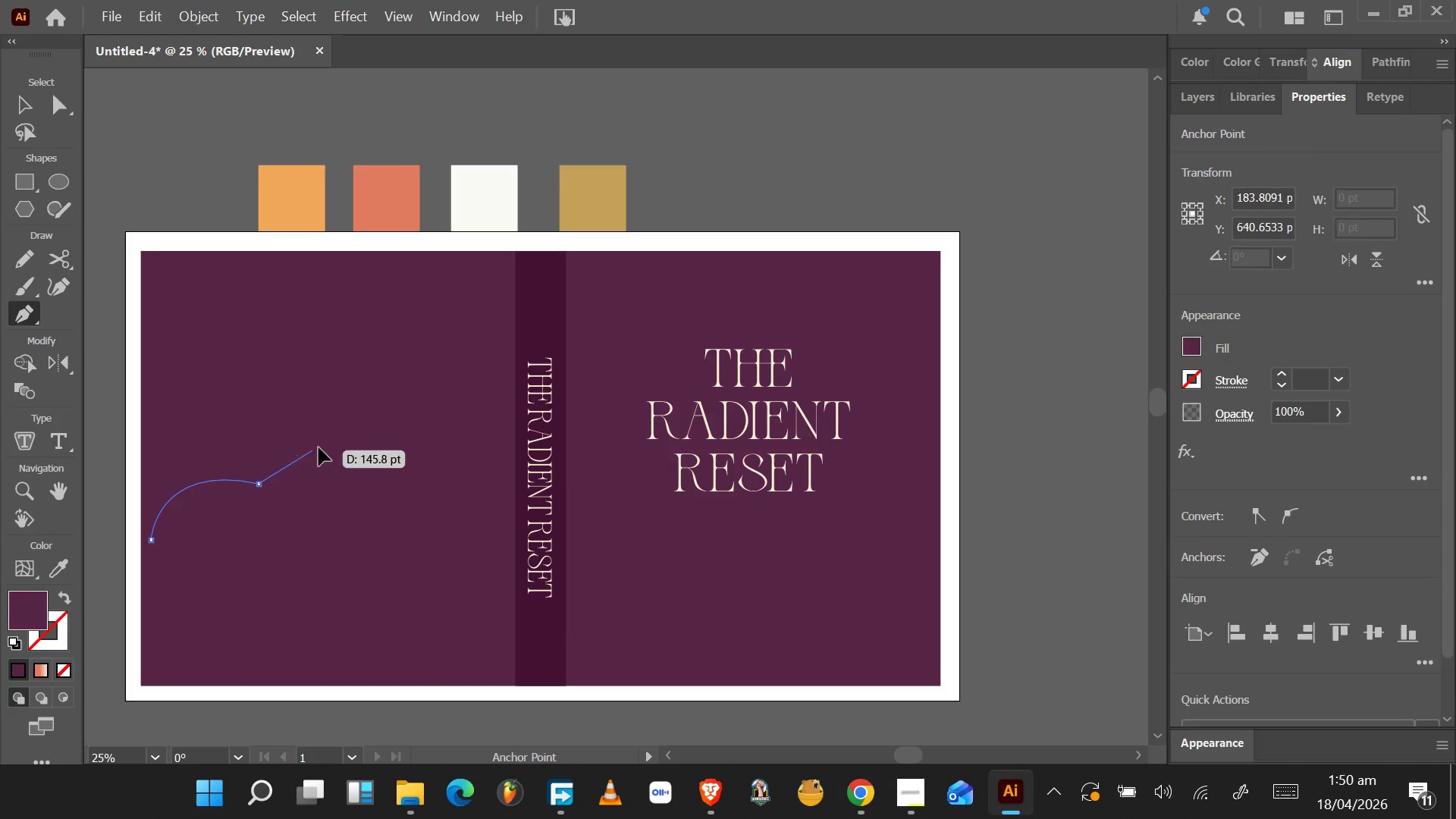 
hold_key(key=AltLeft, duration=0.89)
 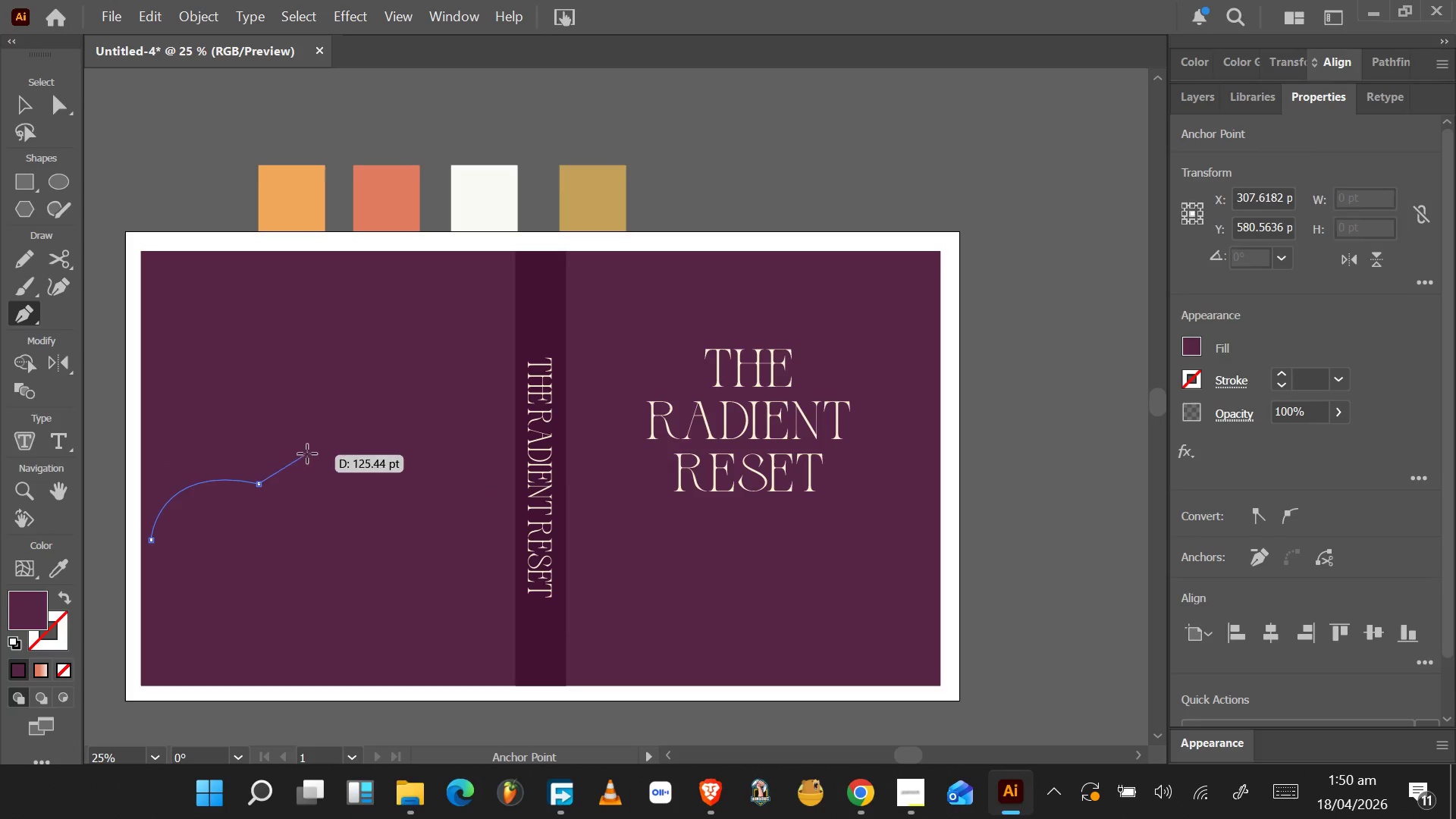 
left_click_drag(start_coordinate=[314, 450], to_coordinate=[343, 401])
 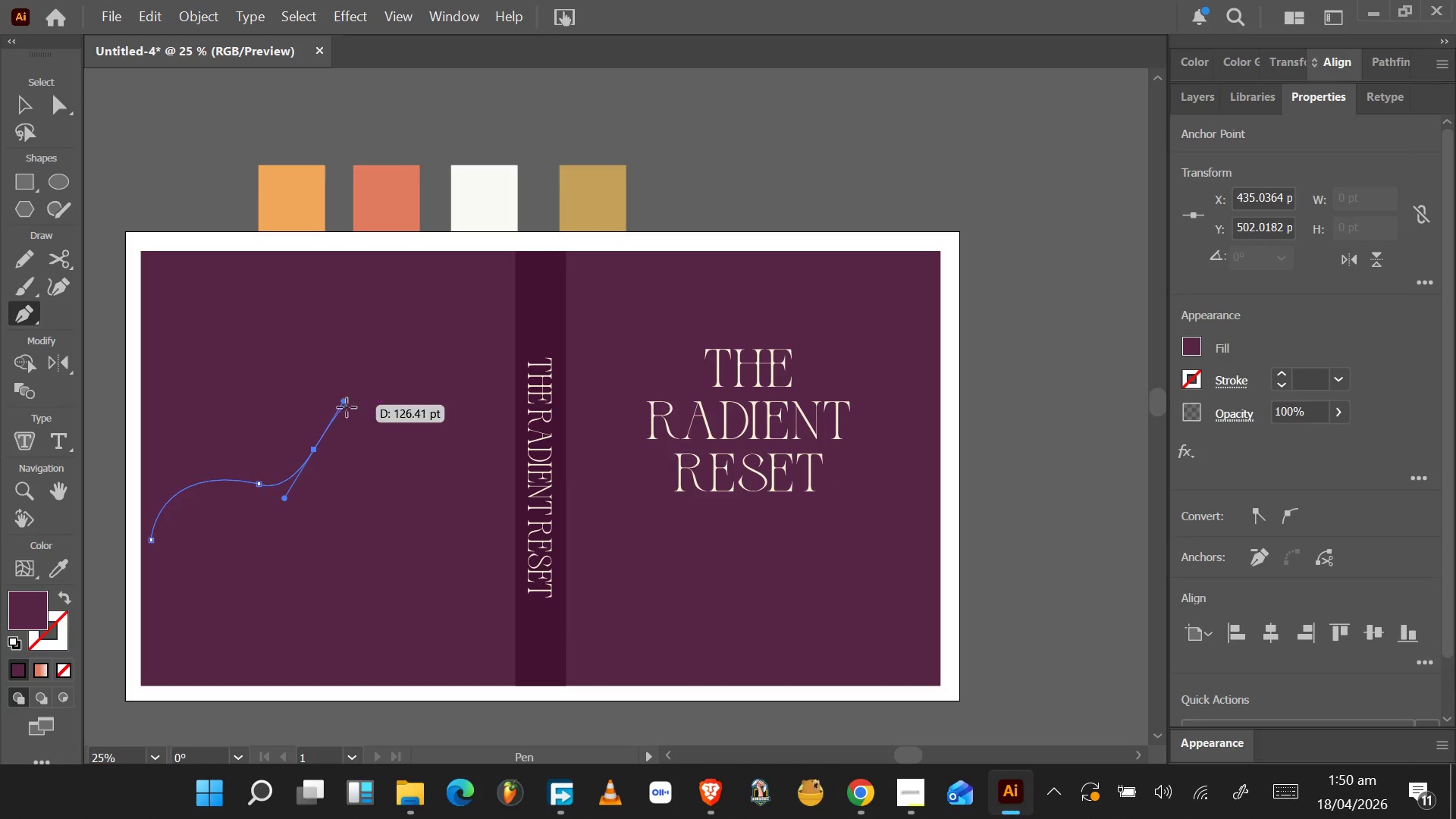 
hold_key(key=AltLeft, duration=1.55)
left_click_drag(start_coordinate=[346, 400], to_coordinate=[314, 450])
 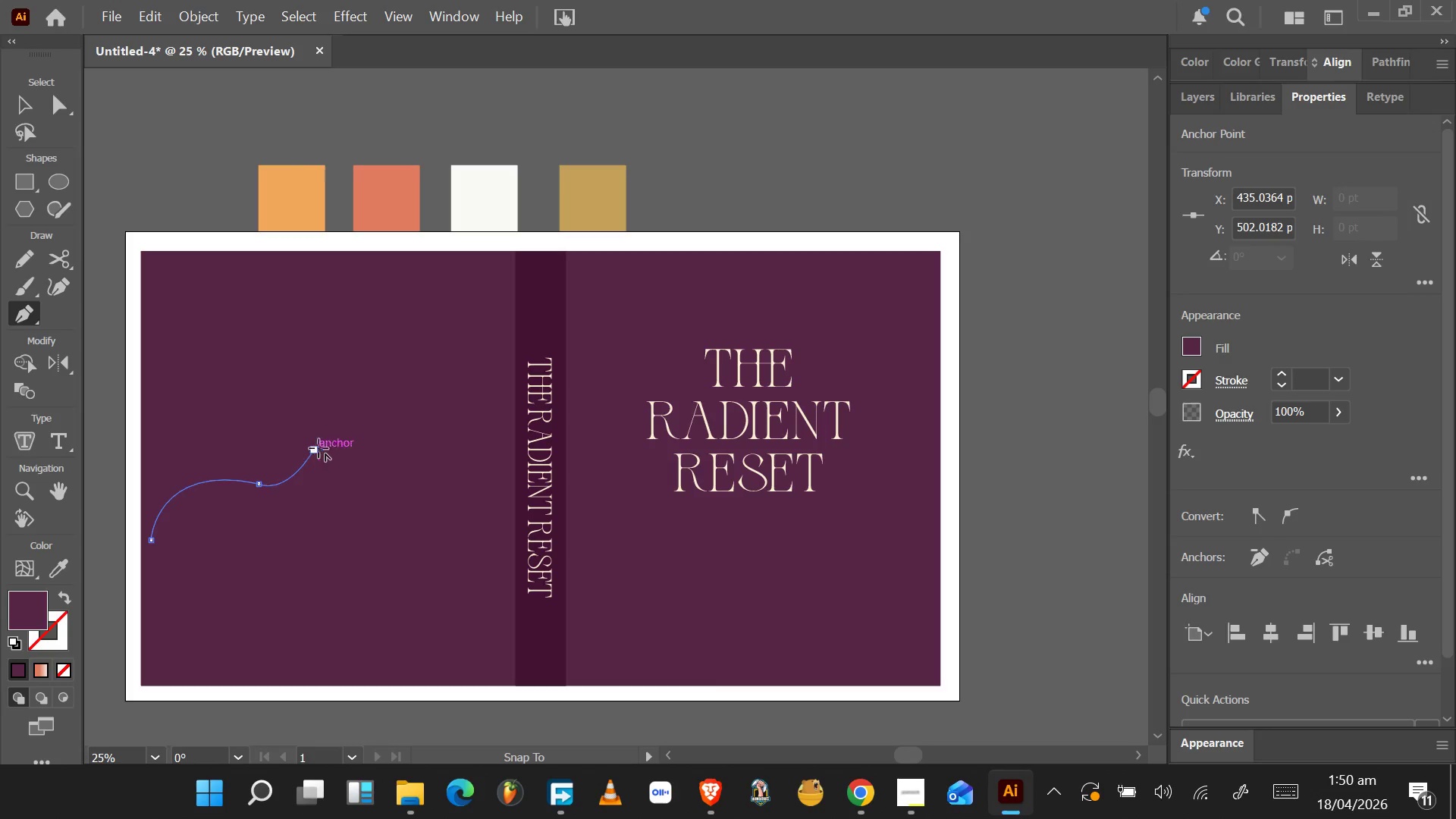 
key(Alt+AltLeft)
 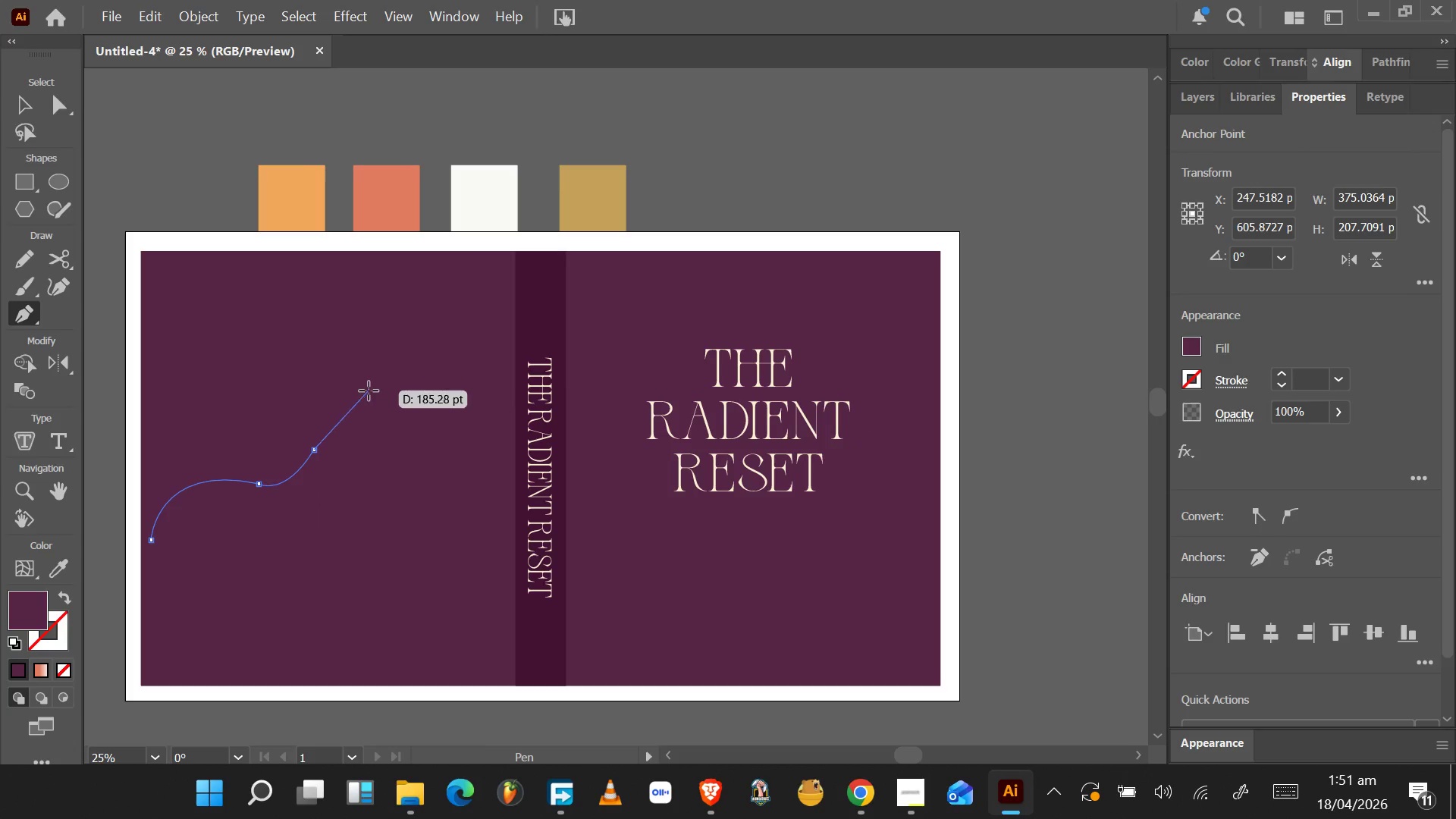 
left_click_drag(start_coordinate=[370, 396], to_coordinate=[406, 400])
 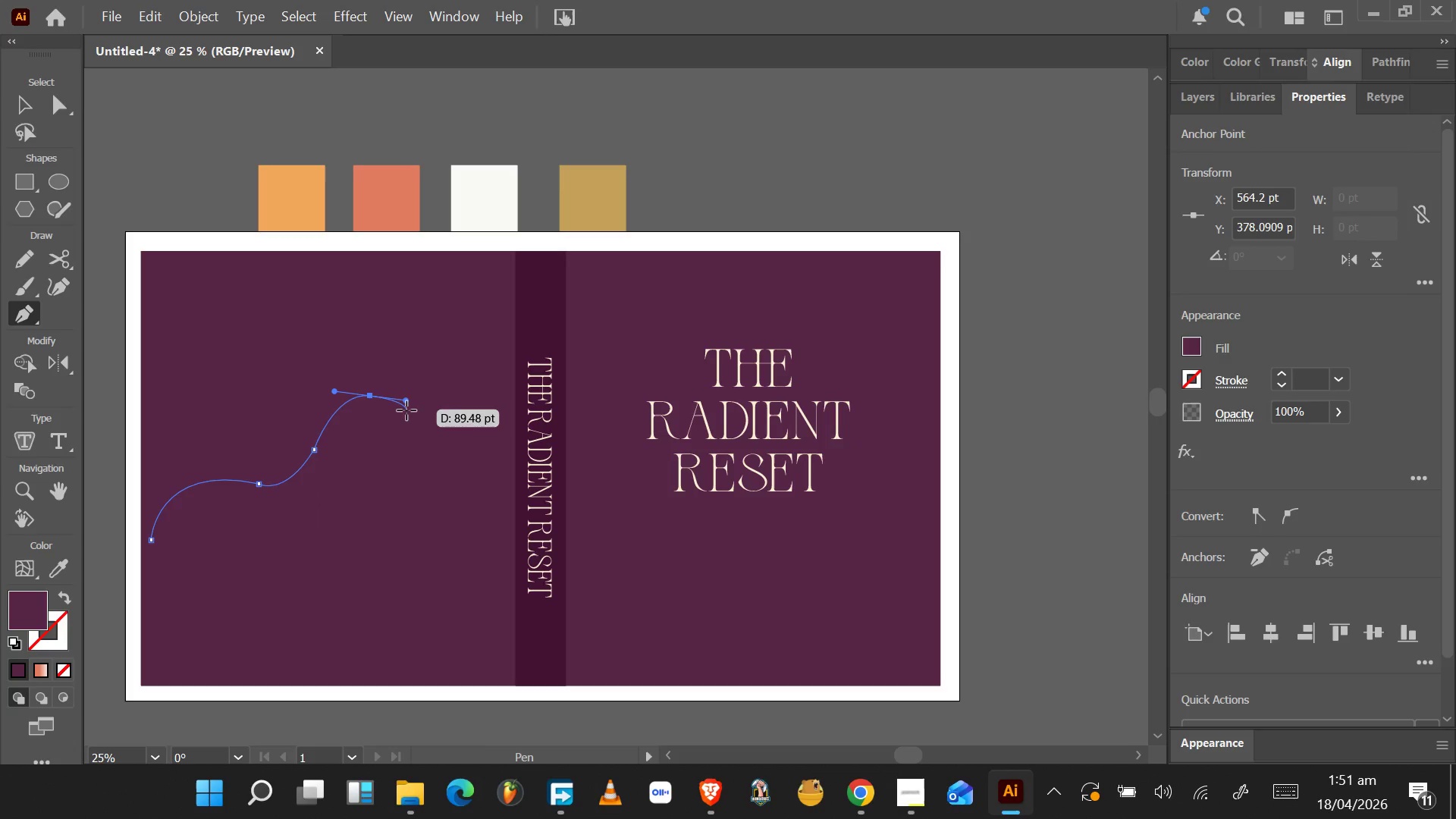 
hold_key(key=AltLeft, duration=1.5)
left_click_drag(start_coordinate=[408, 398], to_coordinate=[385, 397])
 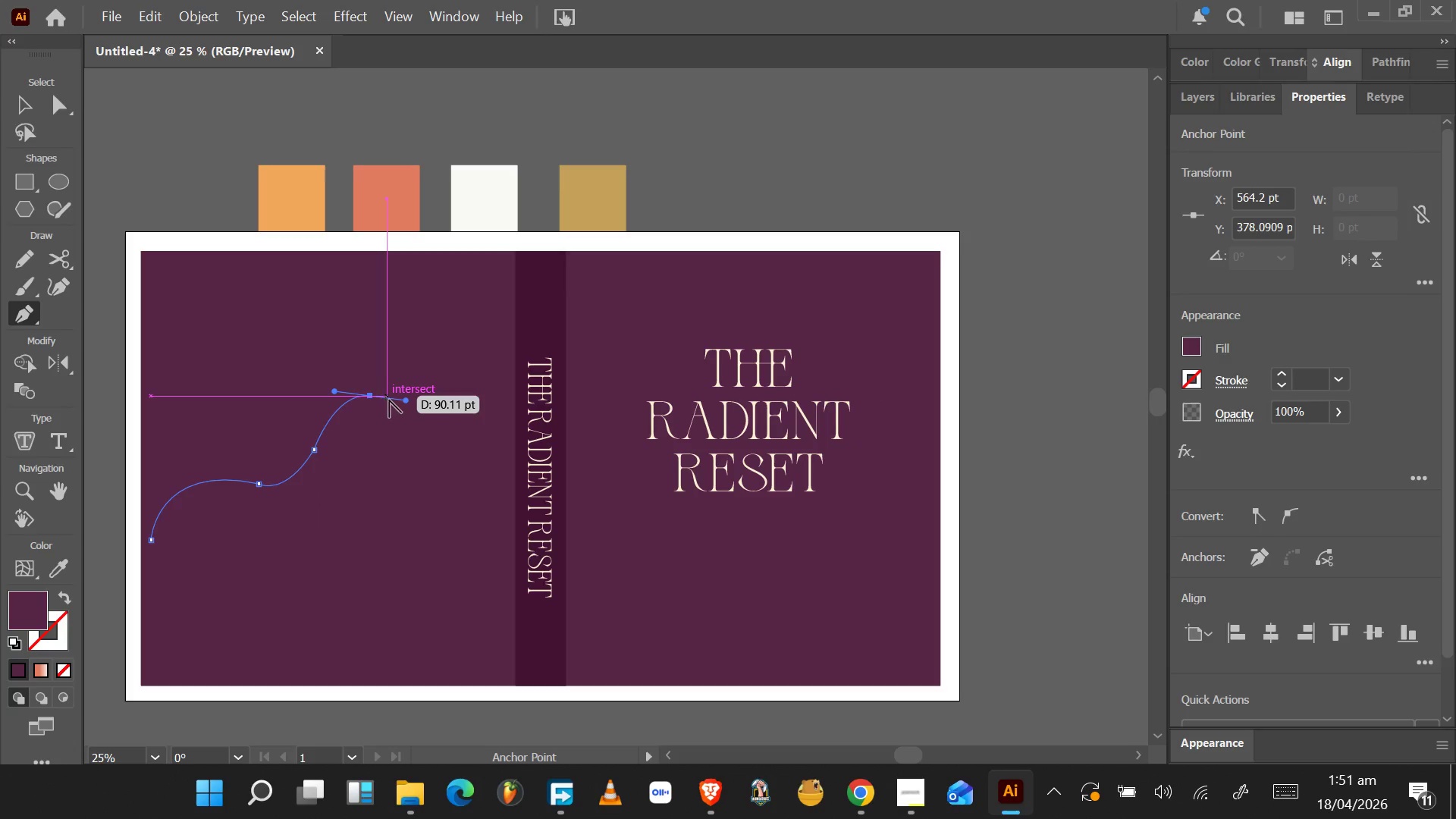 
hold_key(key=AltLeft, duration=1.53)
left_click_drag(start_coordinate=[406, 401], to_coordinate=[371, 395])
 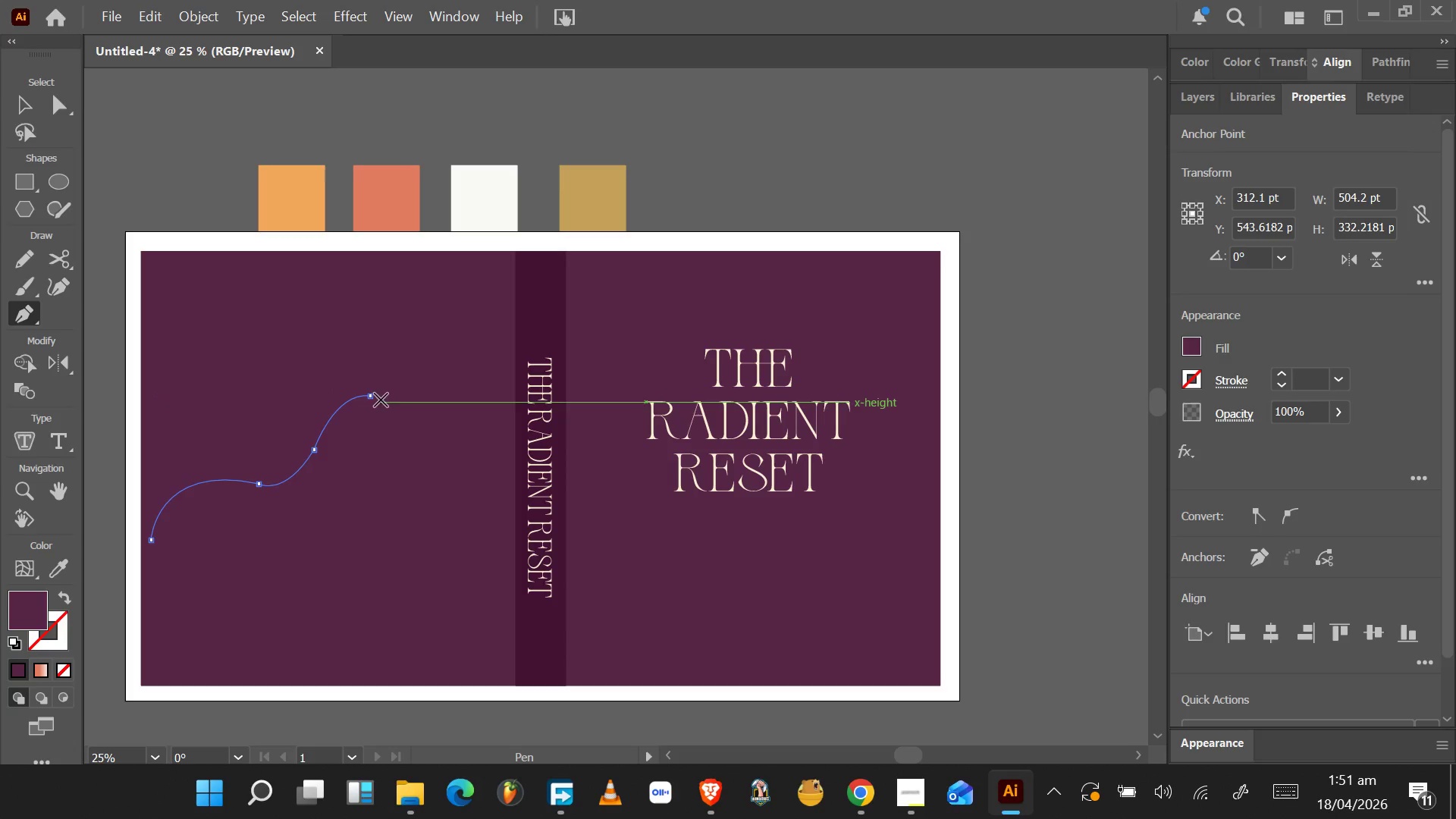 
hold_key(key=AltLeft, duration=1.53)
scroll: coordinate [372, 397], scroll_direction: up, amount: 6.0
 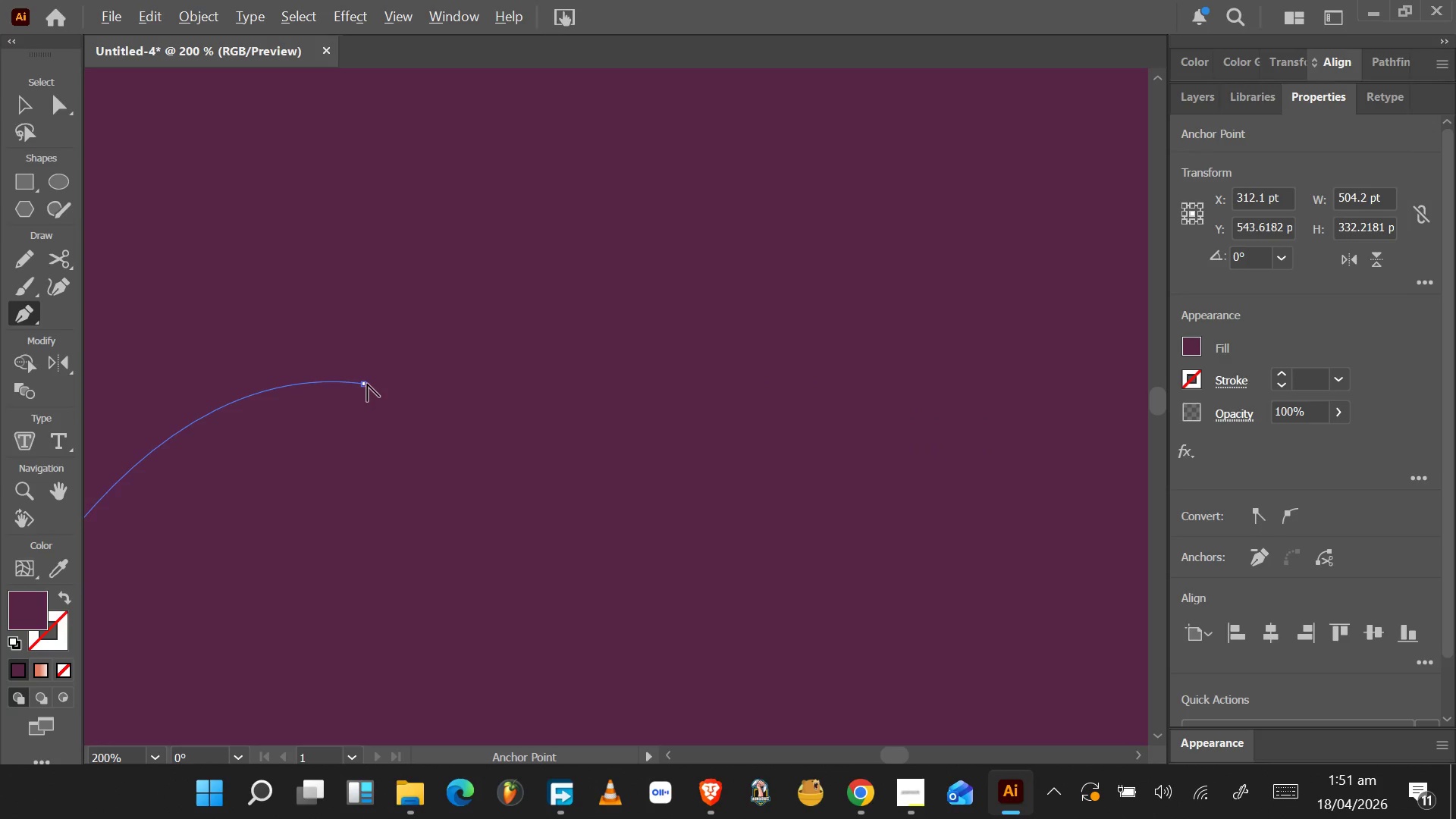 
key(Alt+AltLeft)
 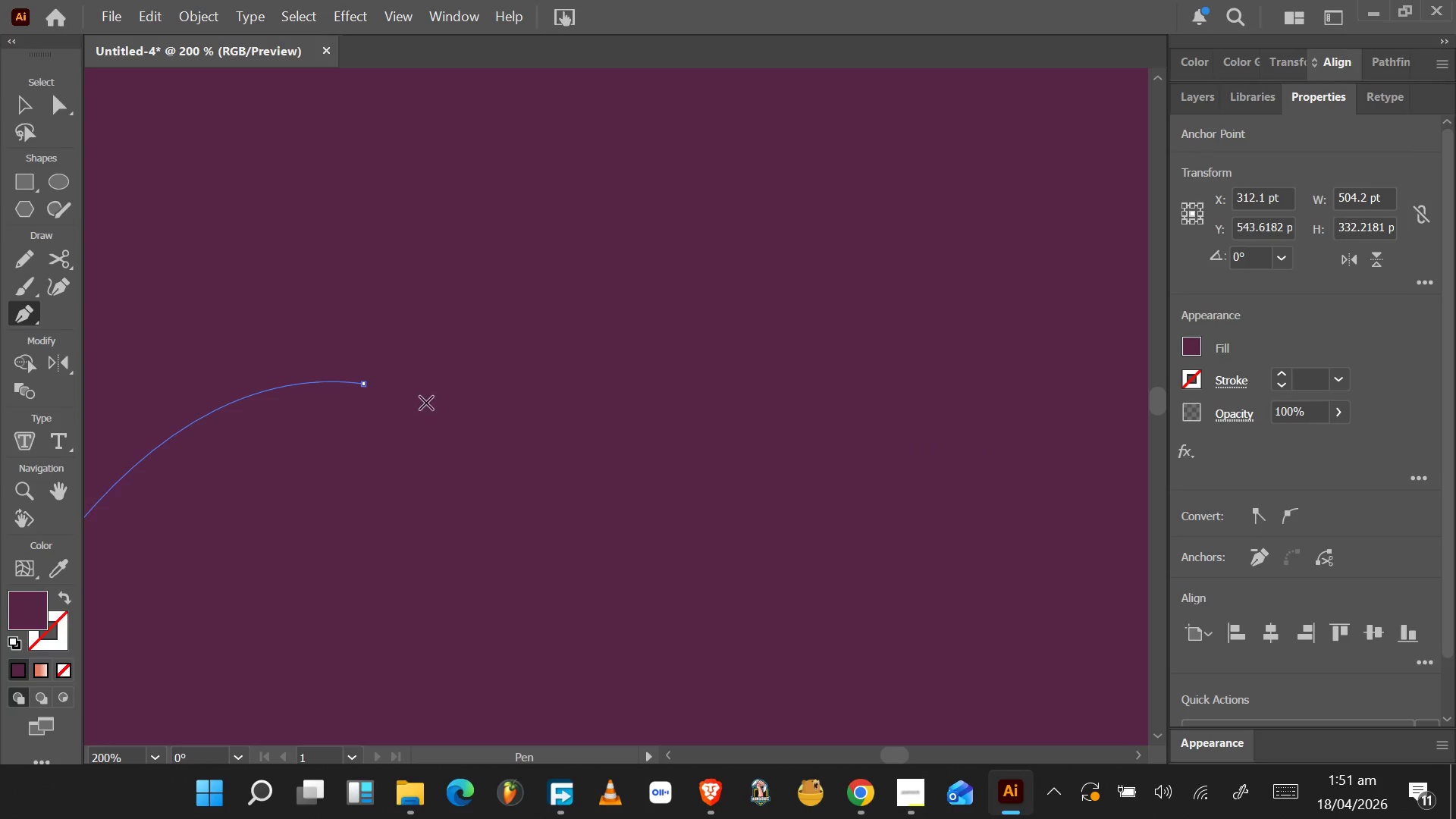 
hold_key(key=AltLeft, duration=1.42)
scroll: coordinate [431, 403], scroll_direction: down, amount: 4.0
 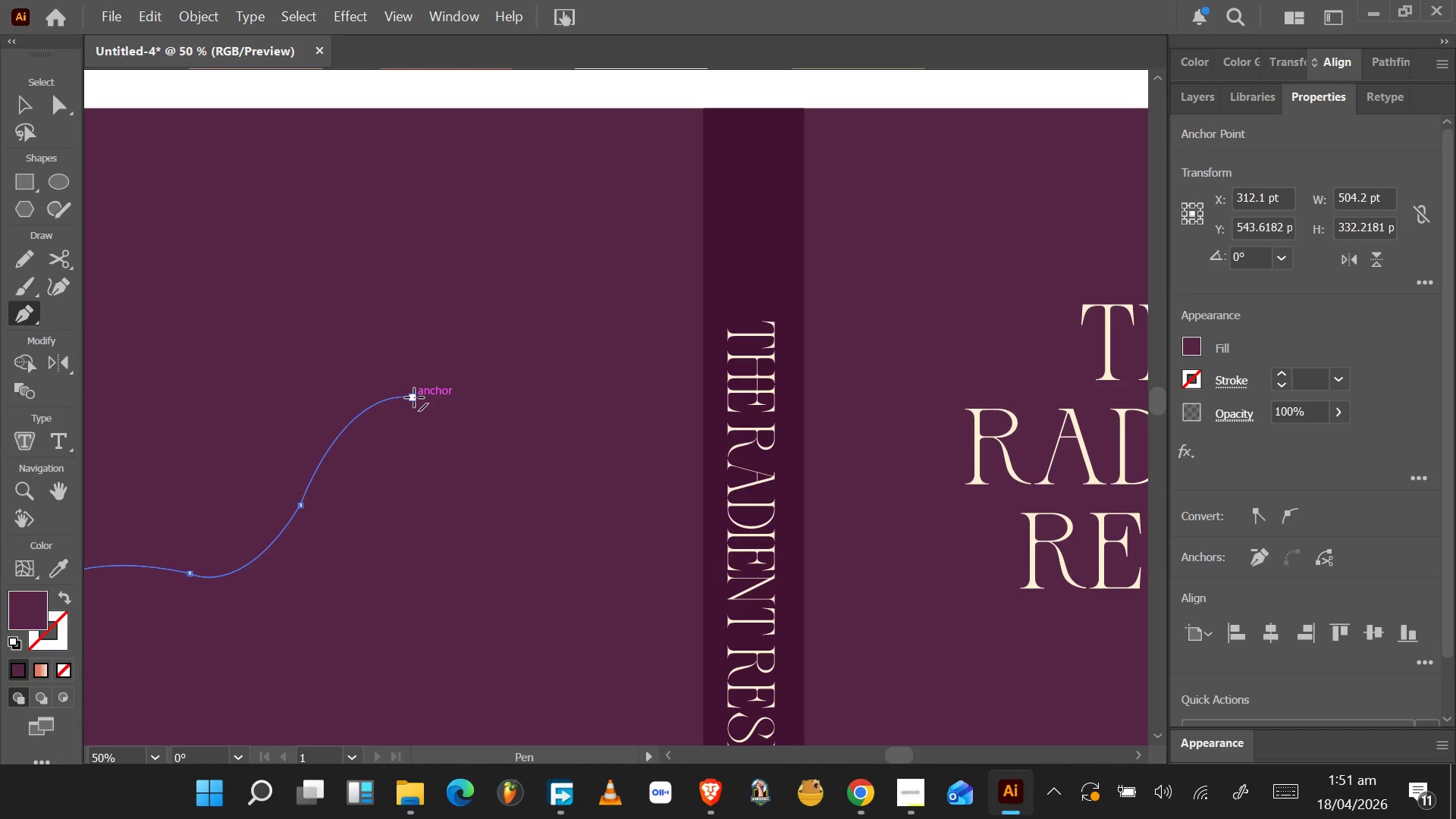 
left_click([414, 397])
 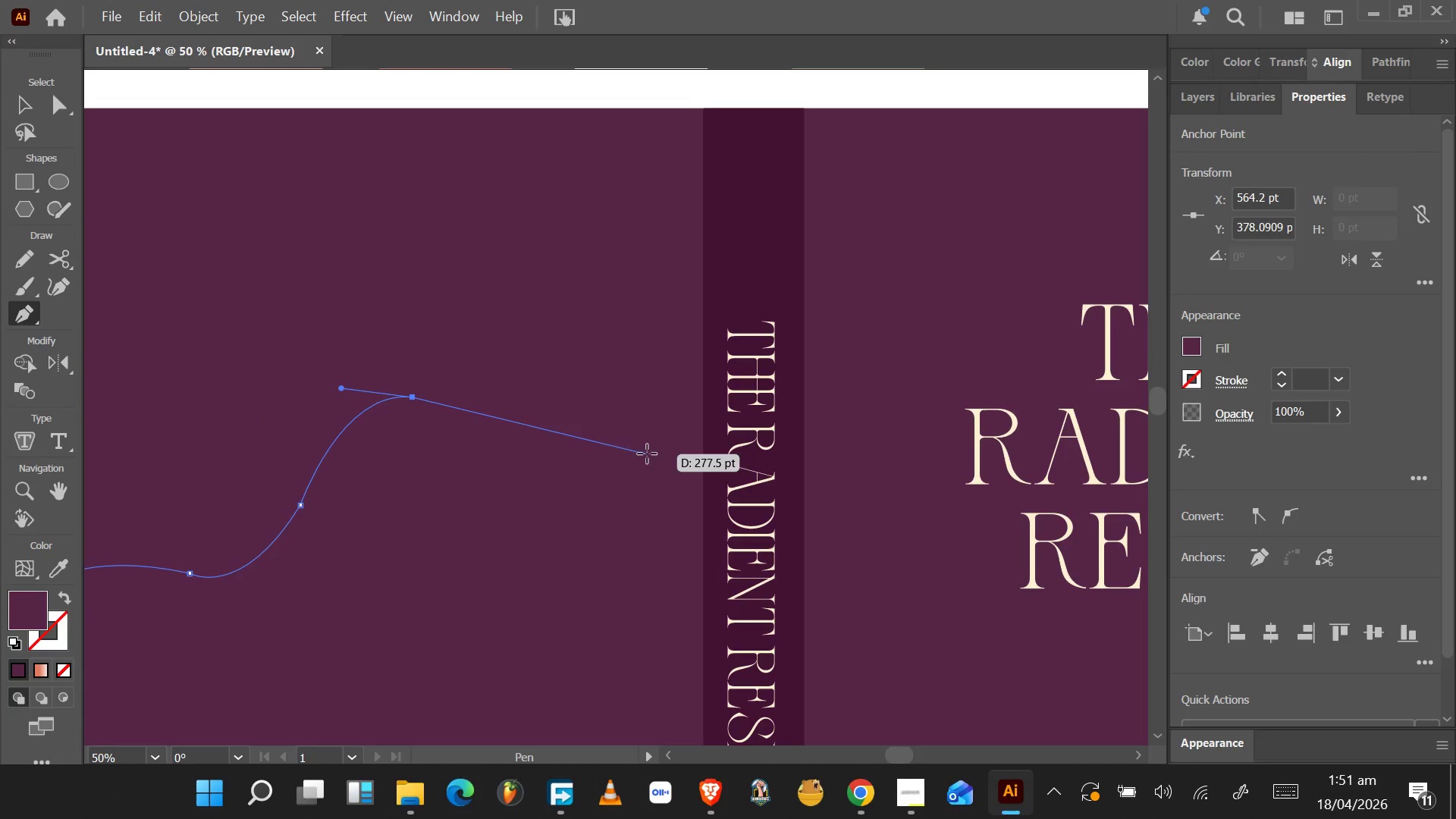 
left_click_drag(start_coordinate=[610, 453], to_coordinate=[726, 538])
 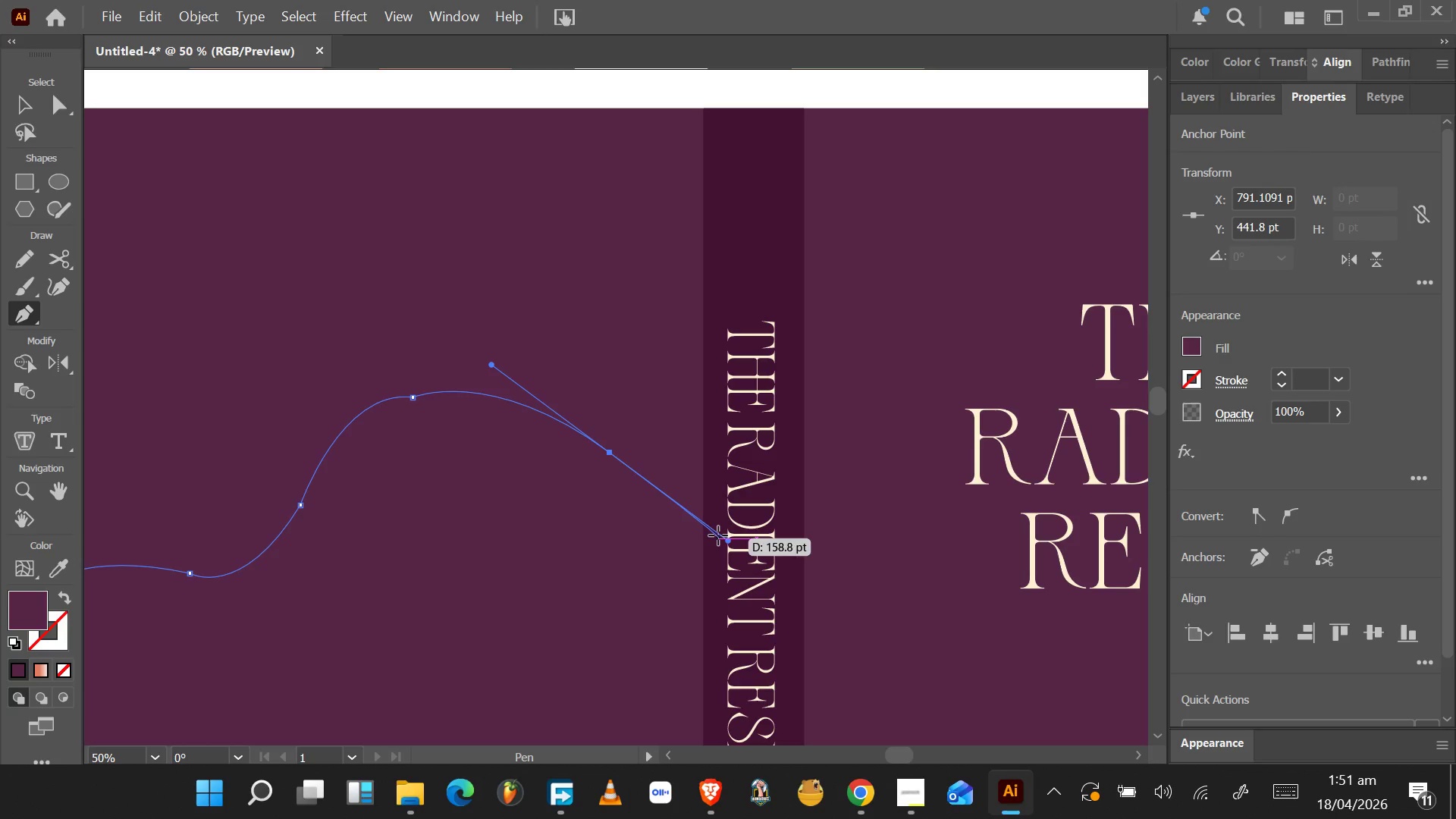 
hold_key(key=AltLeft, duration=1.55)
left_click_drag(start_coordinate=[728, 541], to_coordinate=[606, 455])
 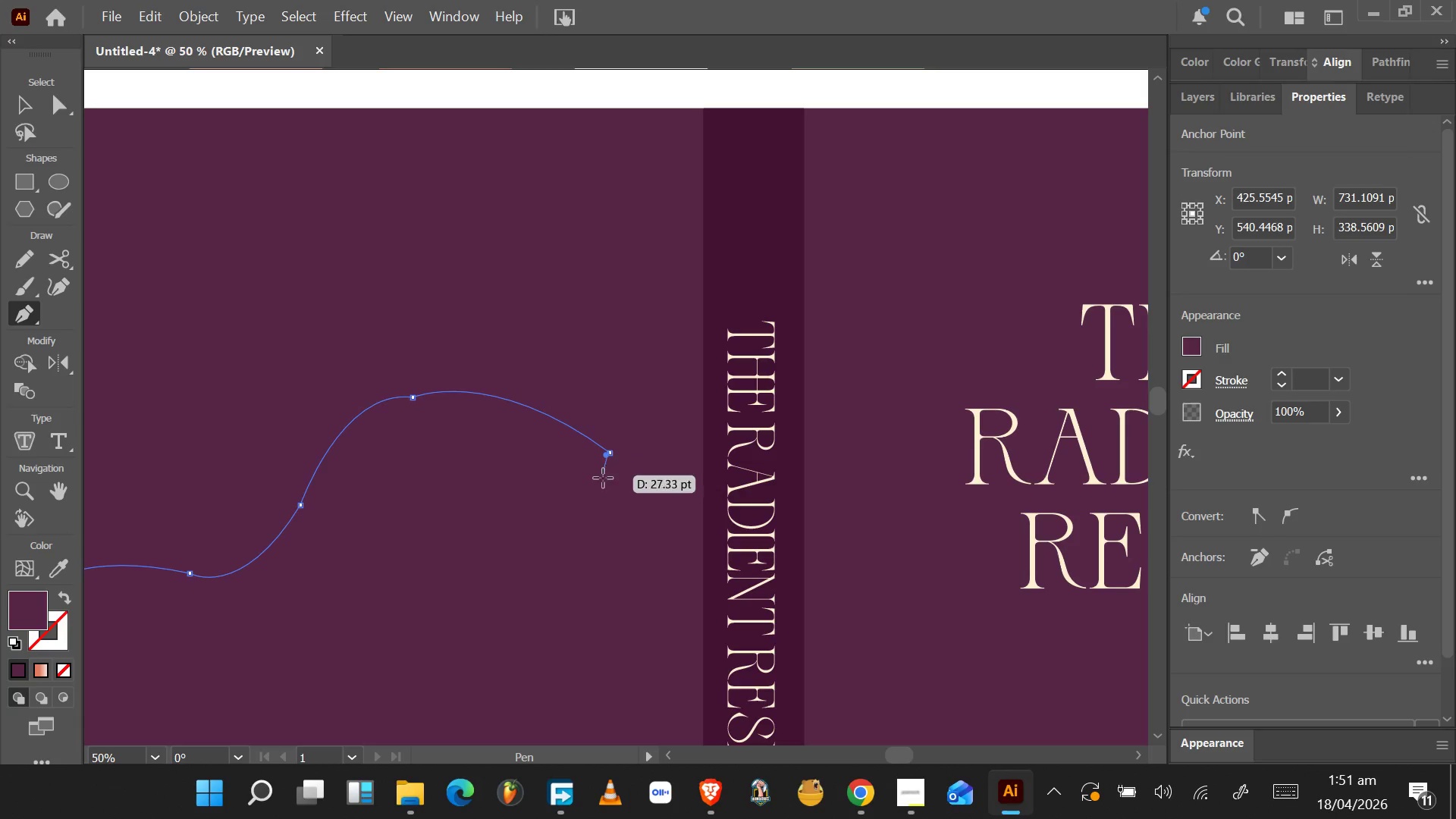 
hold_key(key=AltLeft, duration=1.05)
 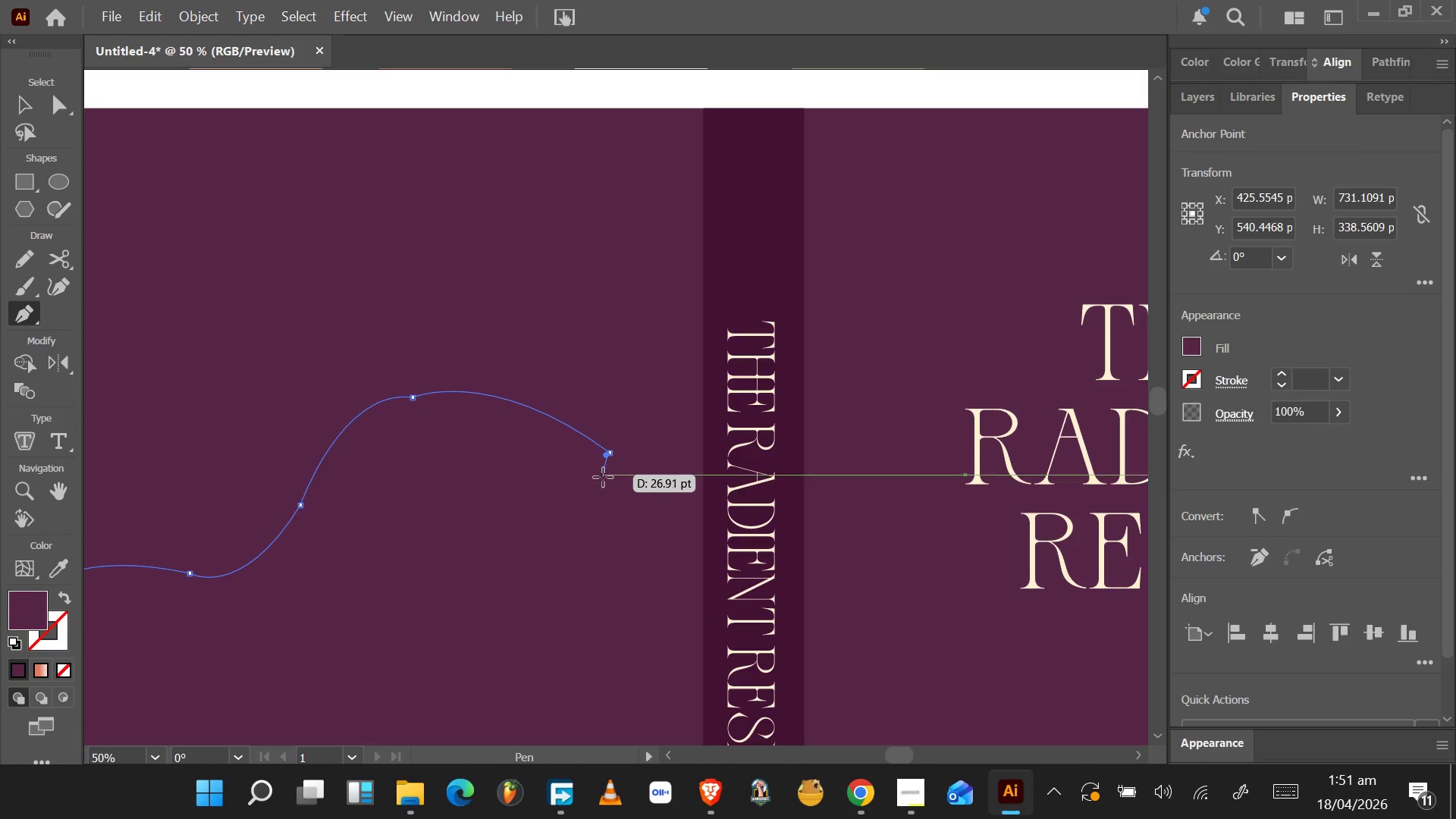 
hold_key(key=AltLeft, duration=1.5)
left_click_drag(start_coordinate=[606, 457], to_coordinate=[610, 455])
 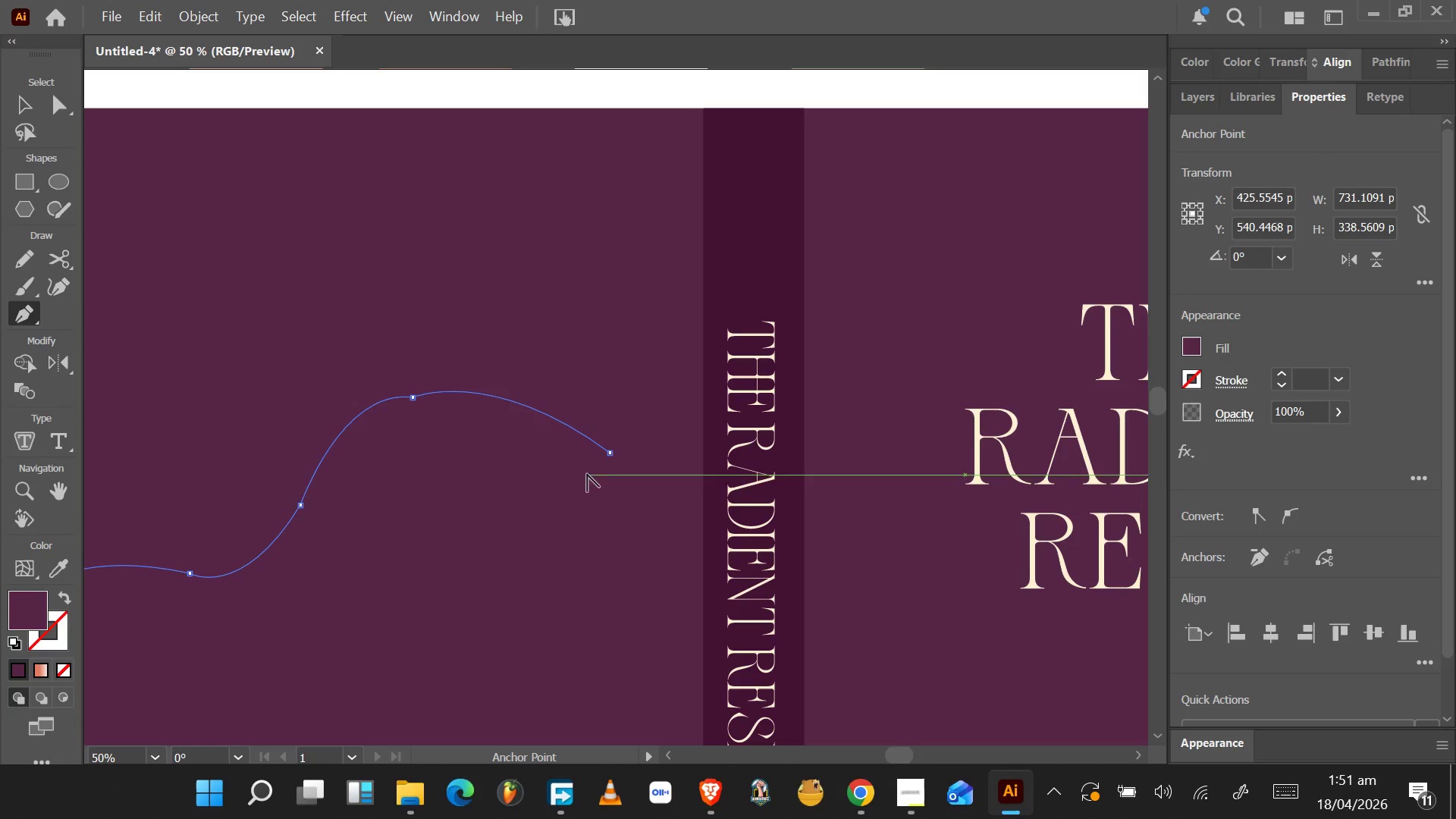 
hold_key(key=AltLeft, duration=0.97)
 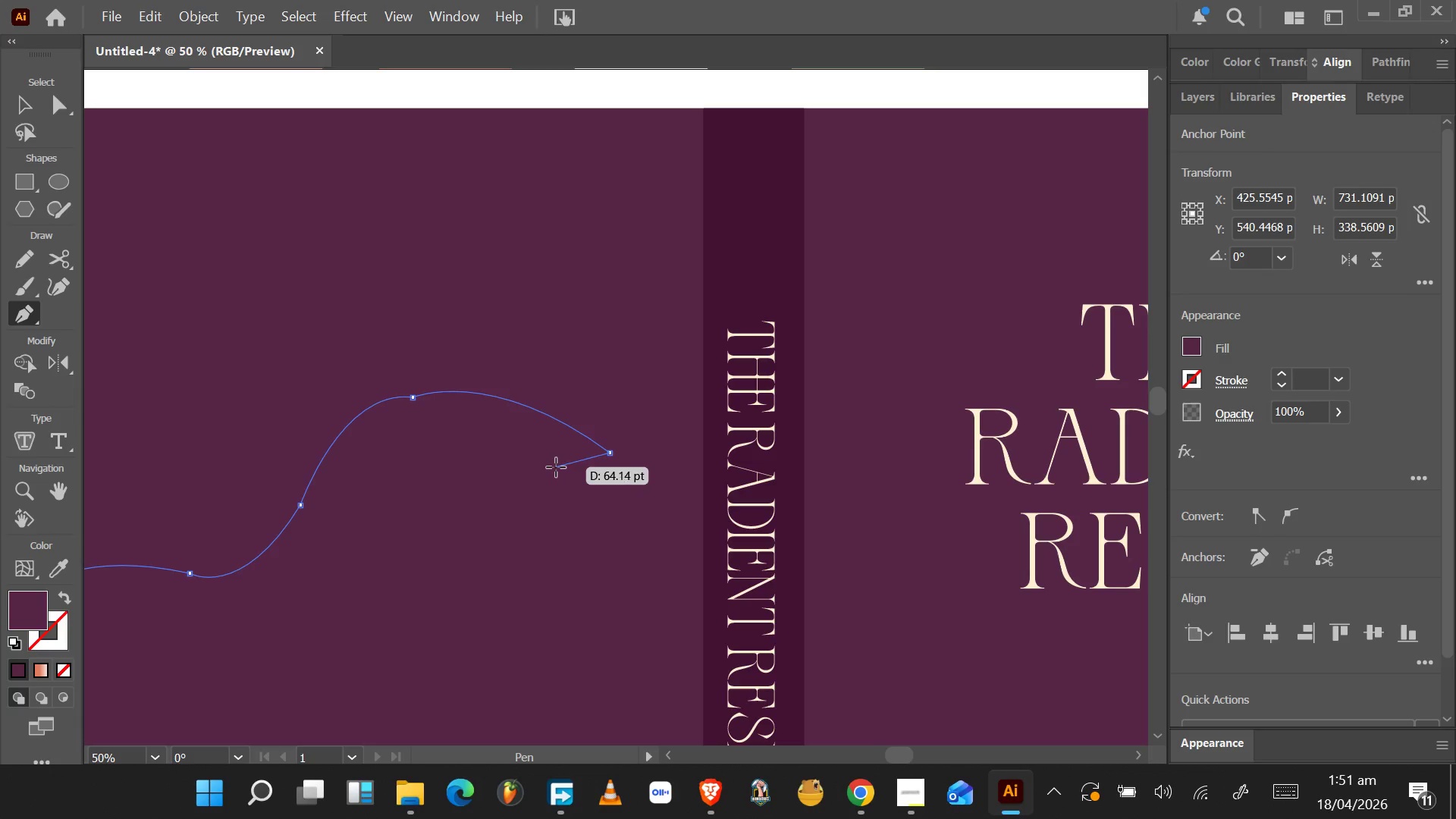 
key(A)
 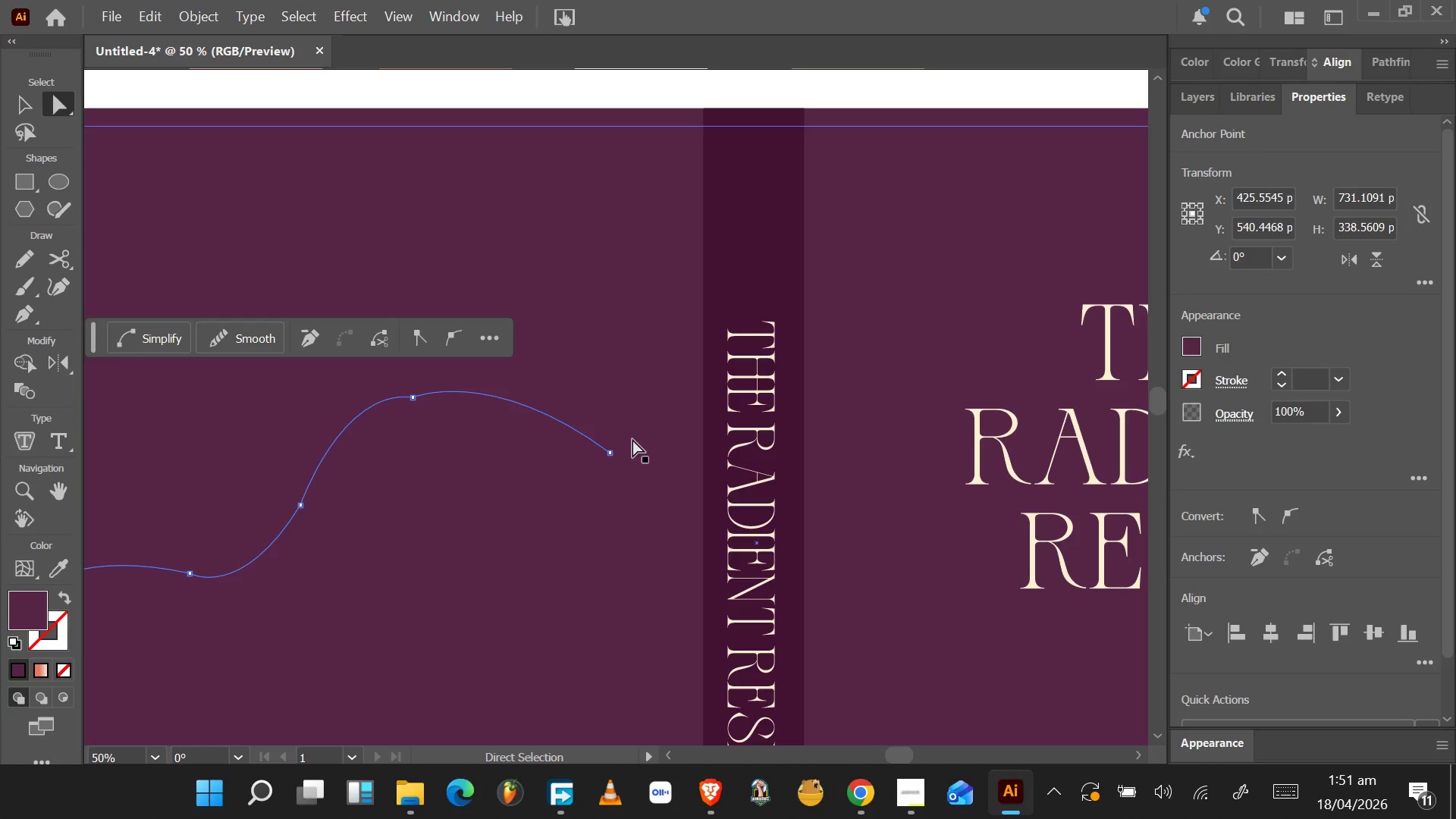 
left_click_drag(start_coordinate=[633, 431], to_coordinate=[604, 471])
 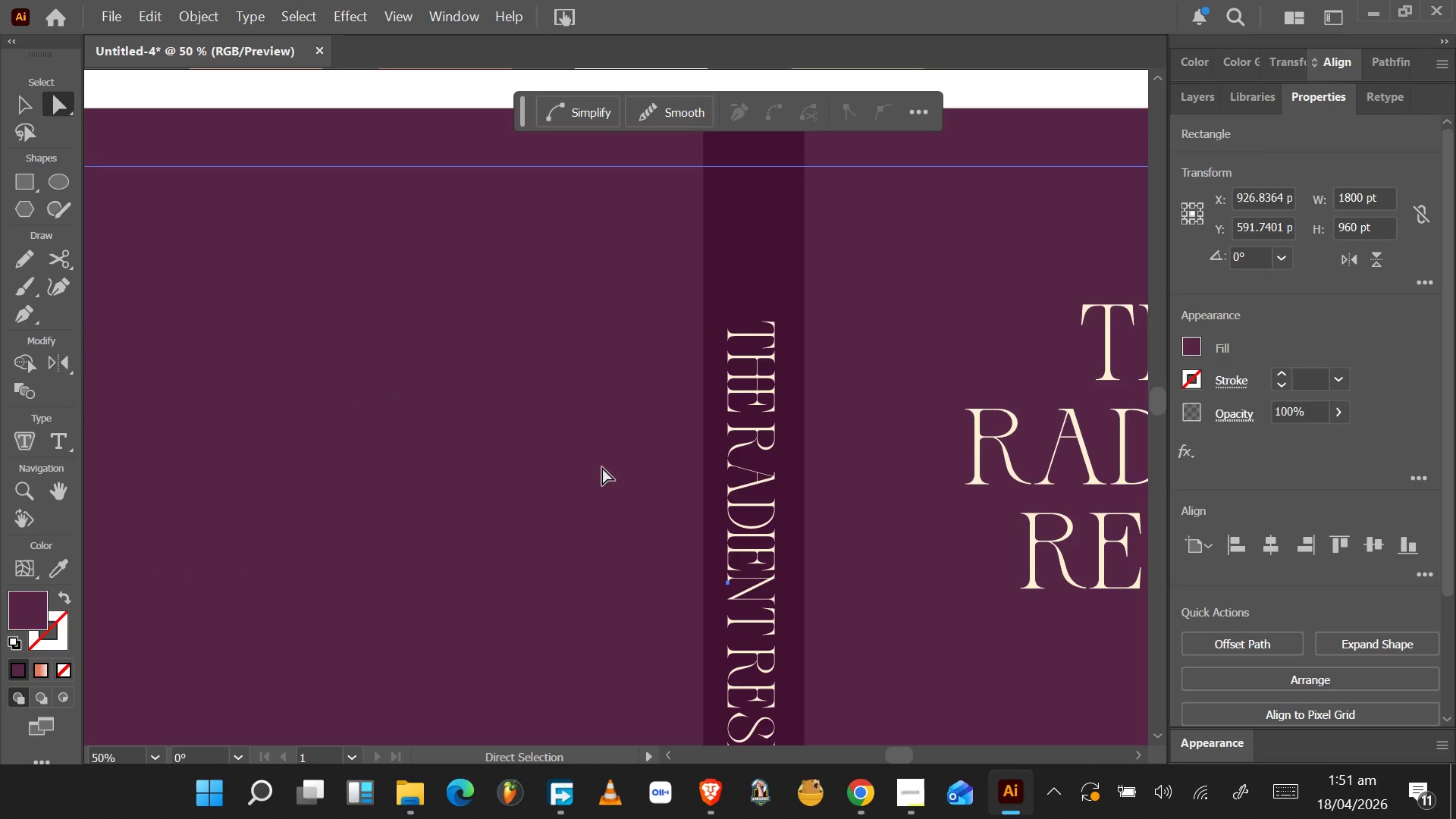 
key(Control+Z)
 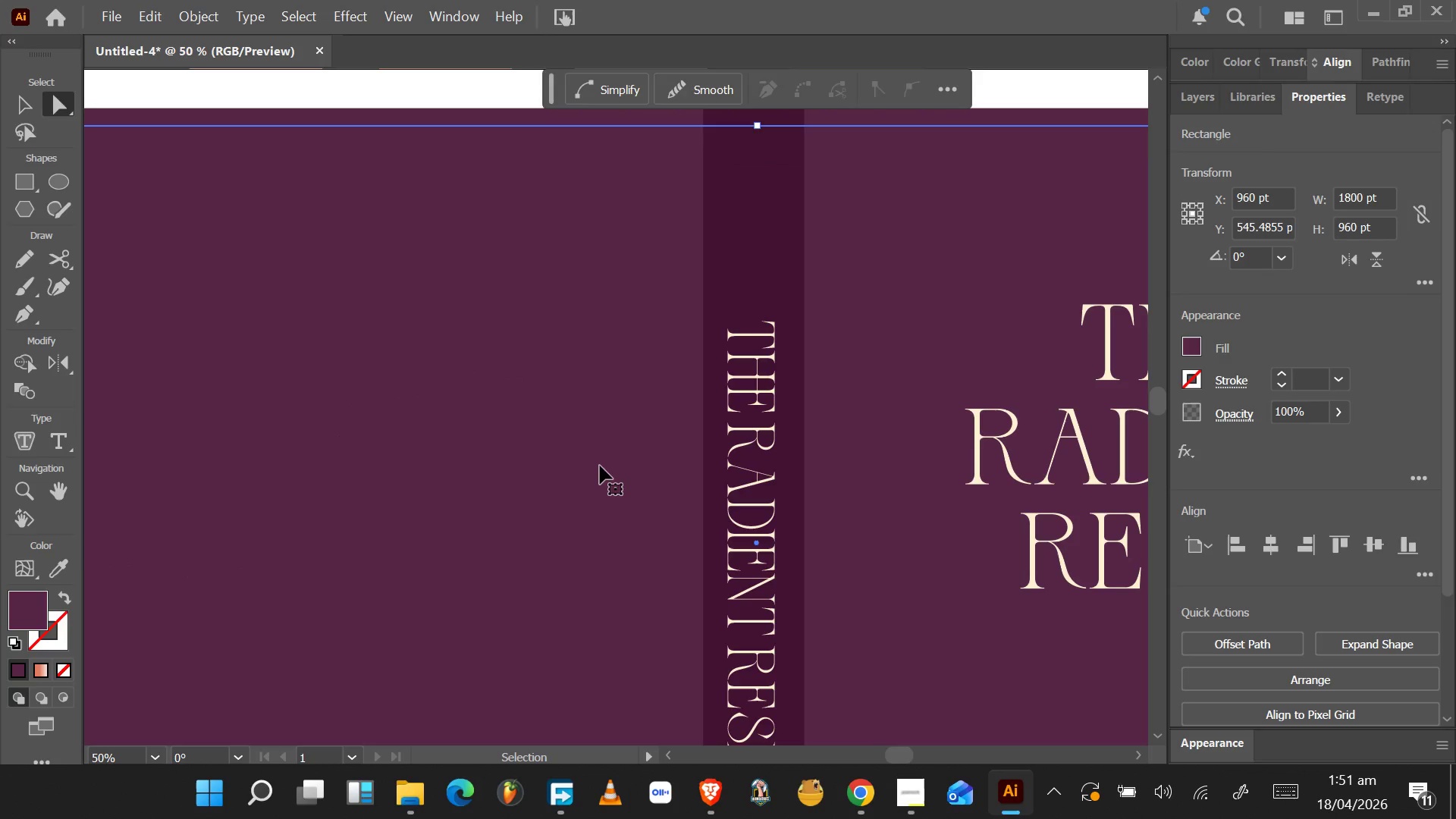 
key(Control+Z)
 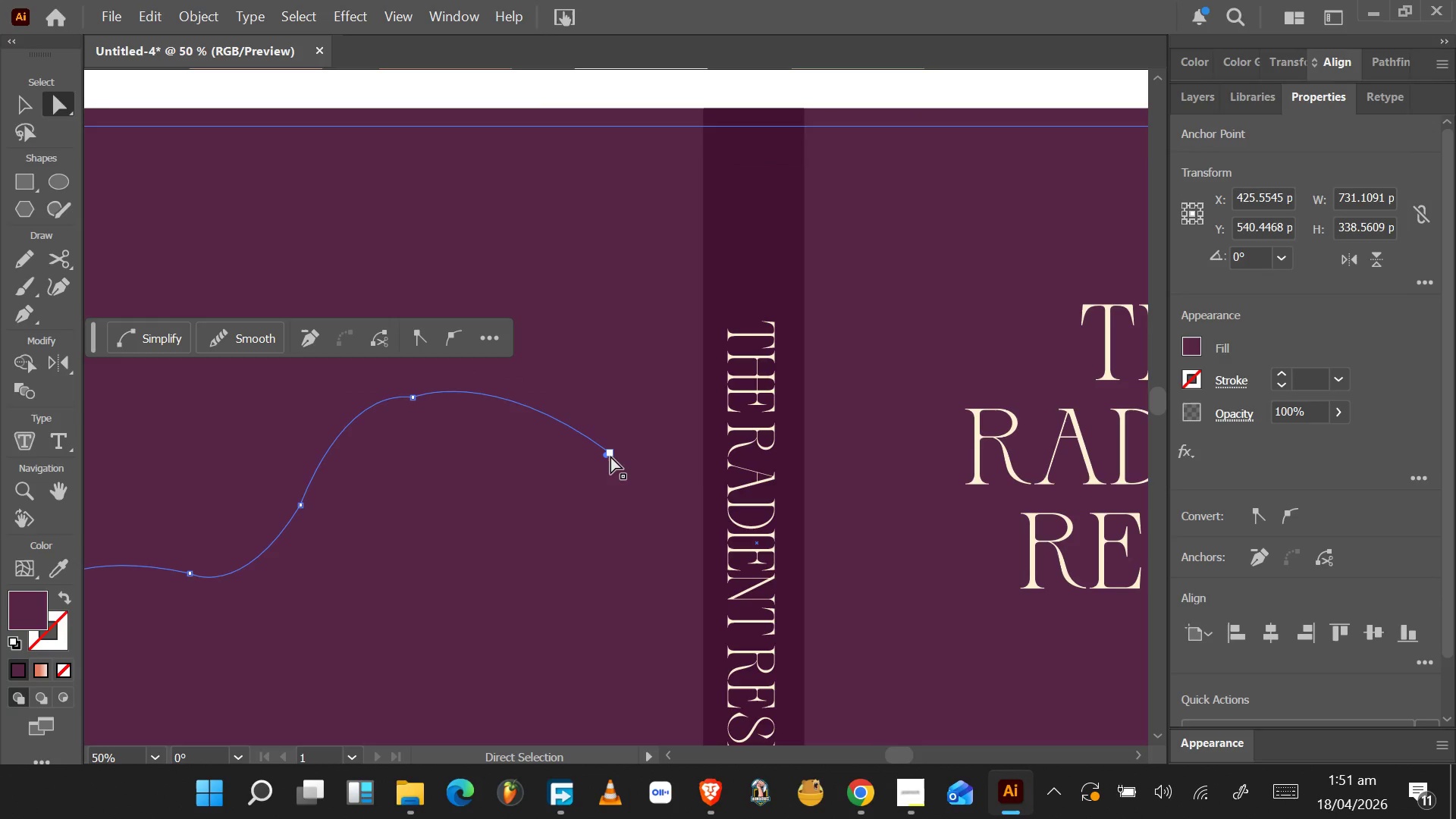 
left_click([611, 453])
 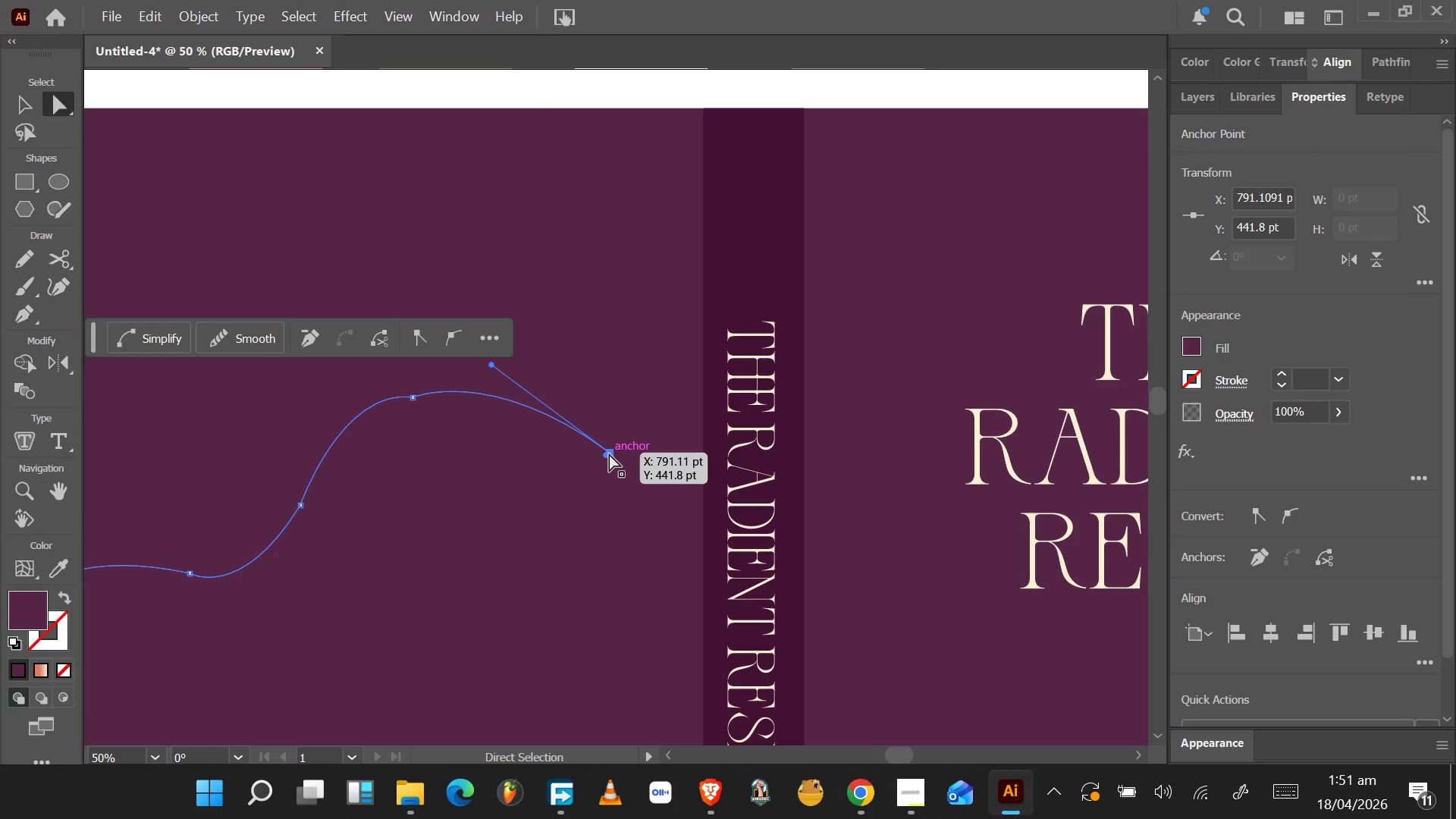 
hold_key(key=AltLeft, duration=1.5)
left_click_drag(start_coordinate=[606, 457], to_coordinate=[610, 453])
 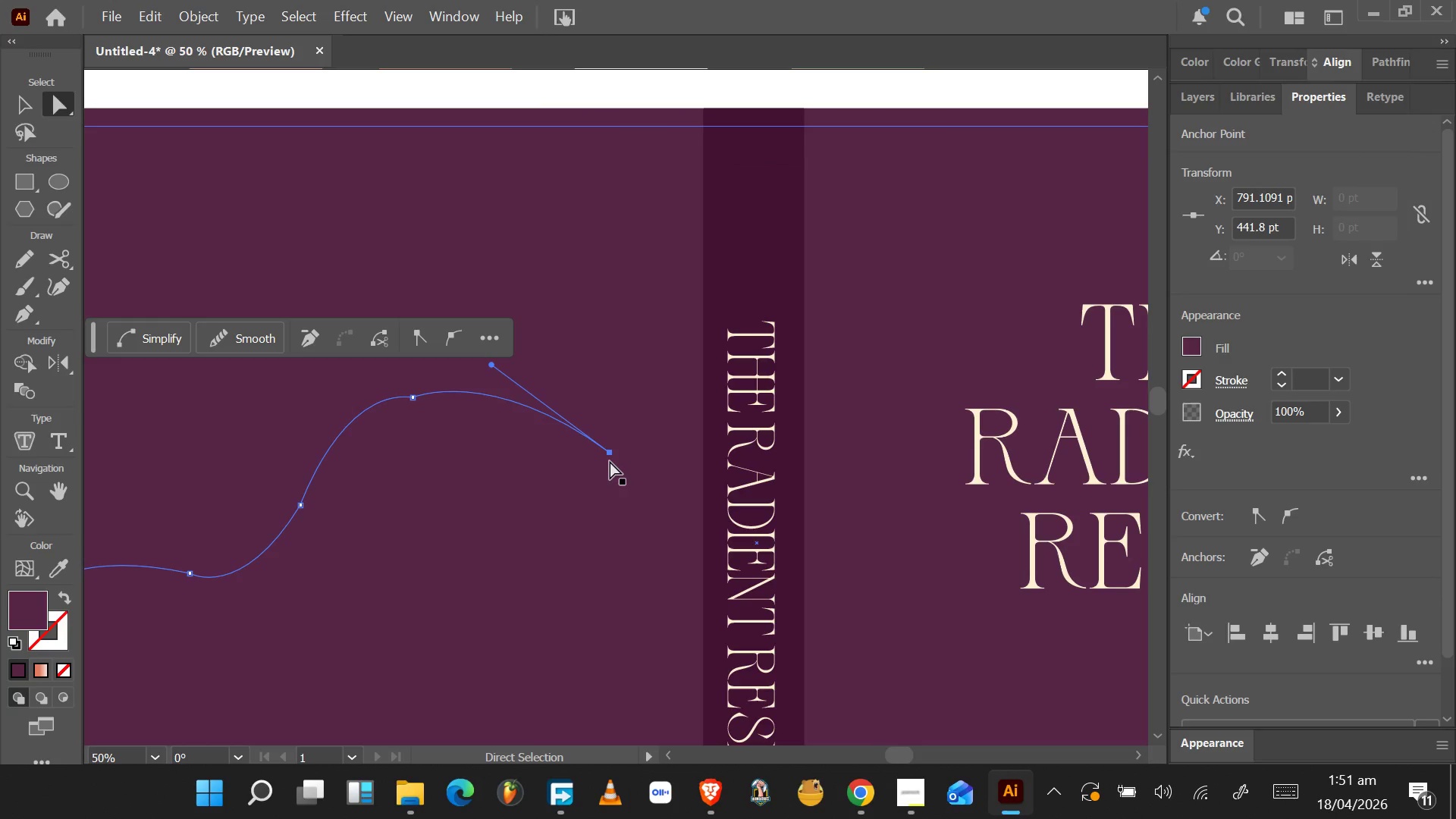 
hold_key(key=AltLeft, duration=1.58)
 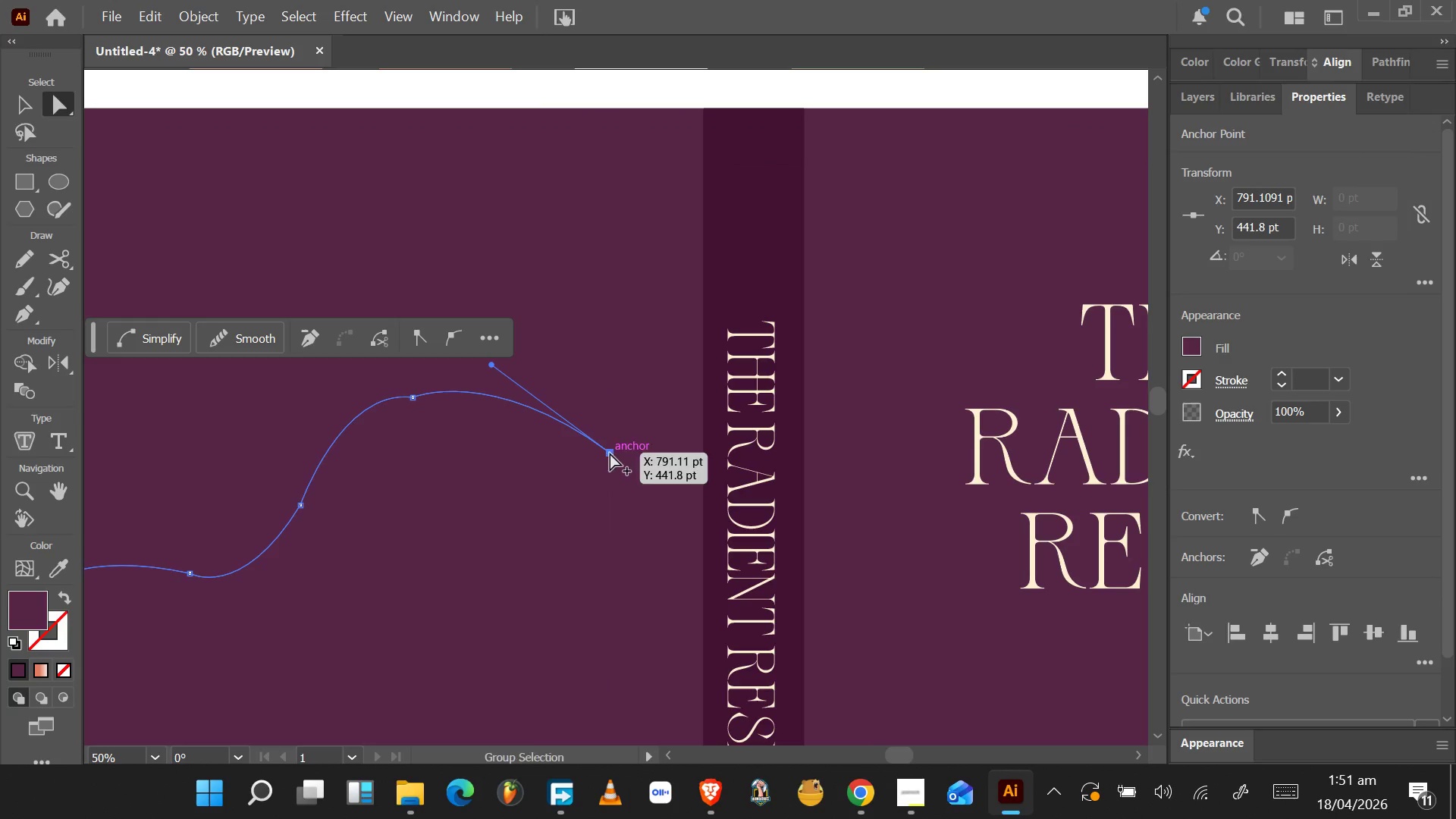 
key(Alt+AltLeft)
 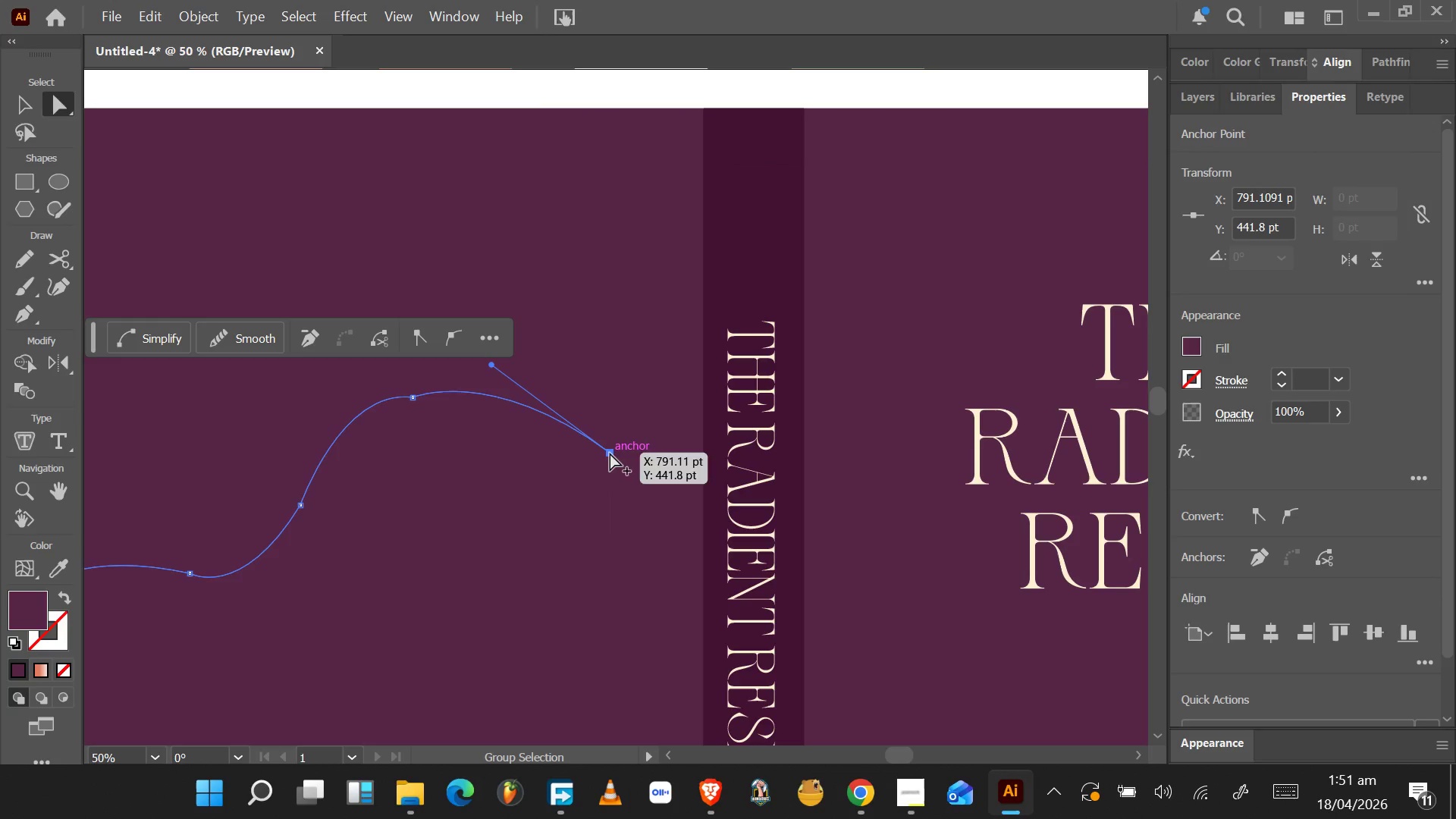 
key(Alt+AltLeft)
 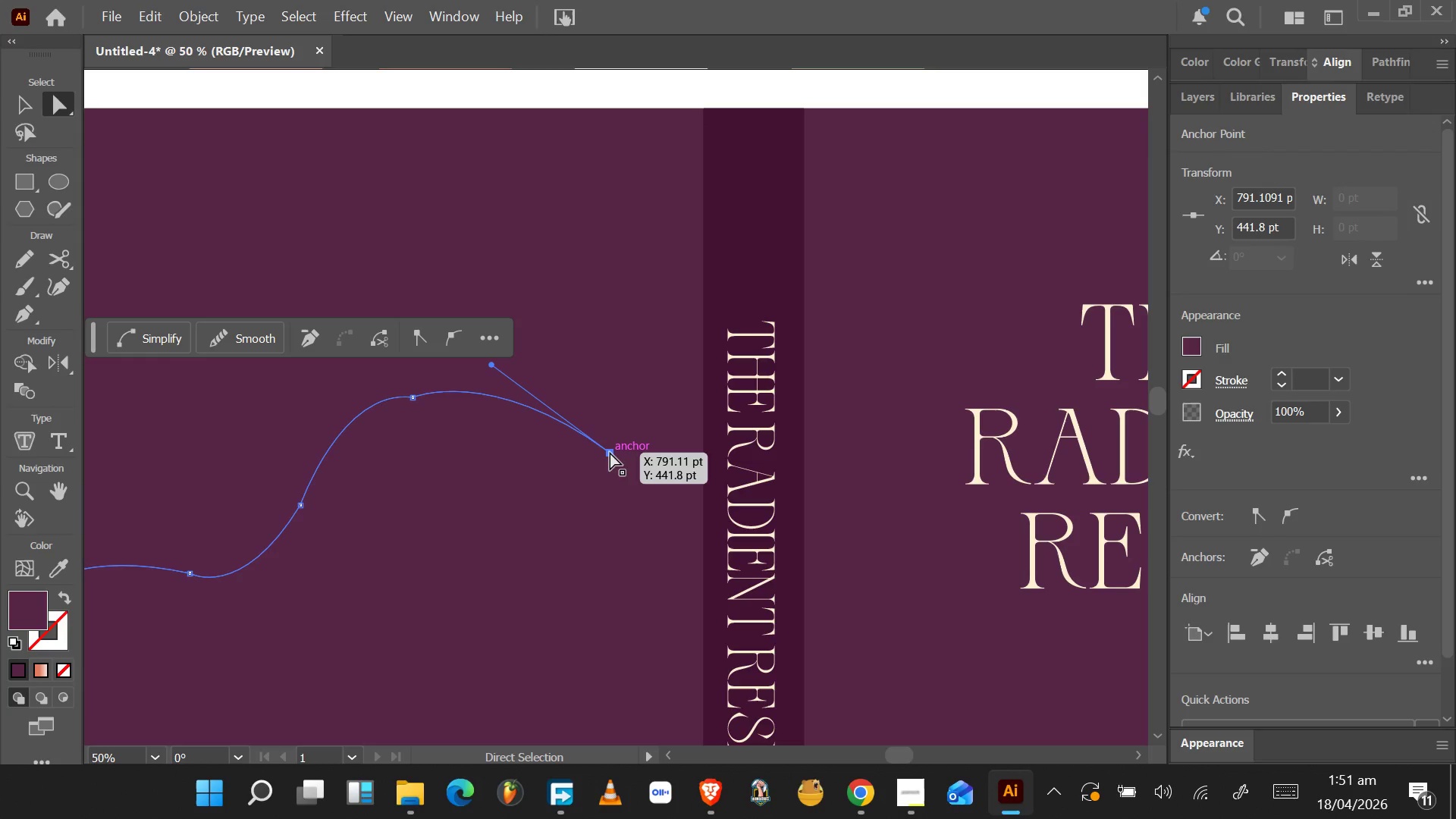 
left_click_drag(start_coordinate=[610, 452], to_coordinate=[591, 503])
 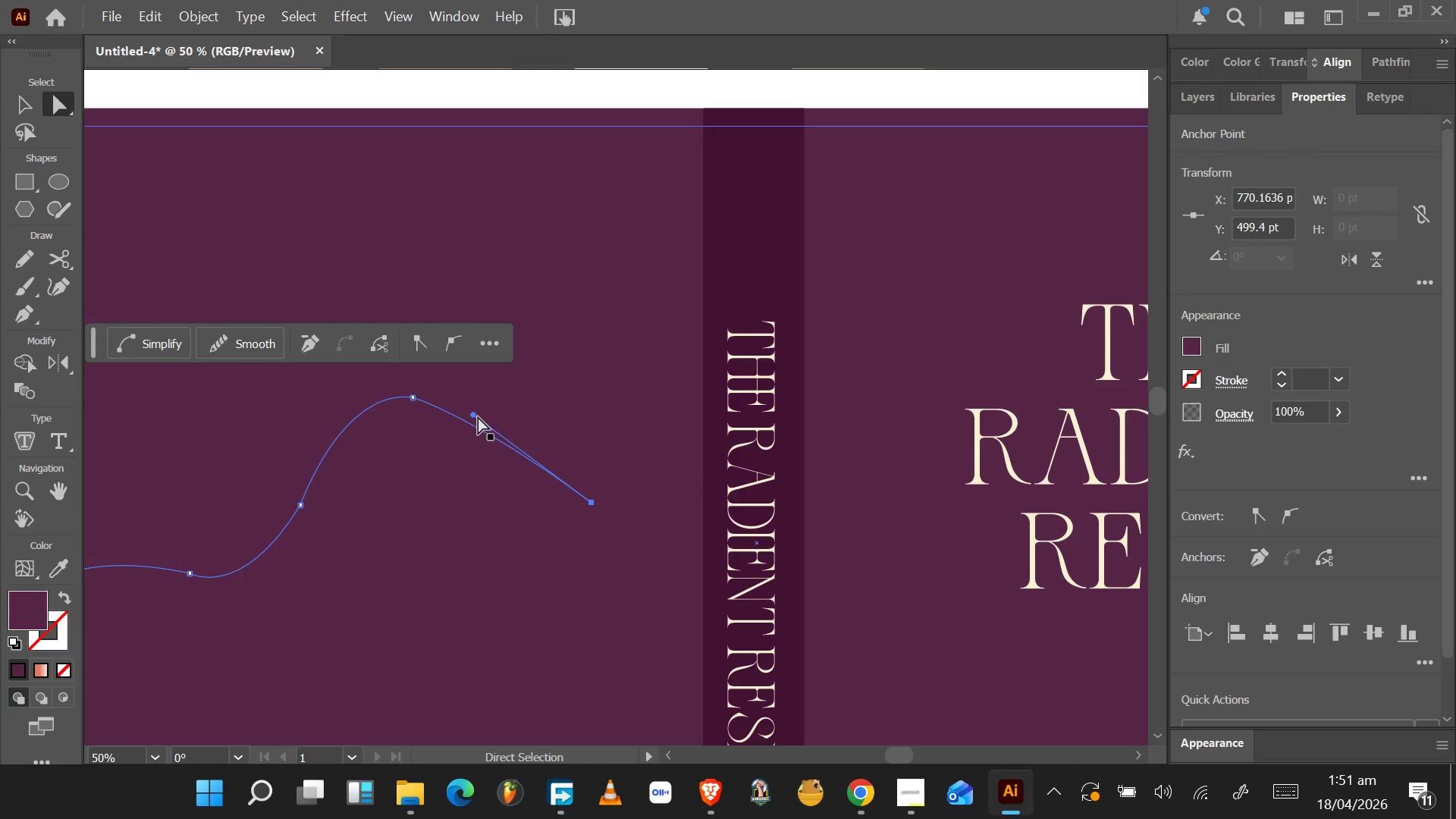 
left_click_drag(start_coordinate=[473, 415], to_coordinate=[536, 402])
 